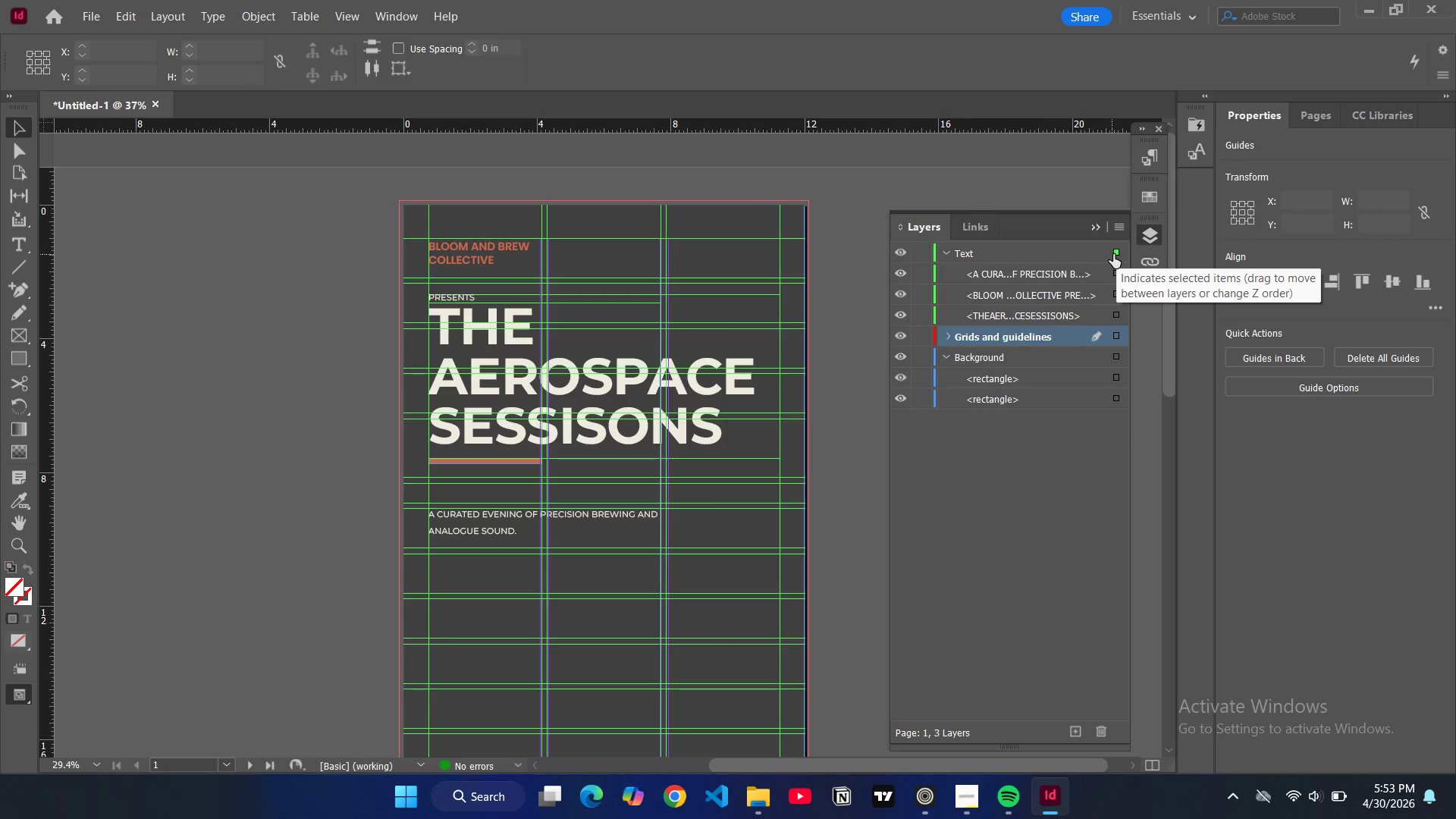 
left_click([1113, 254])
 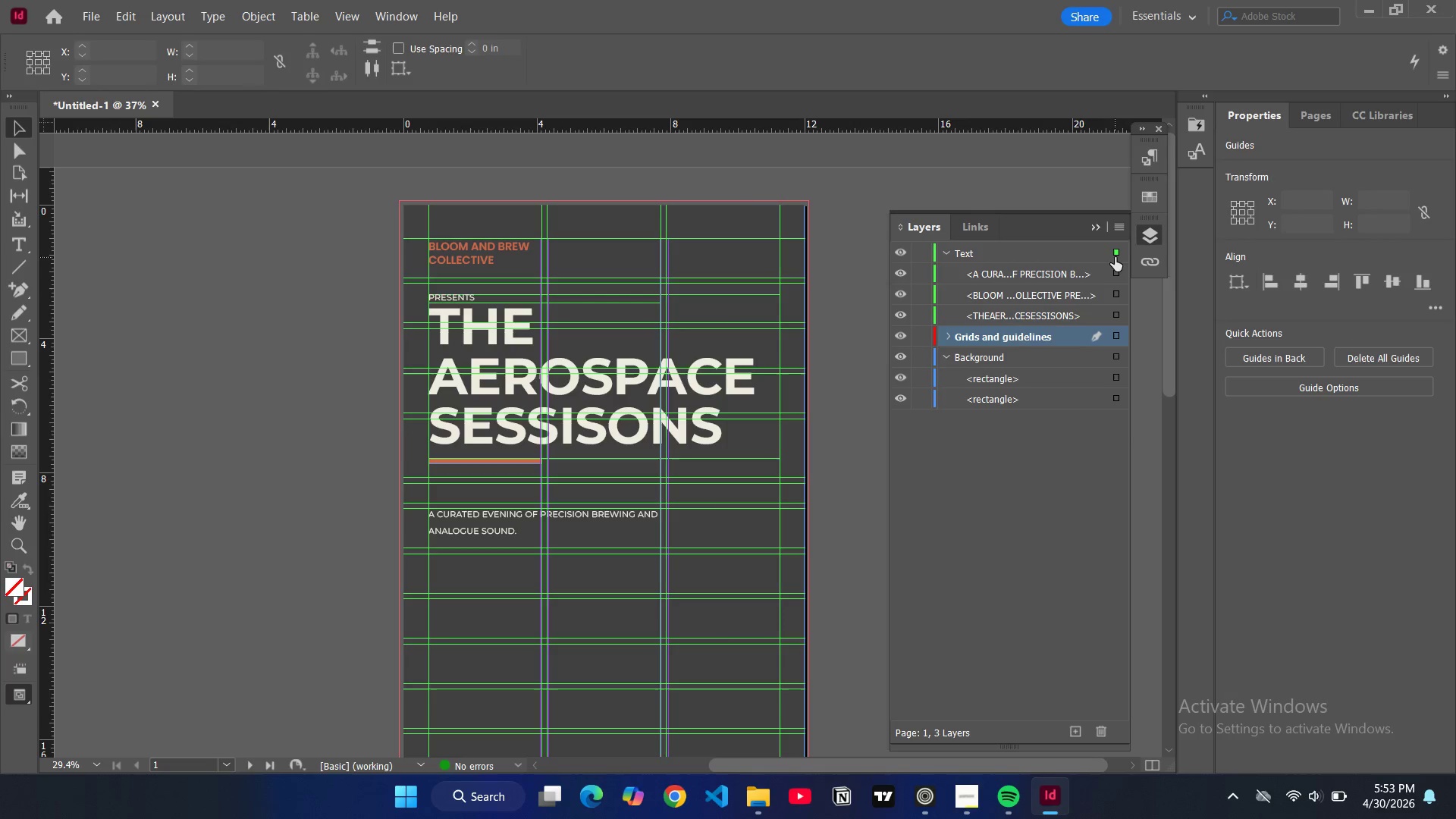 
left_click([1115, 257])
 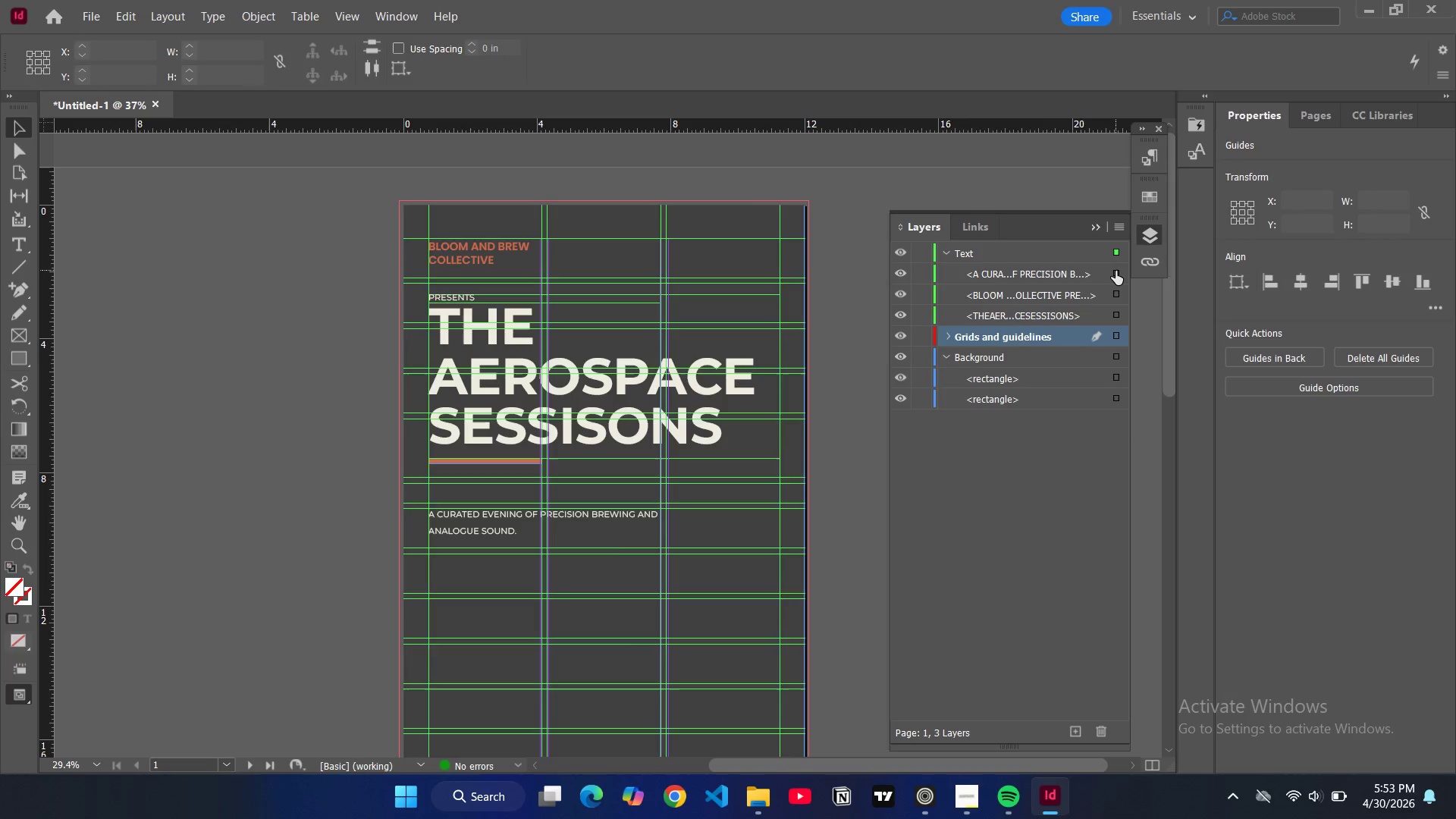 
double_click([1116, 271])
 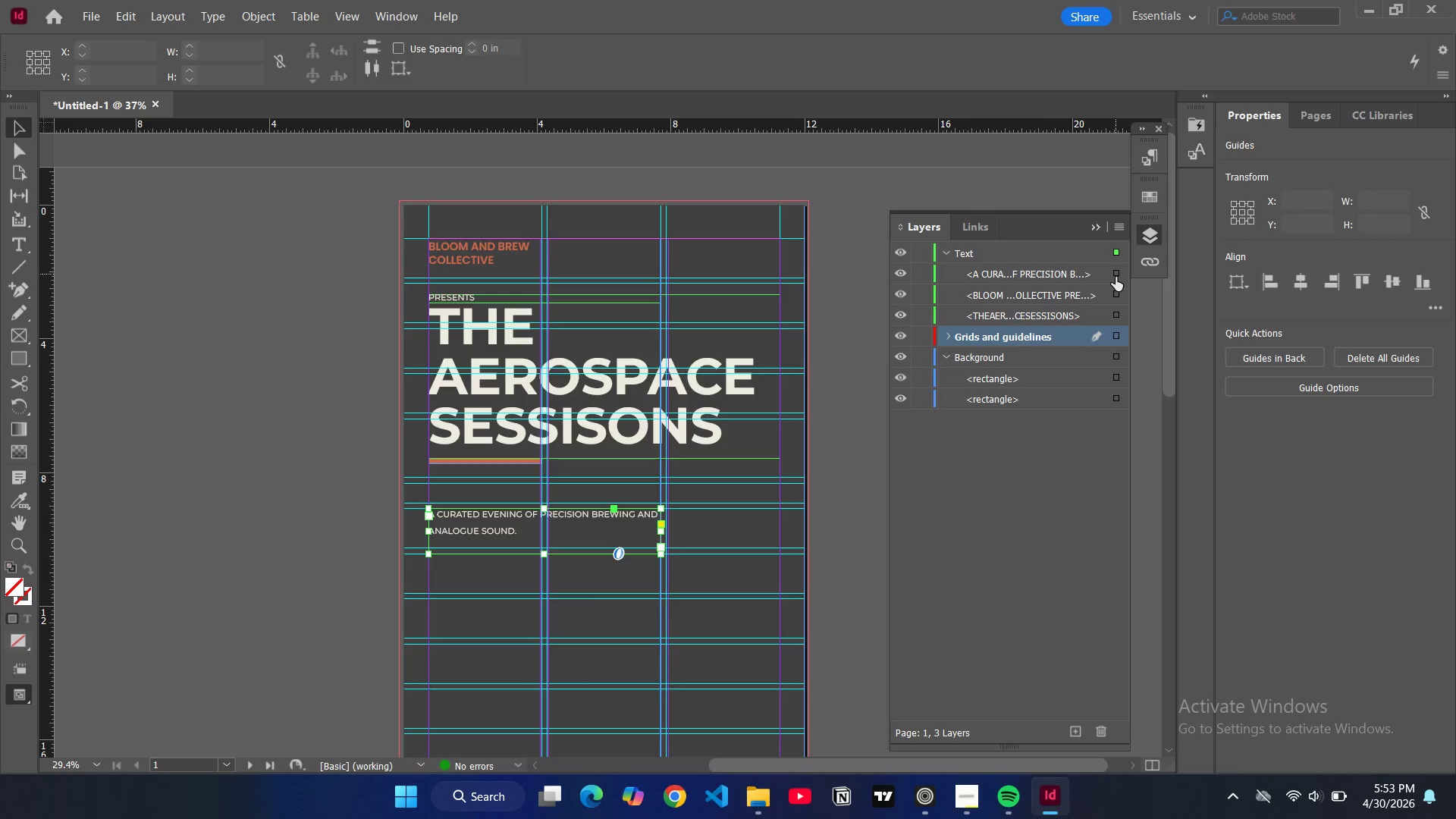 
mouse_move([1116, 261])
 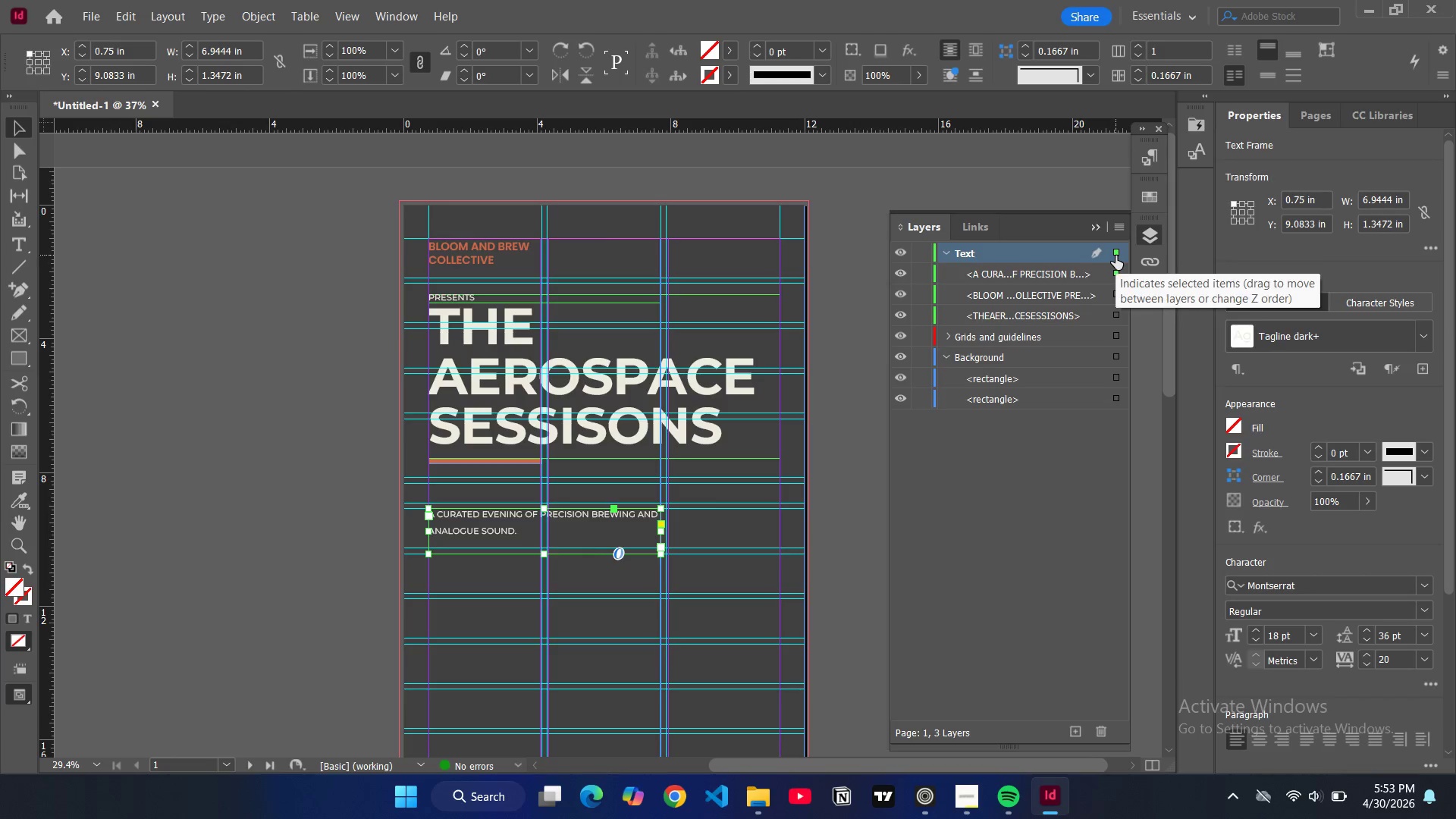 
left_click([1116, 256])
 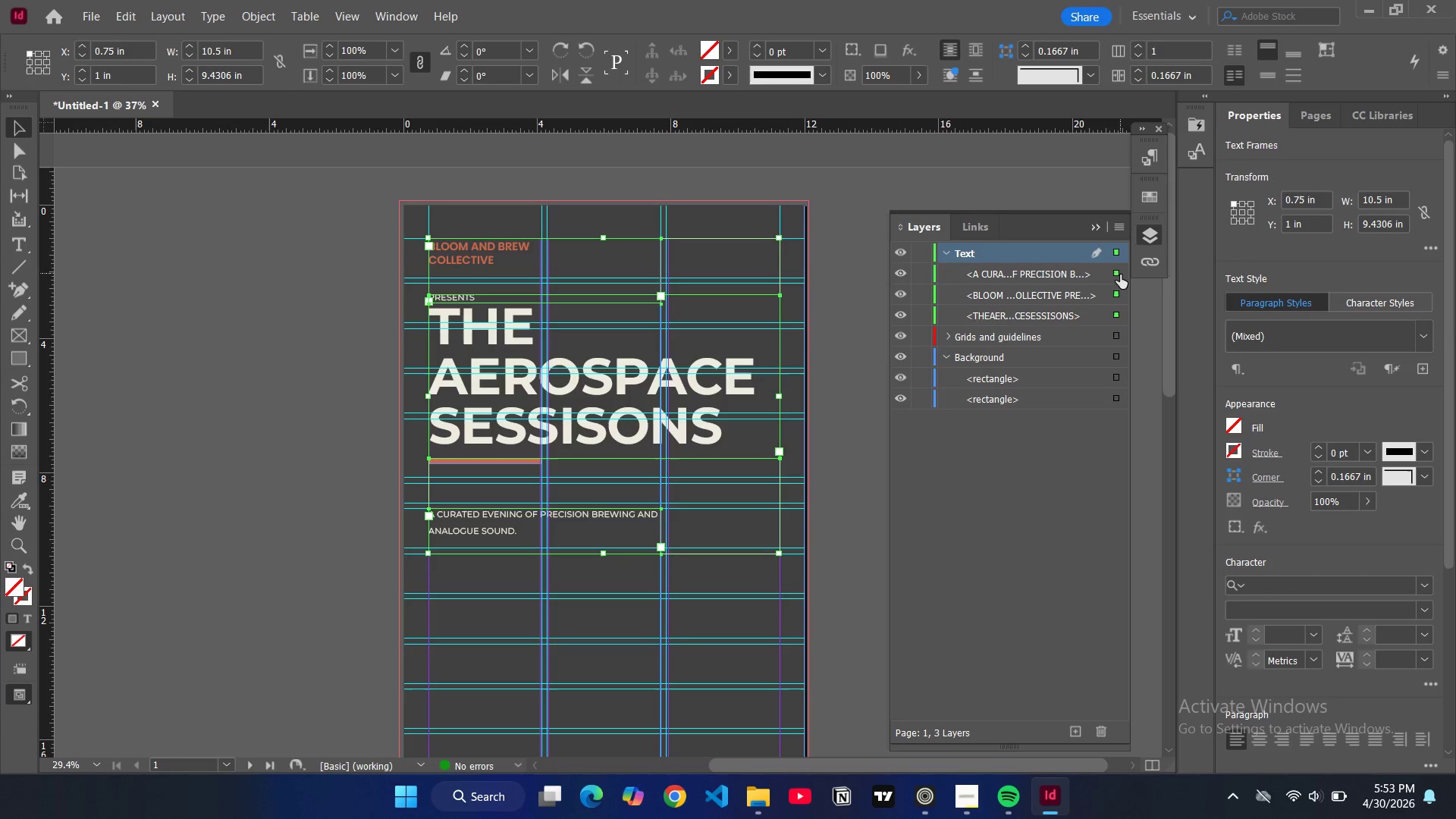 
left_click([1110, 275])
 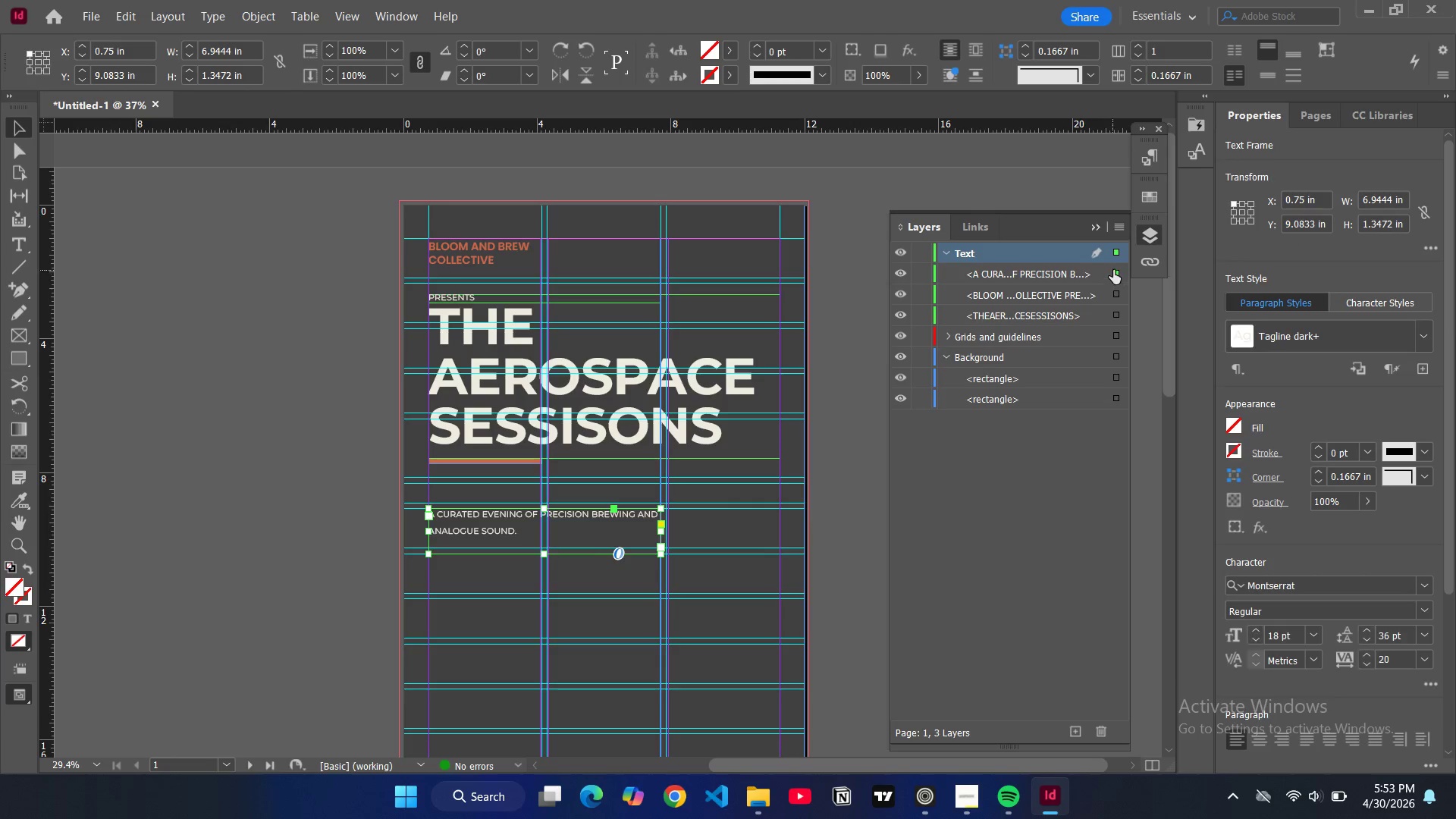 
left_click([1113, 270])
 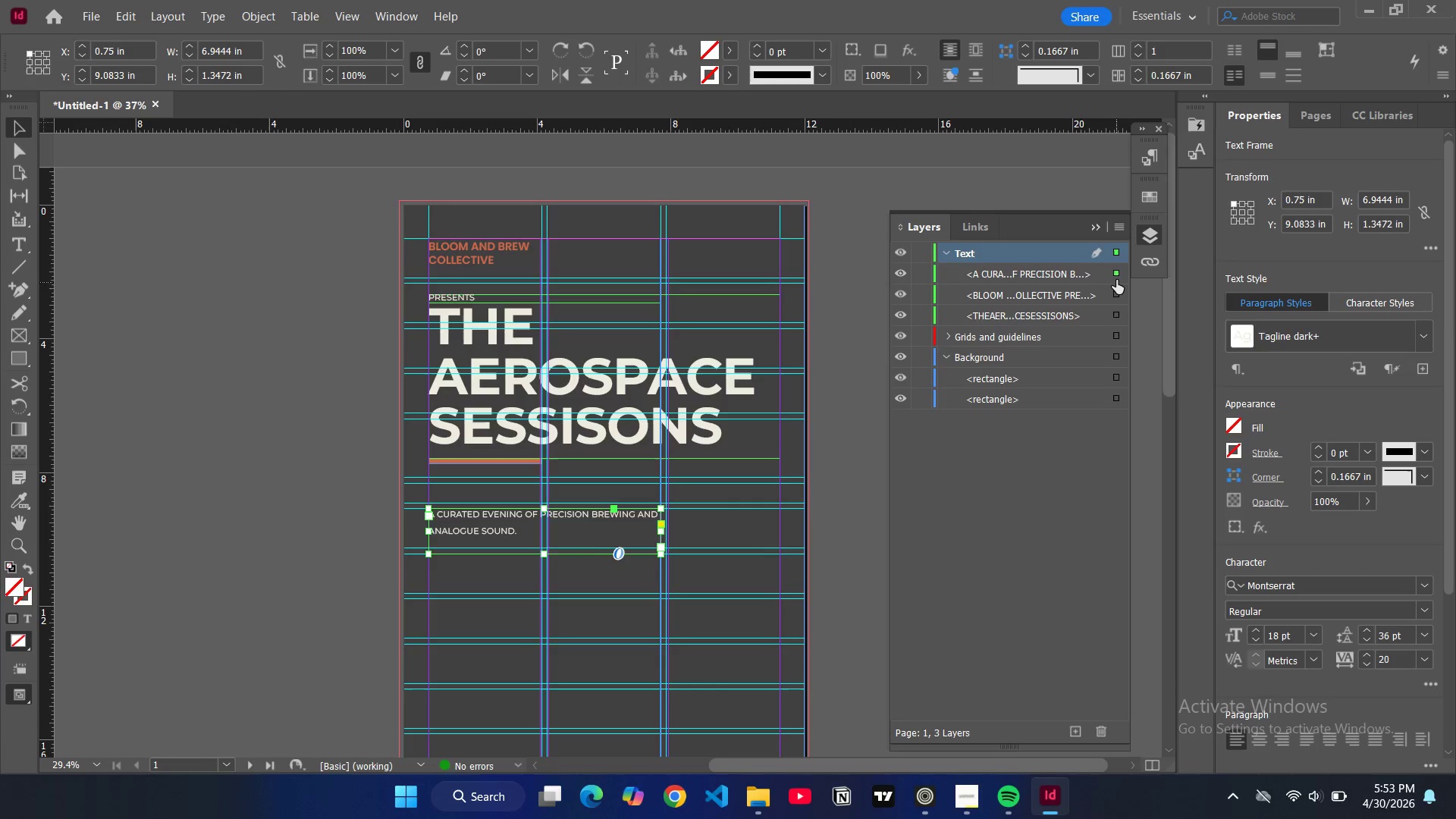 
left_click([1118, 274])
 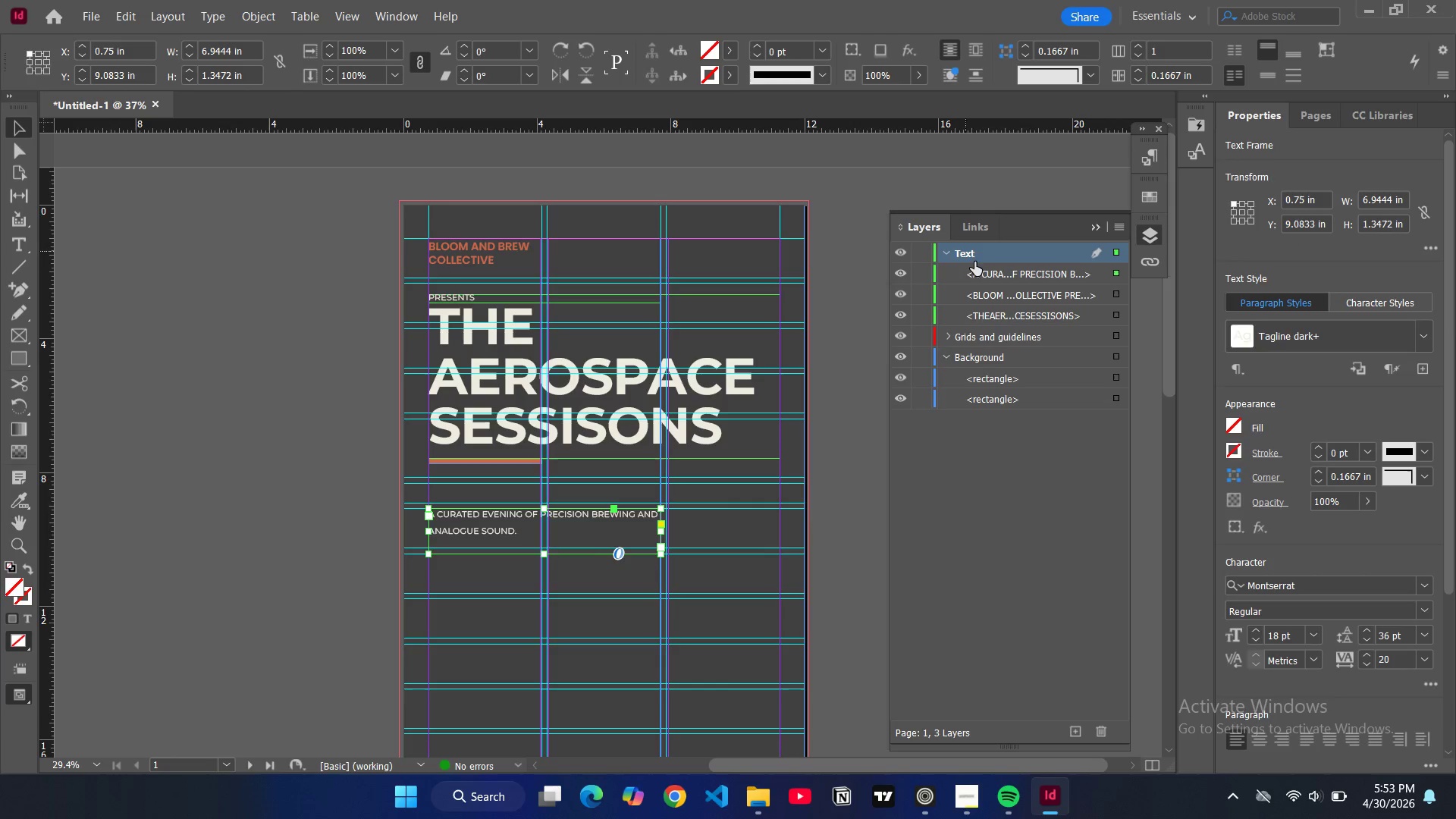 
left_click([996, 276])
 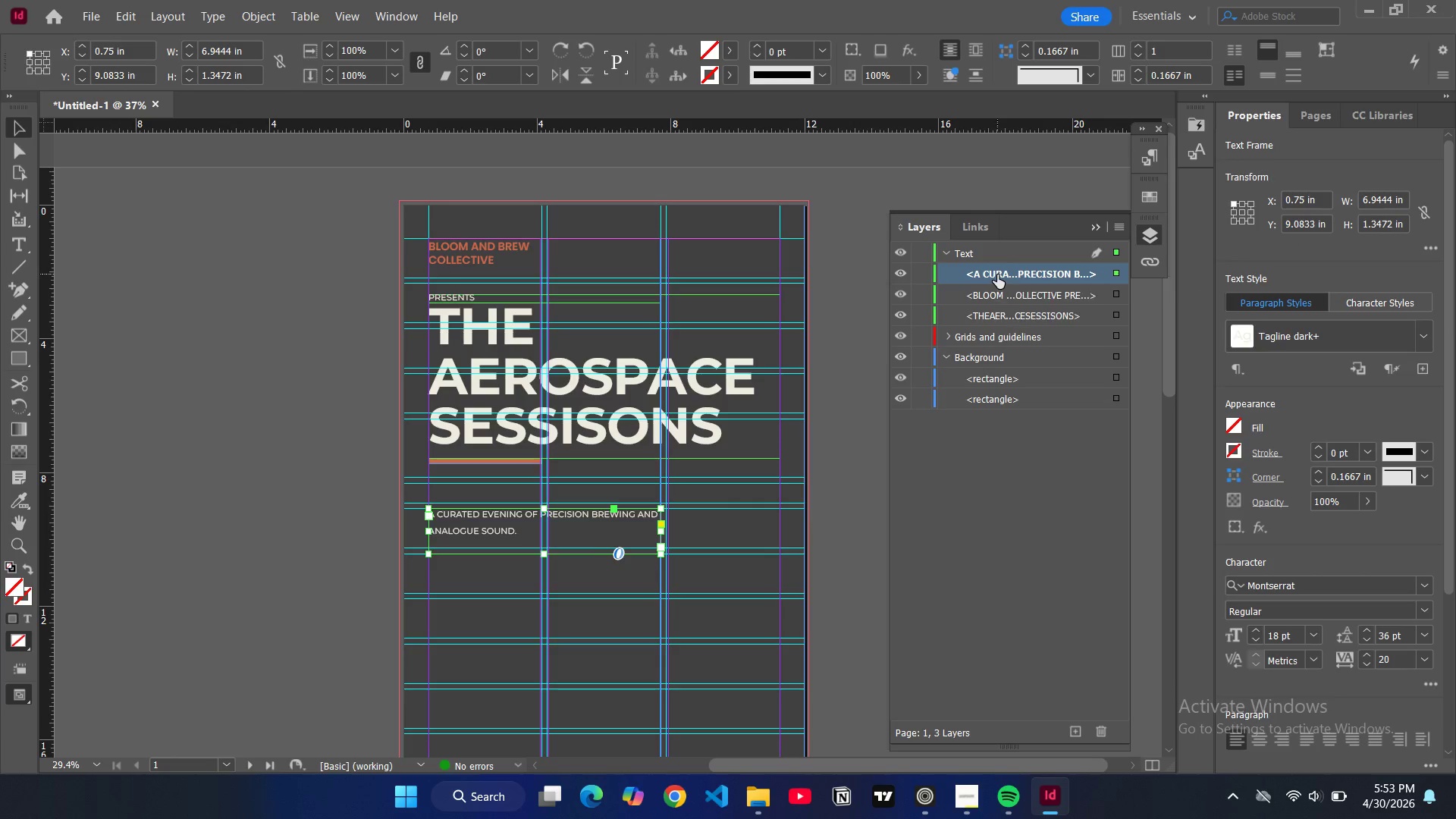 
left_click_drag(start_coordinate=[997, 275], to_coordinate=[992, 346])
 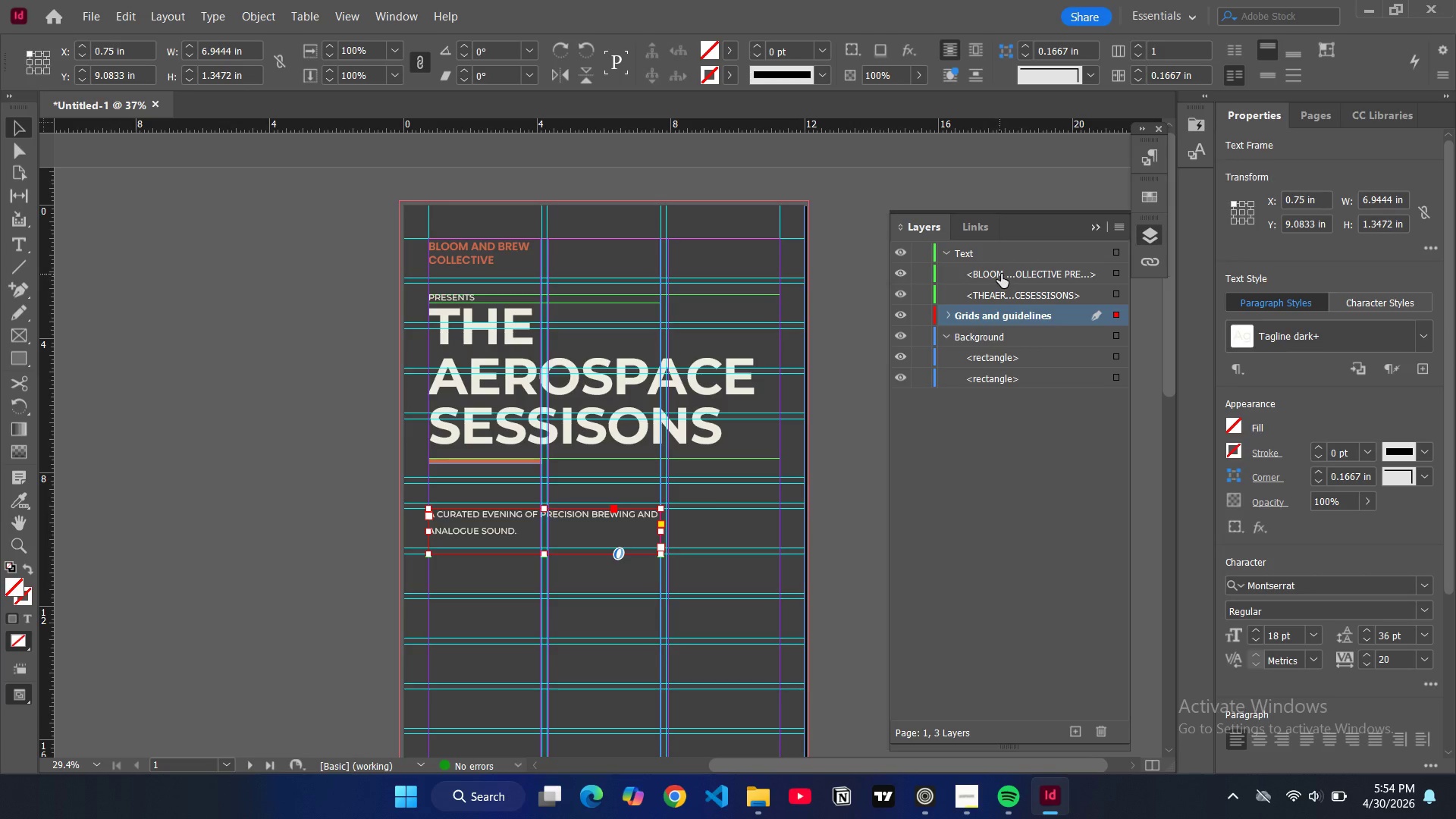 
left_click_drag(start_coordinate=[1001, 274], to_coordinate=[1002, 325])
 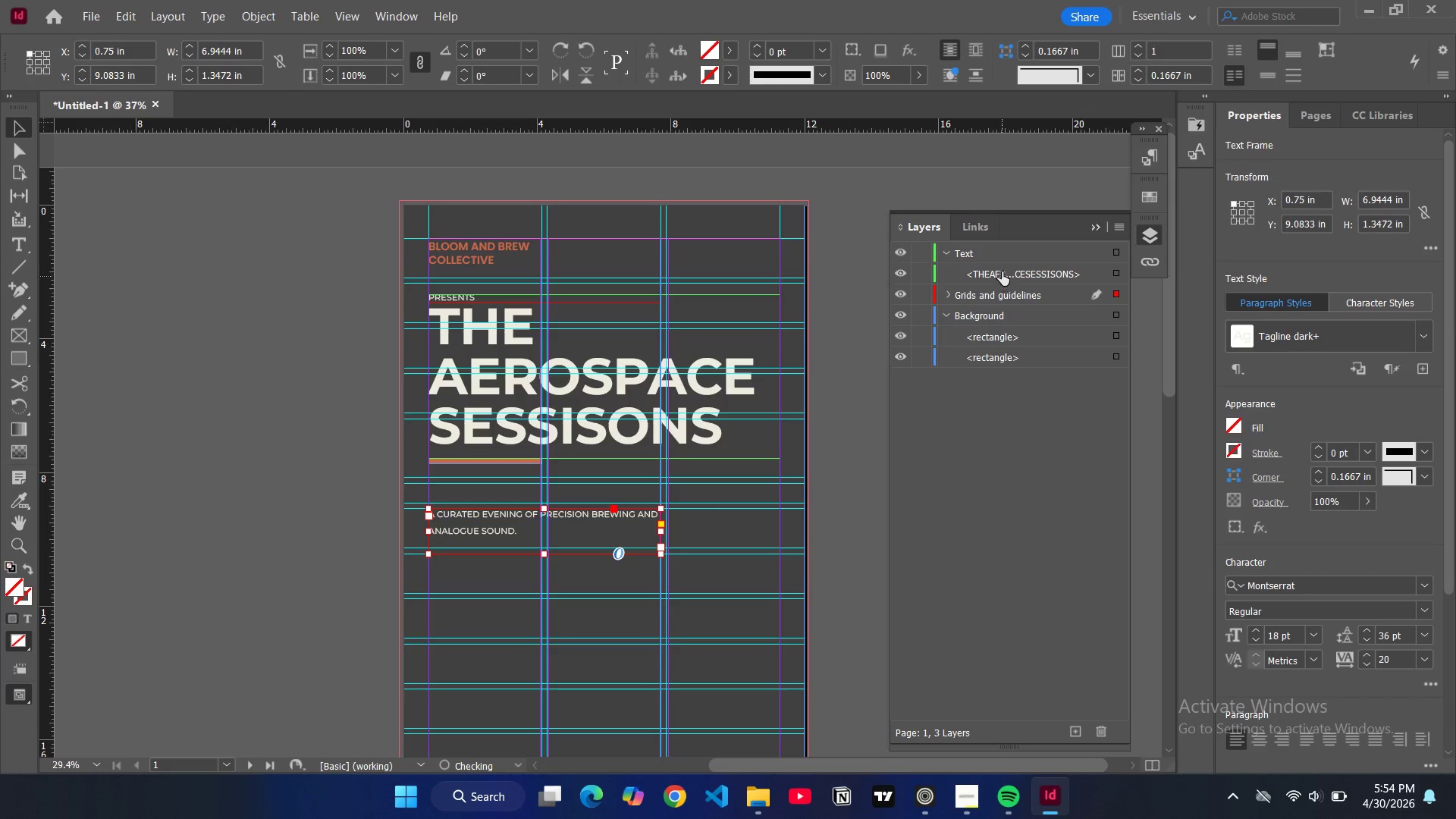 
left_click_drag(start_coordinate=[1002, 271], to_coordinate=[1000, 307])
 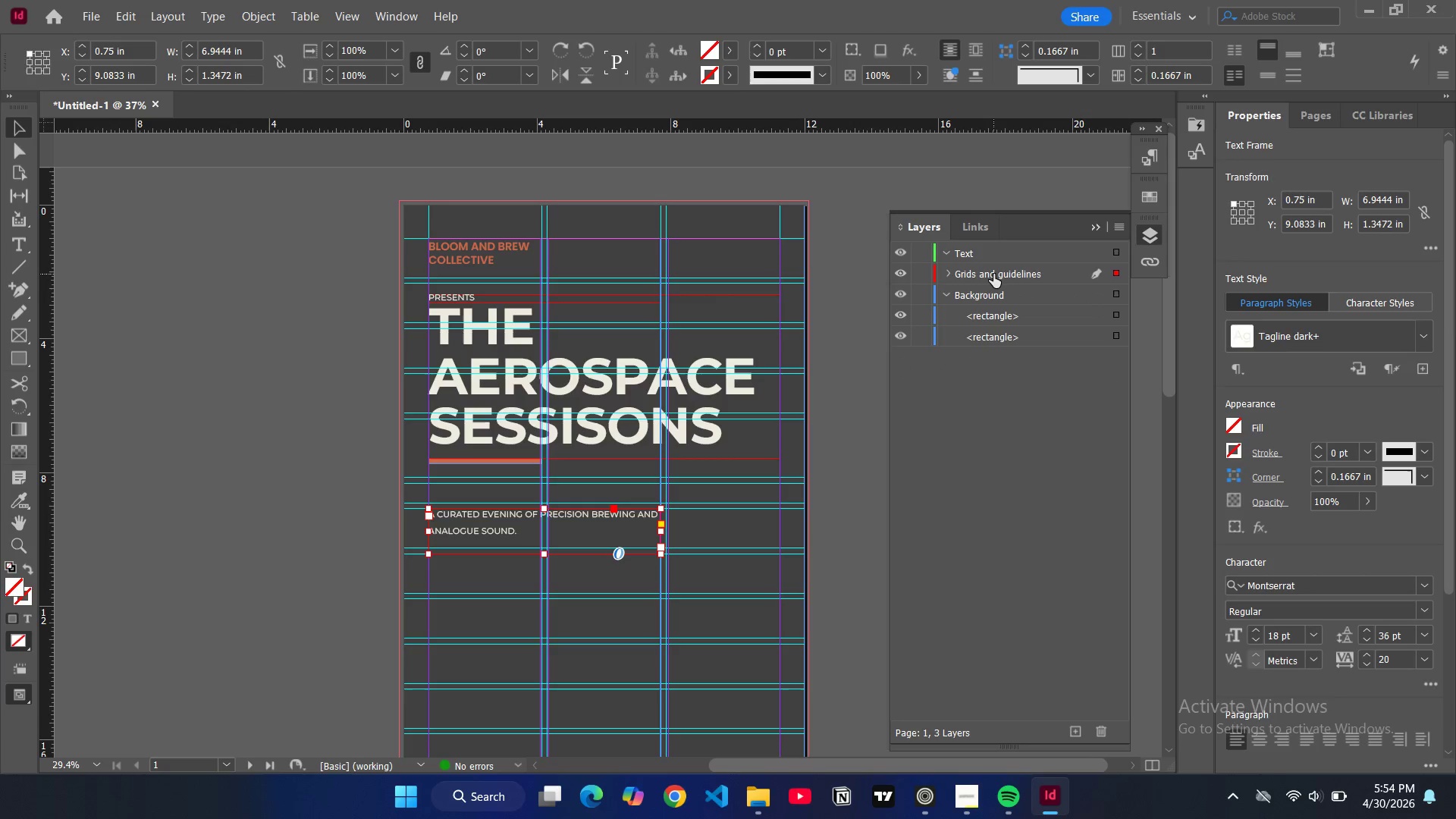 
left_click_drag(start_coordinate=[993, 274], to_coordinate=[990, 250])
 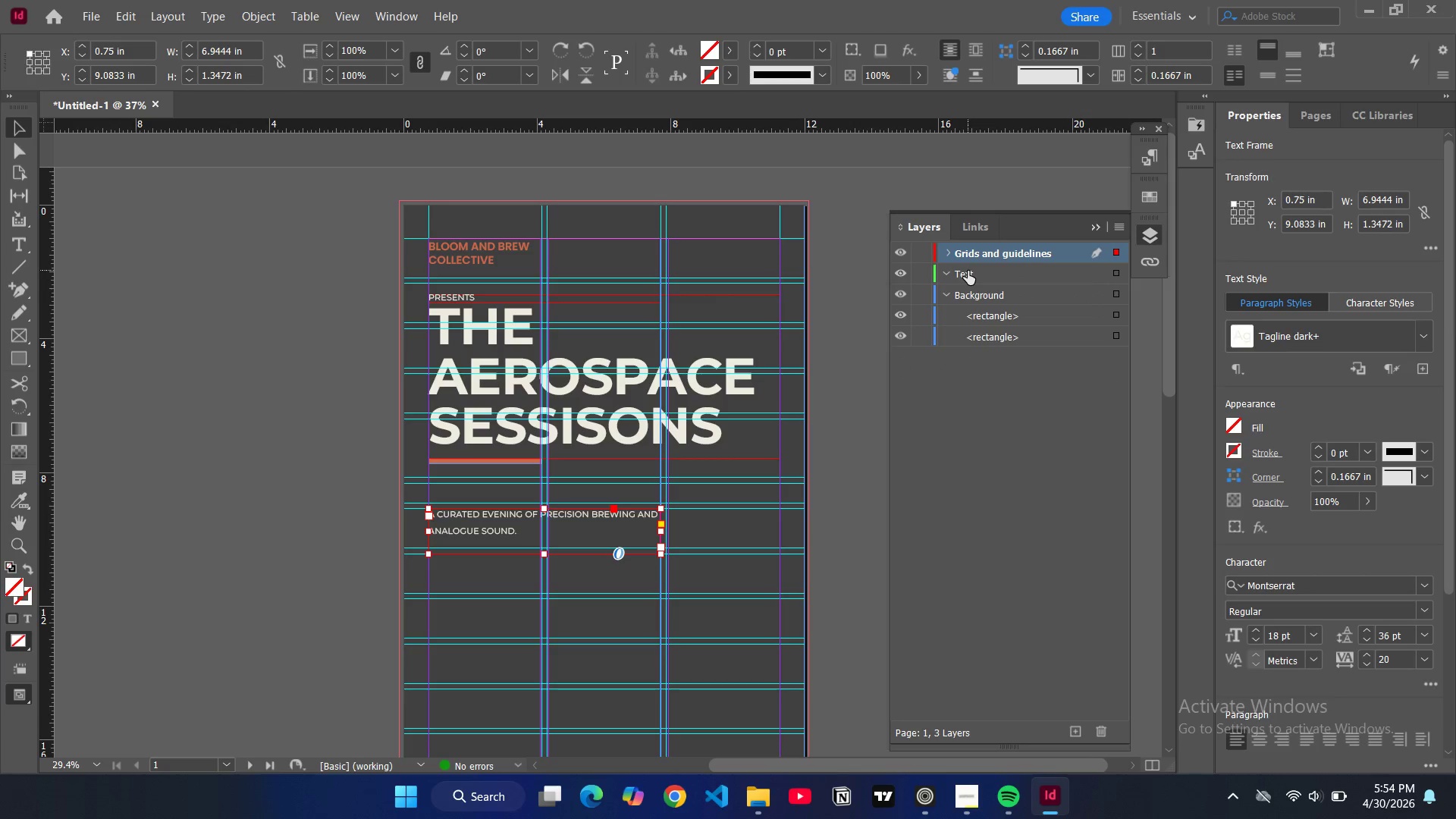 
left_click([968, 271])
 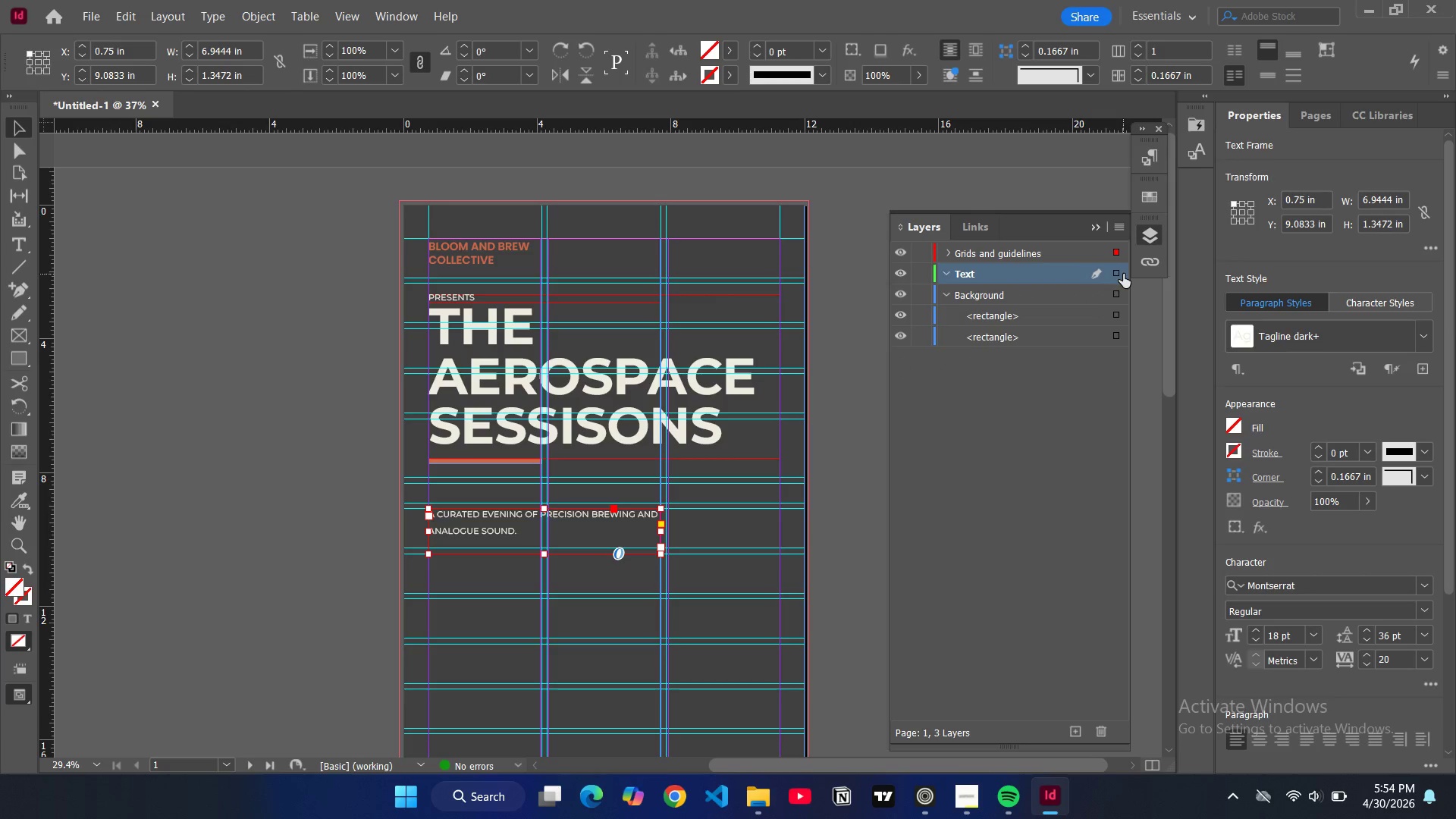 
left_click([1114, 274])
 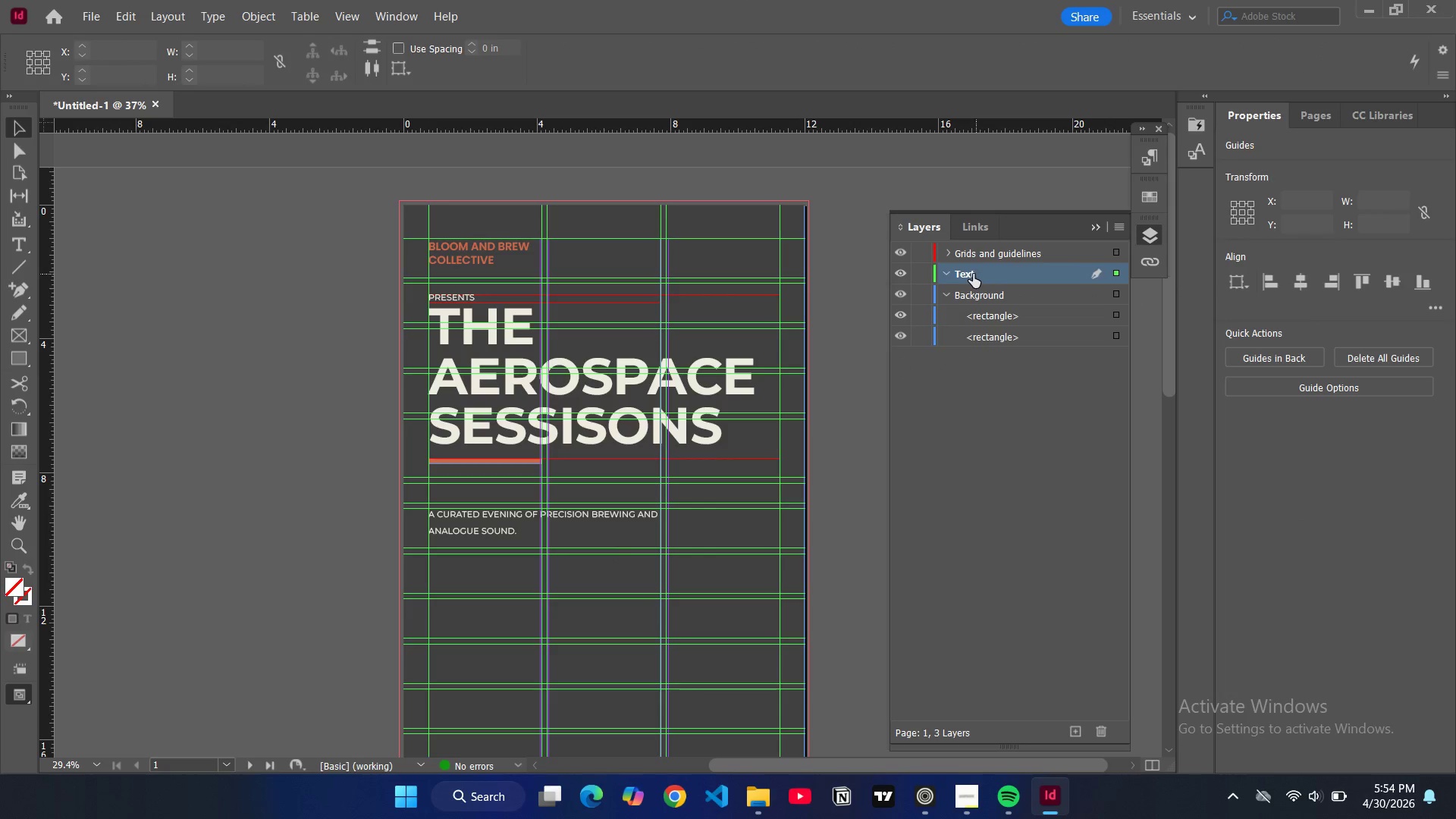 
right_click([971, 274])
 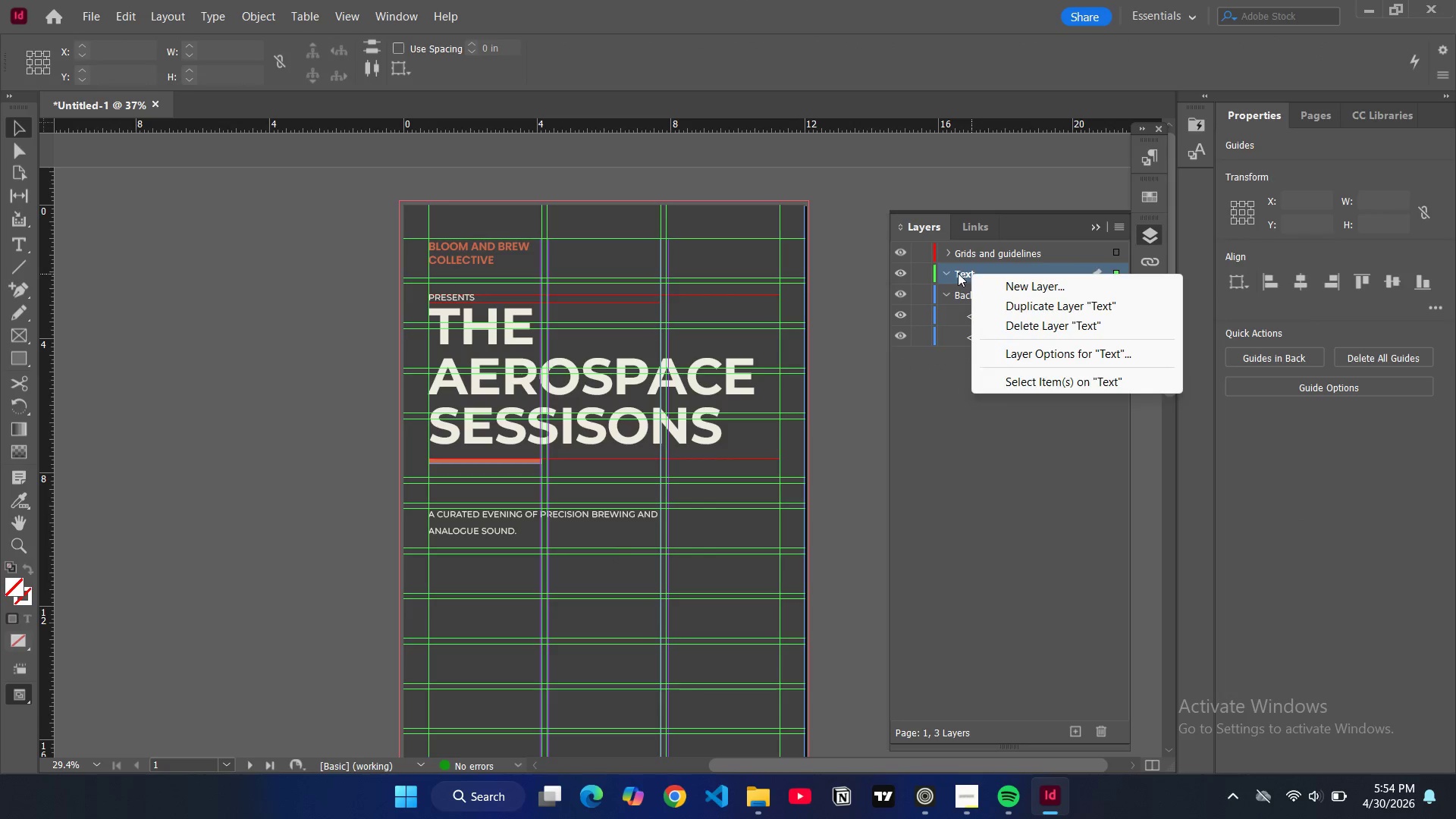 
double_click([960, 271])
 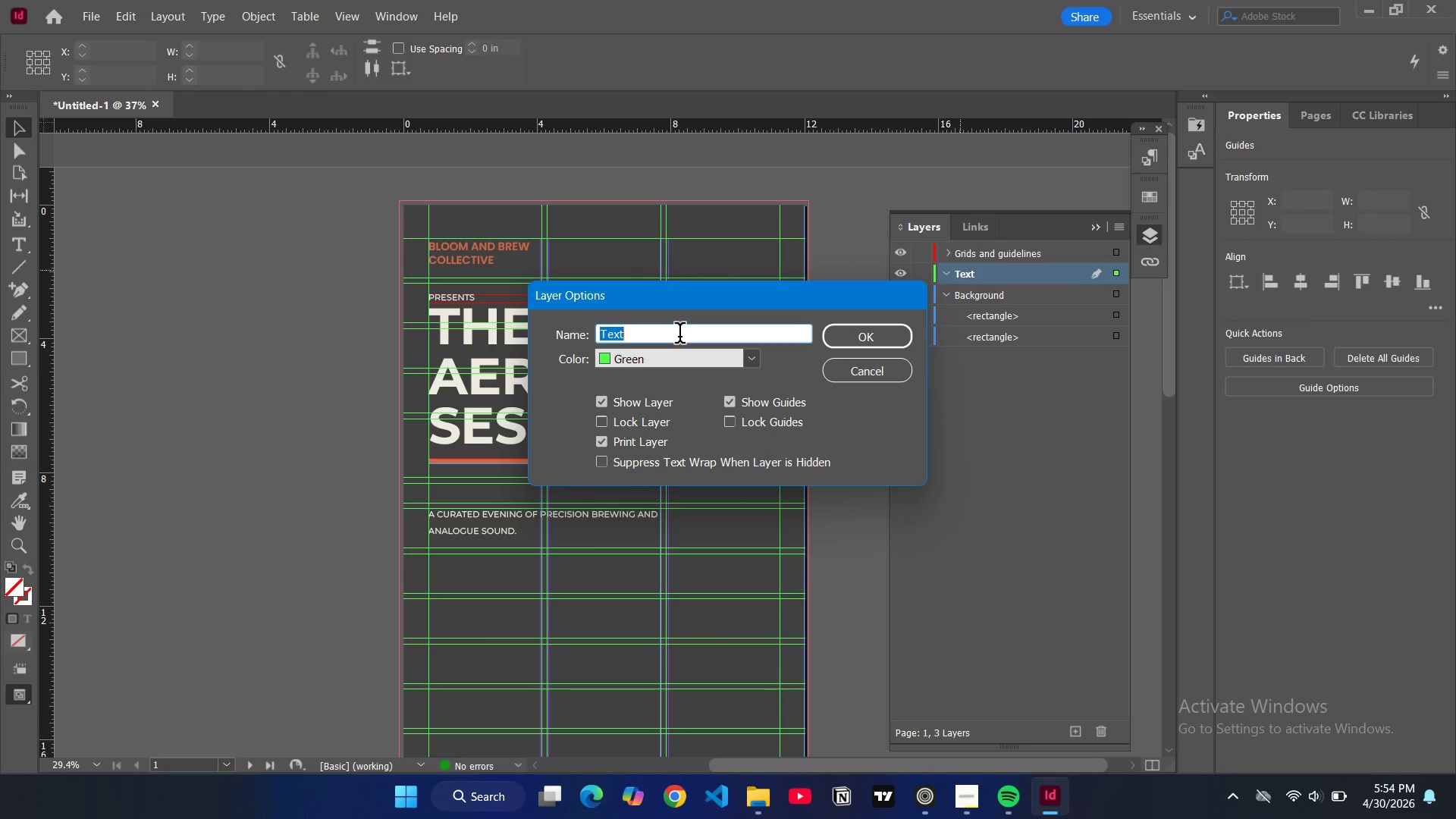 
type(Grid)
key(Backspace)
key(Backspace)
key(Backspace)
key(Backspace)
type(gRIDS AND GUIDEL)
key(Backspace)
type(LINES)
 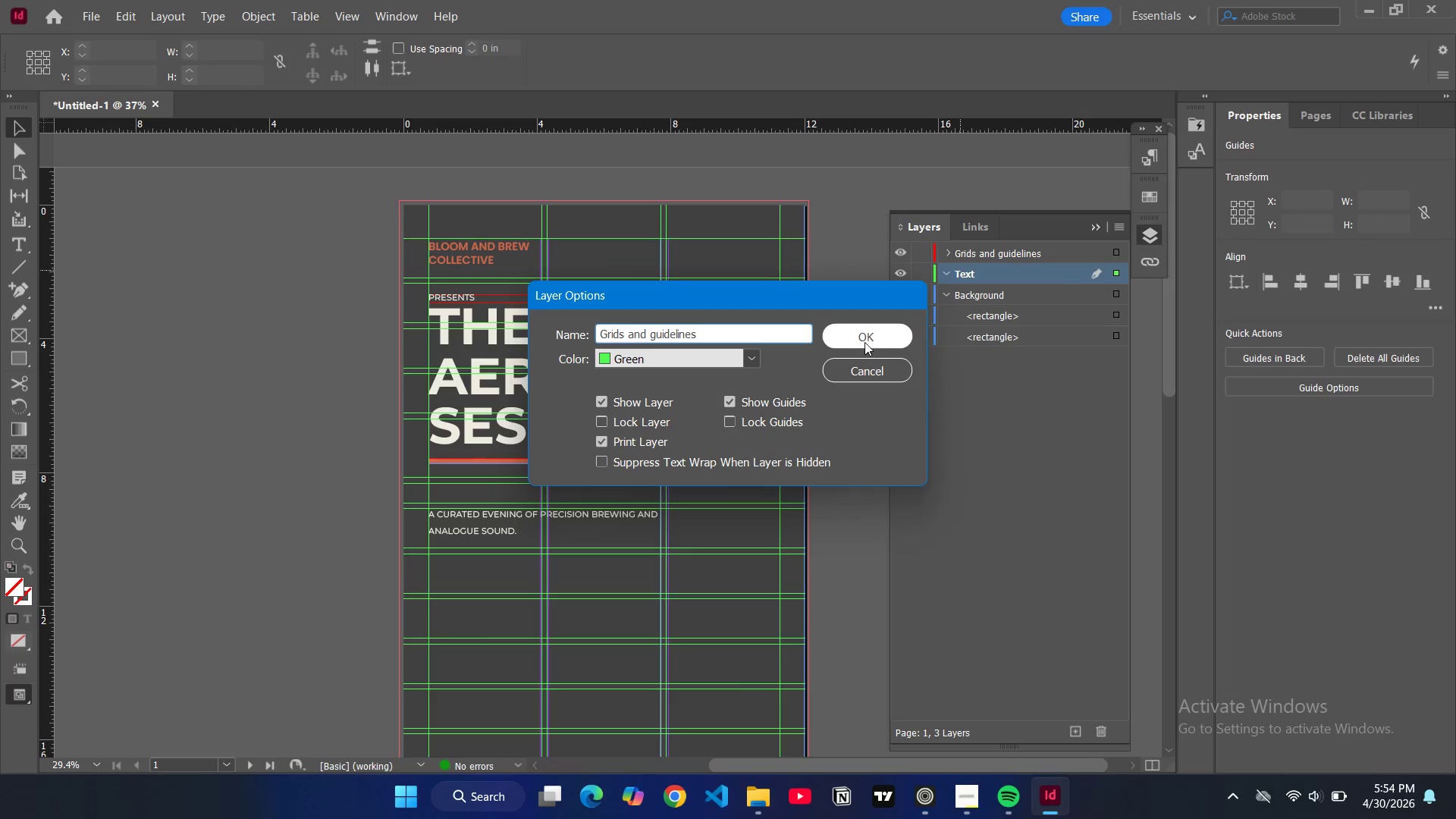 
left_click([864, 342])
 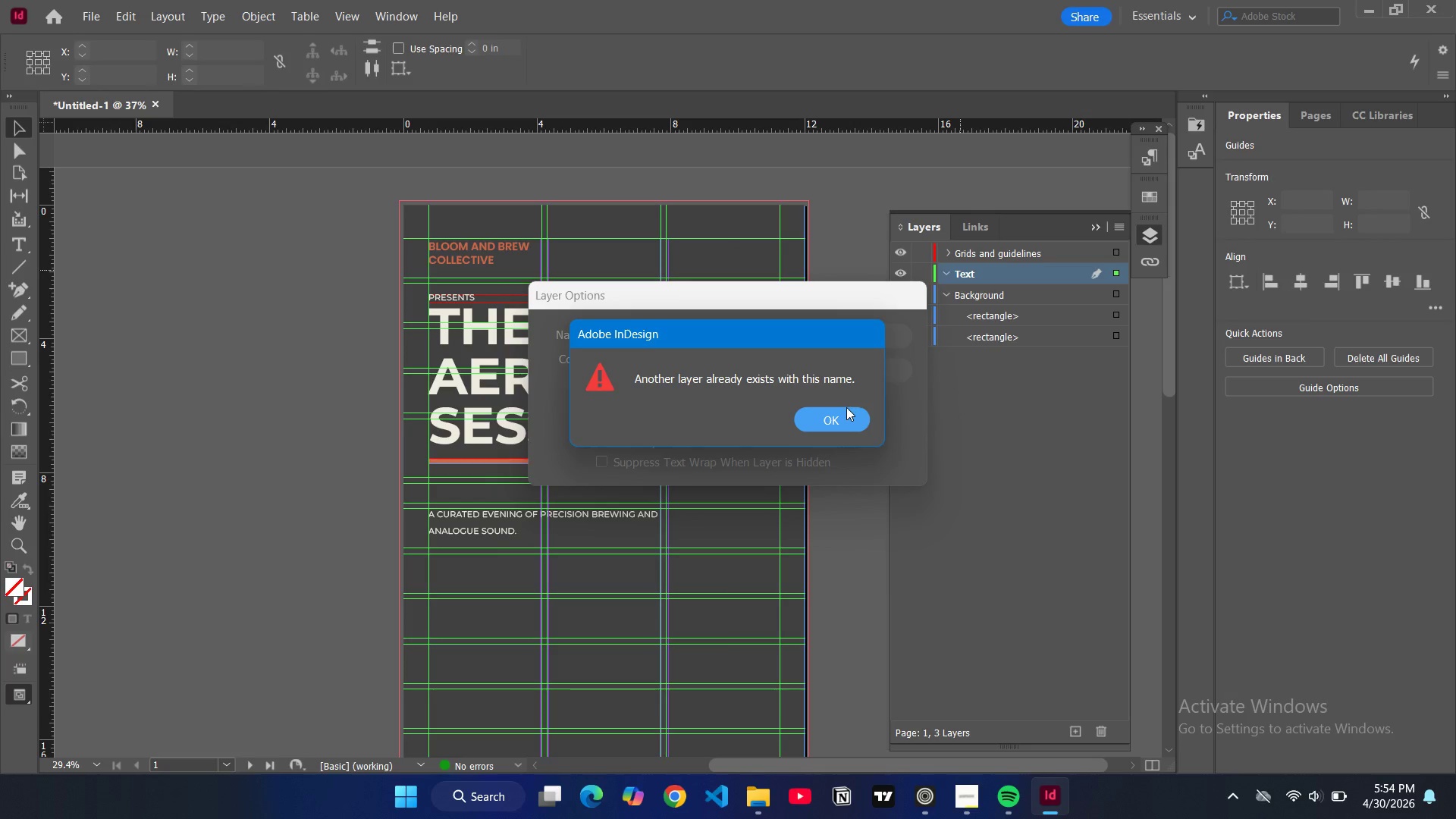 
left_click([844, 419])
 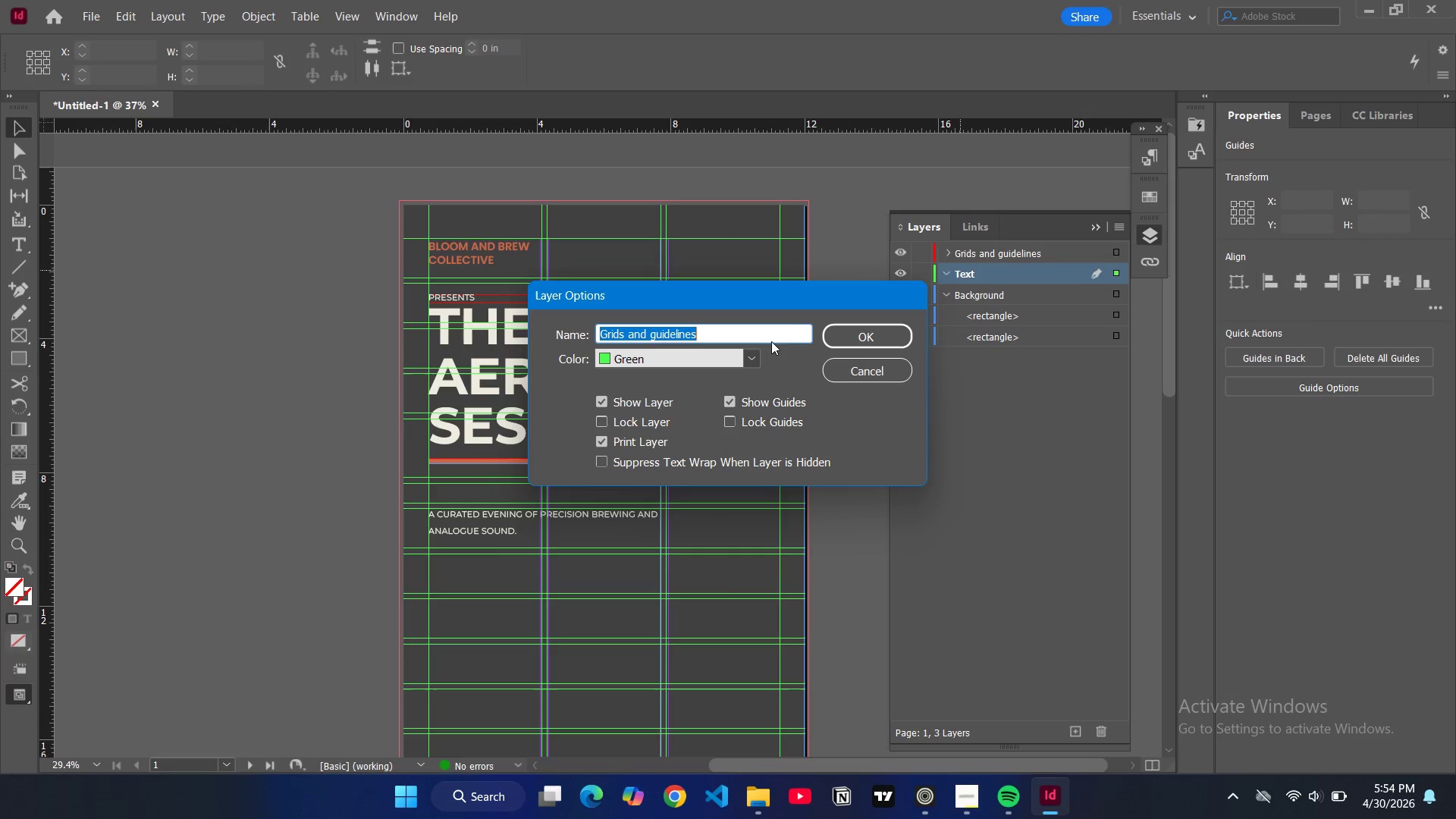 
left_click([847, 364])
 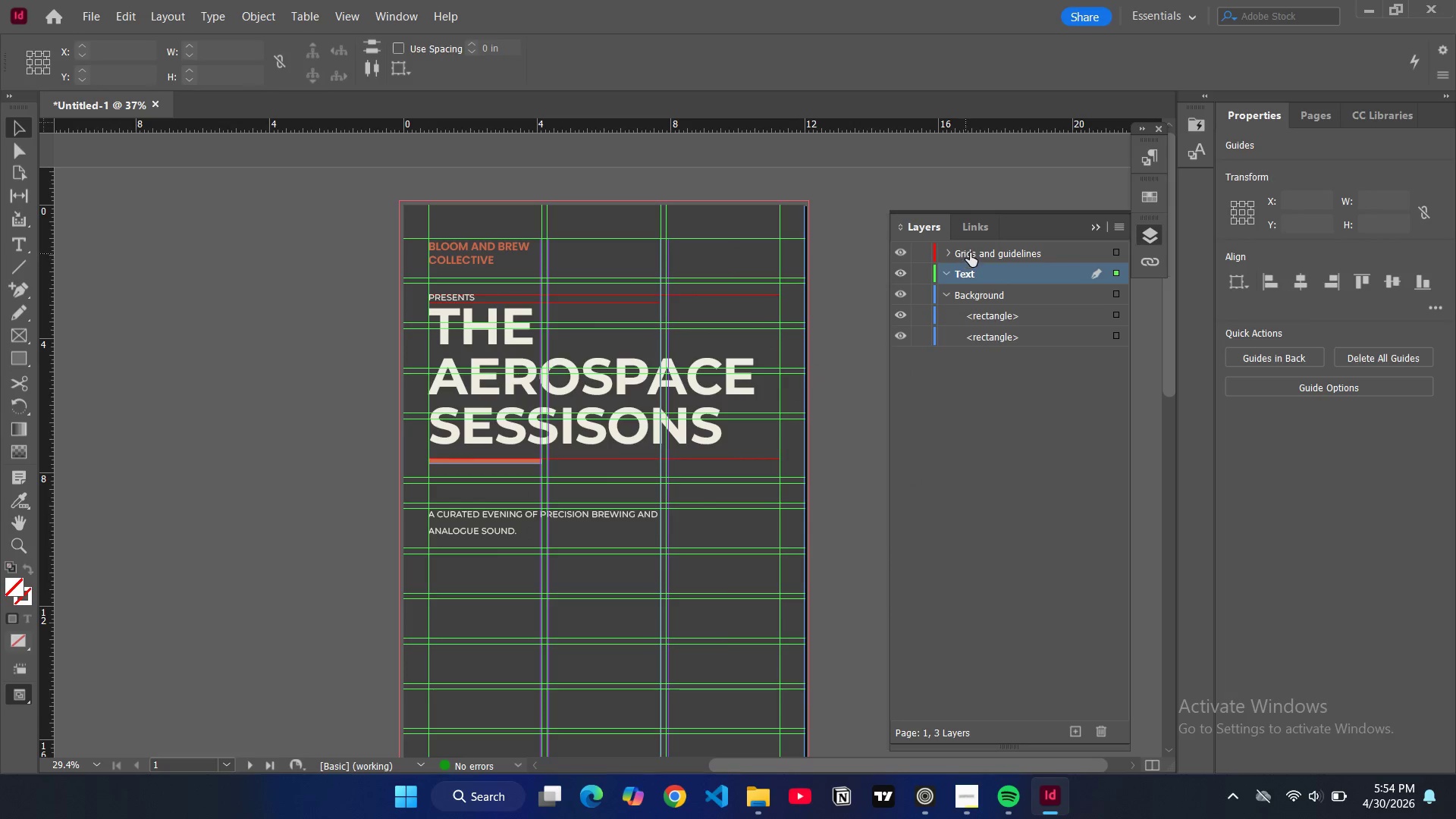 
right_click([971, 253])
 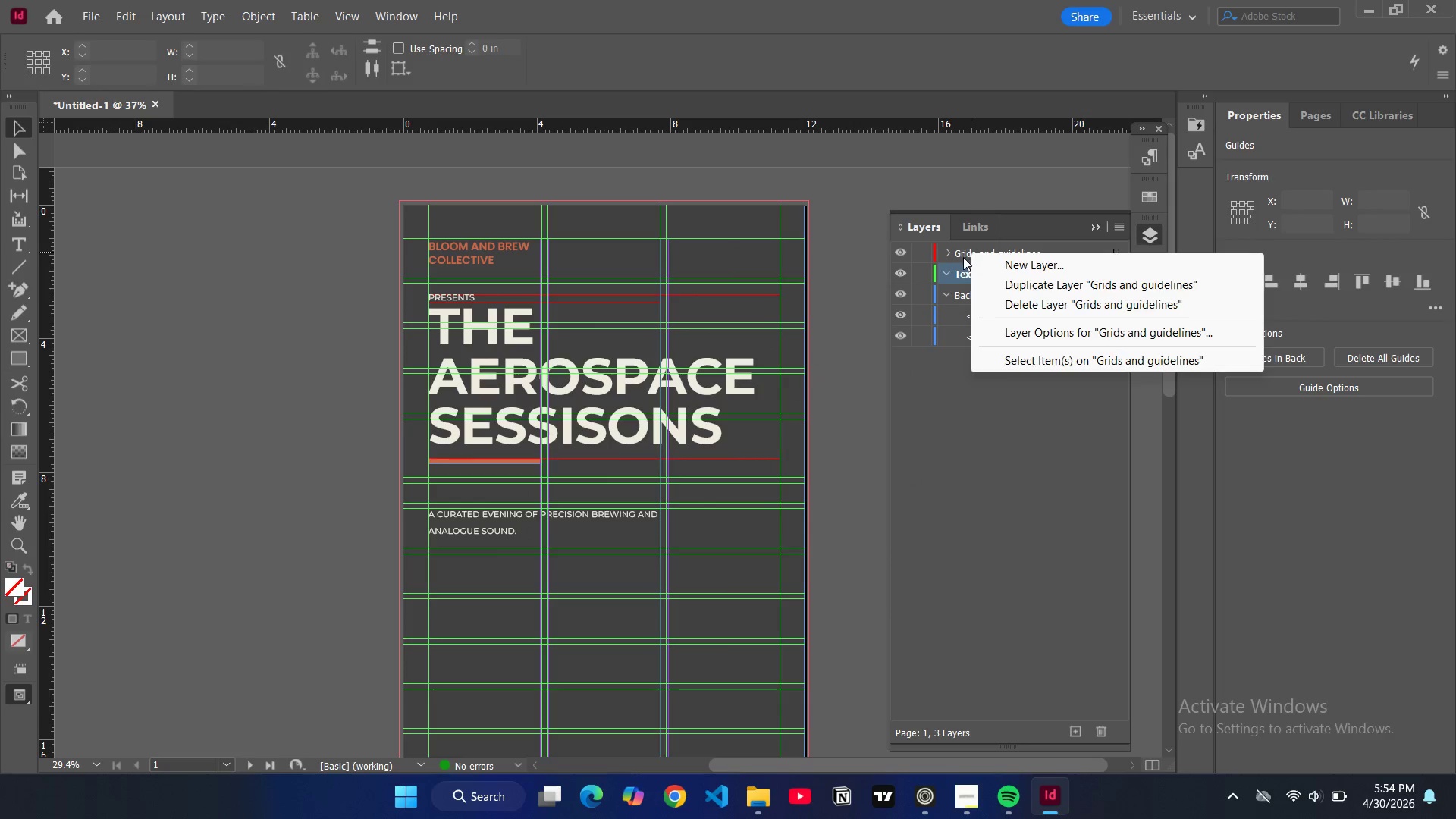 
double_click([963, 257])
 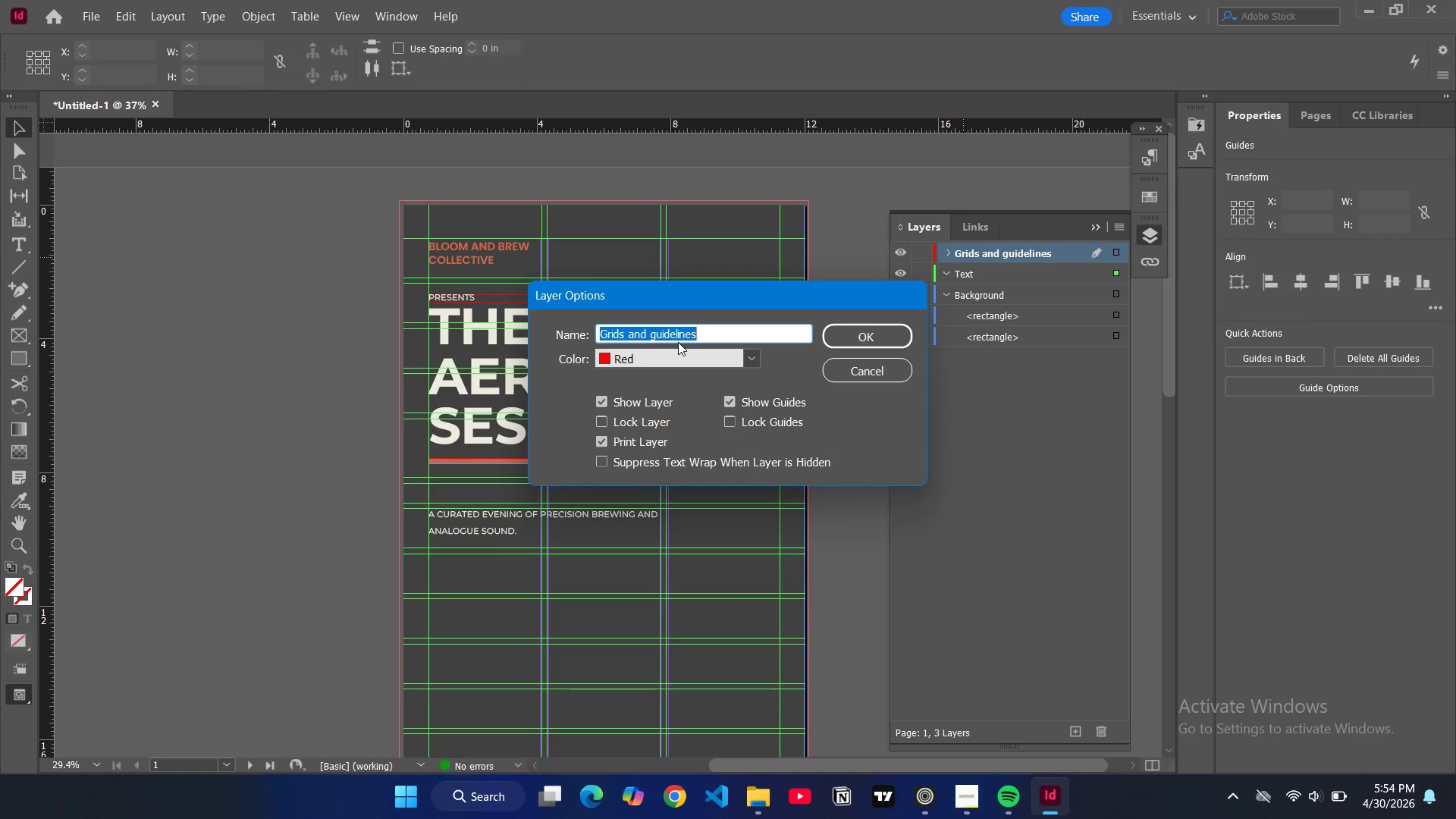 
type(TEXT)
 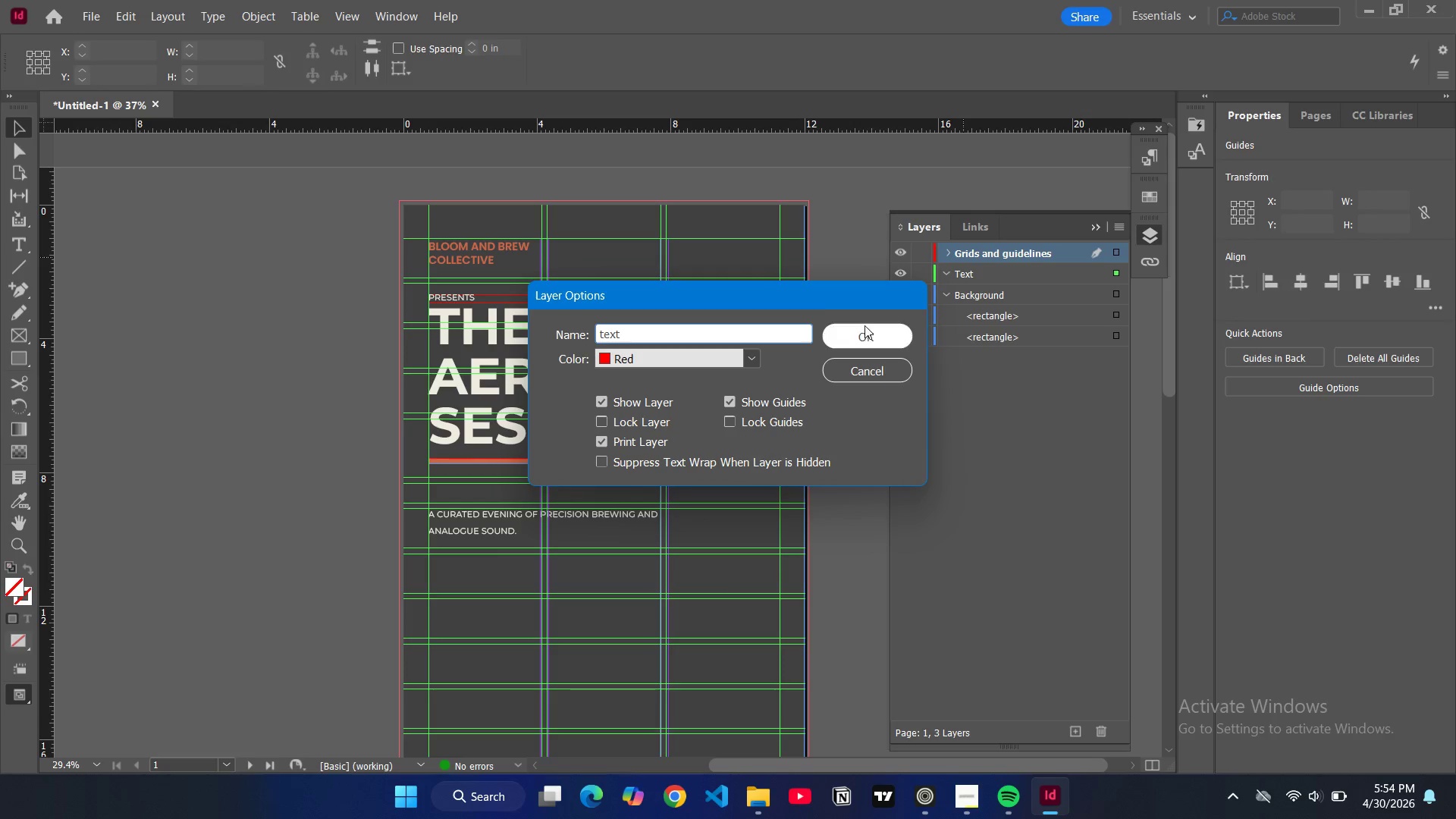 
left_click([863, 325])
 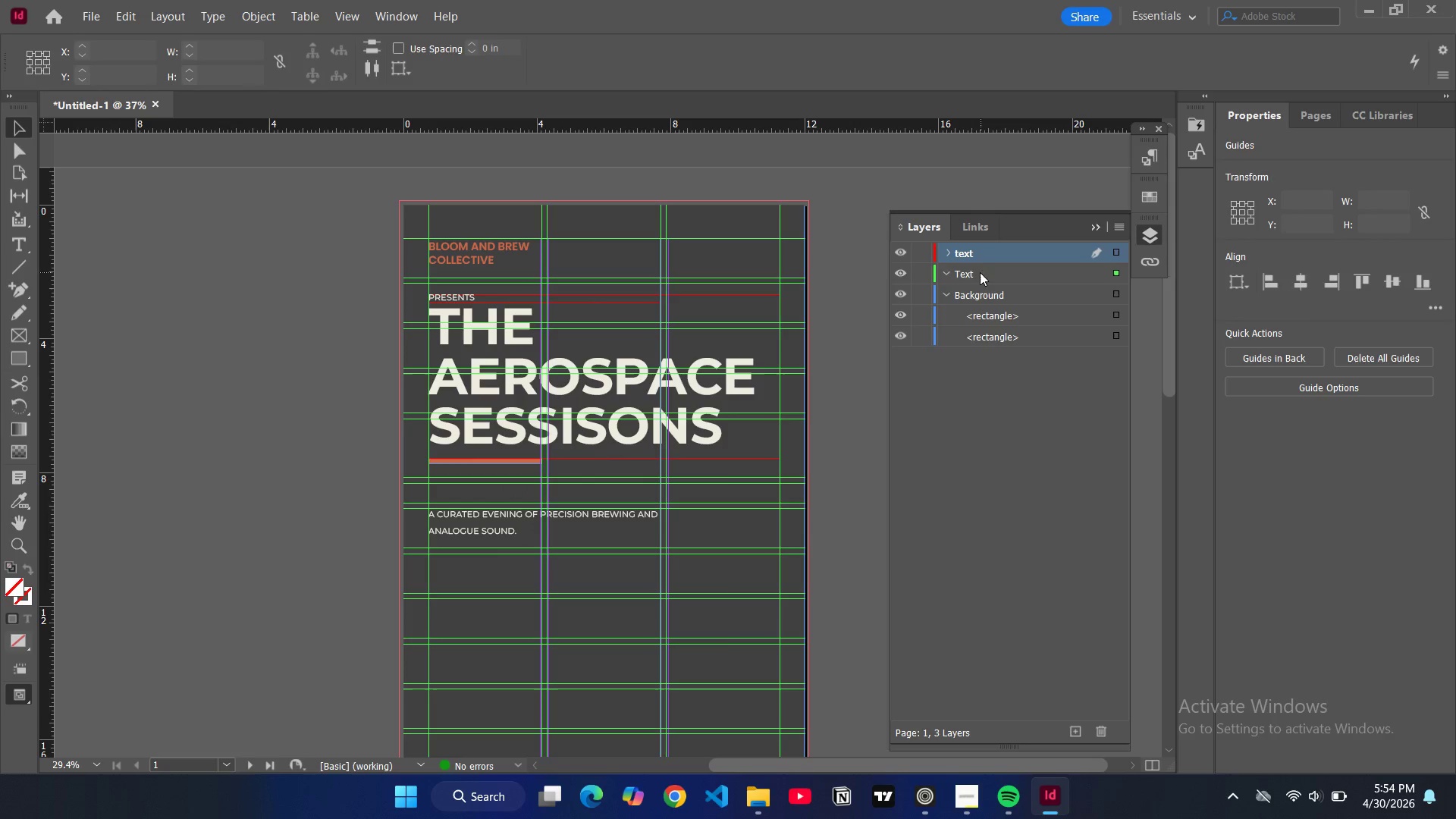 
right_click([963, 271])
 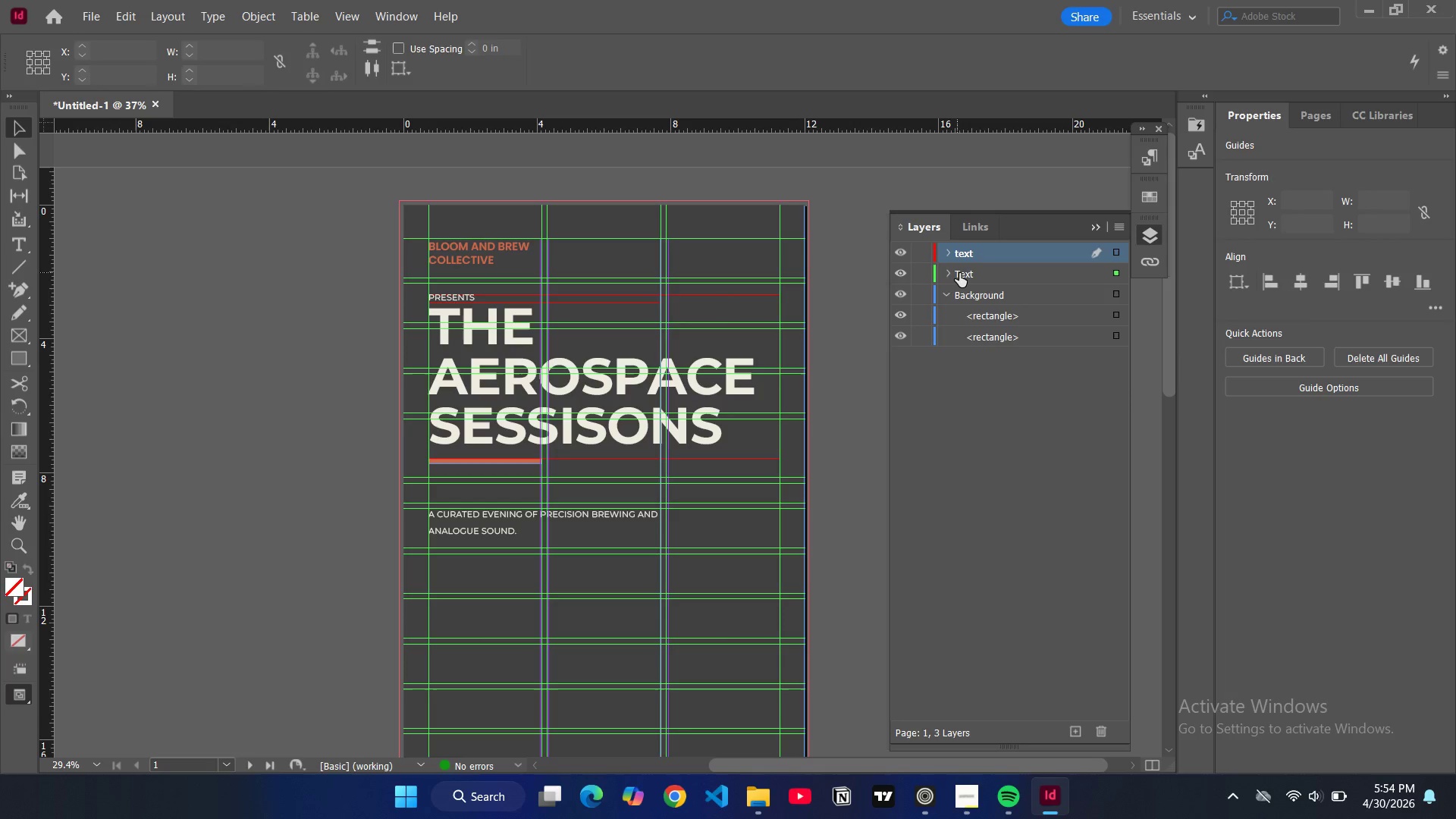 
double_click([962, 273])
 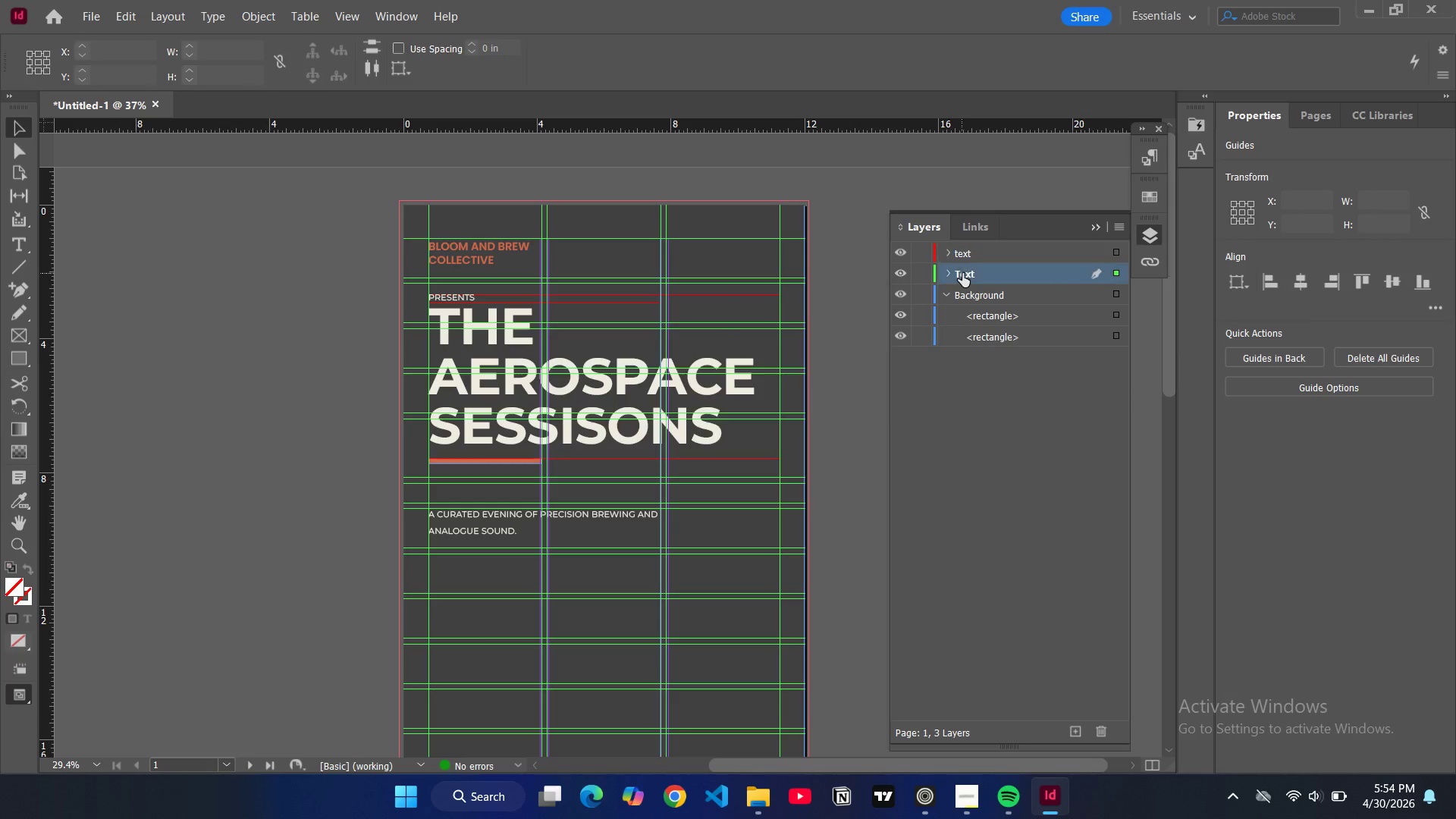 
triple_click([962, 273])
 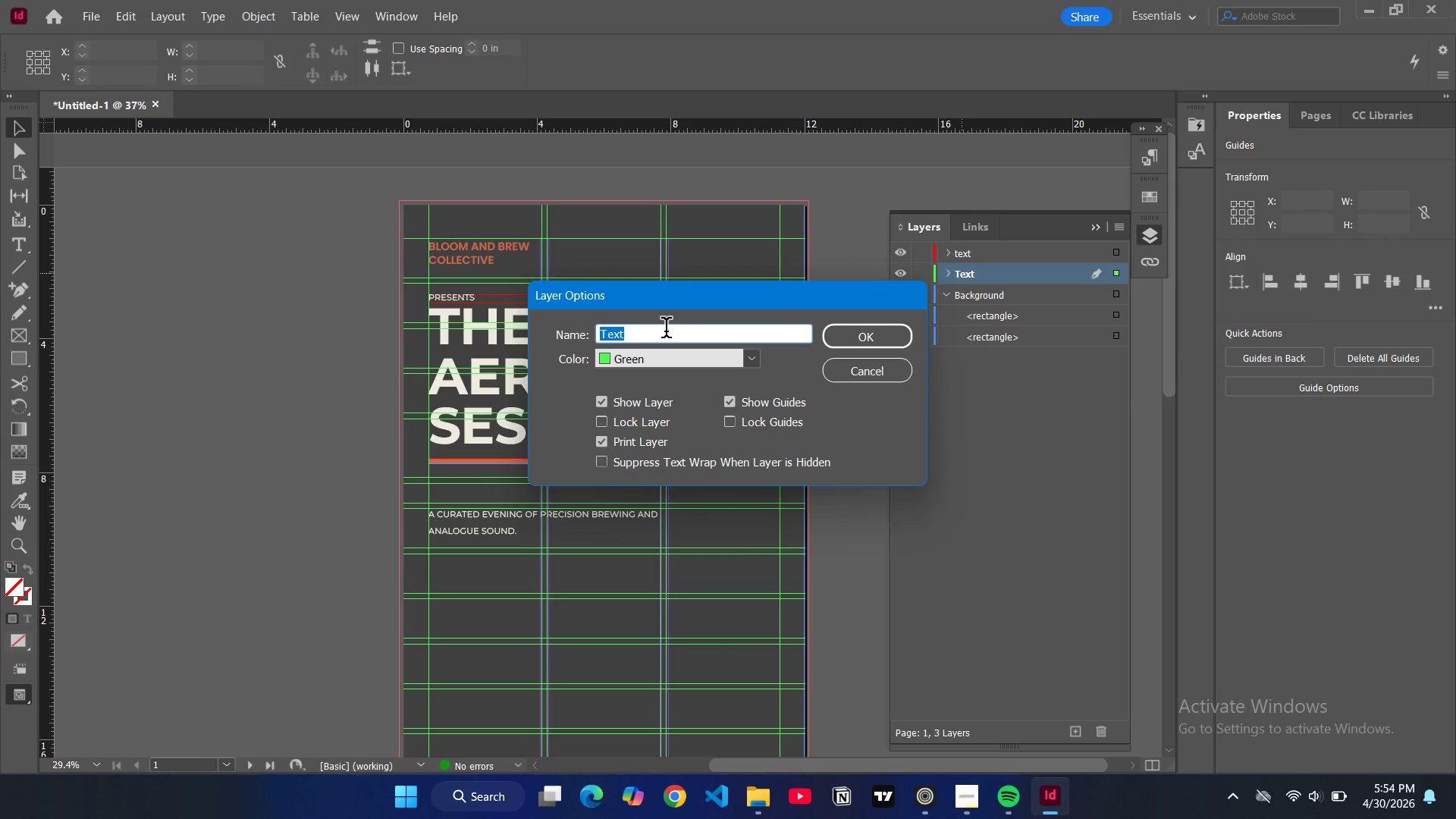 
type(GRIDS AND GUIDELINES)
 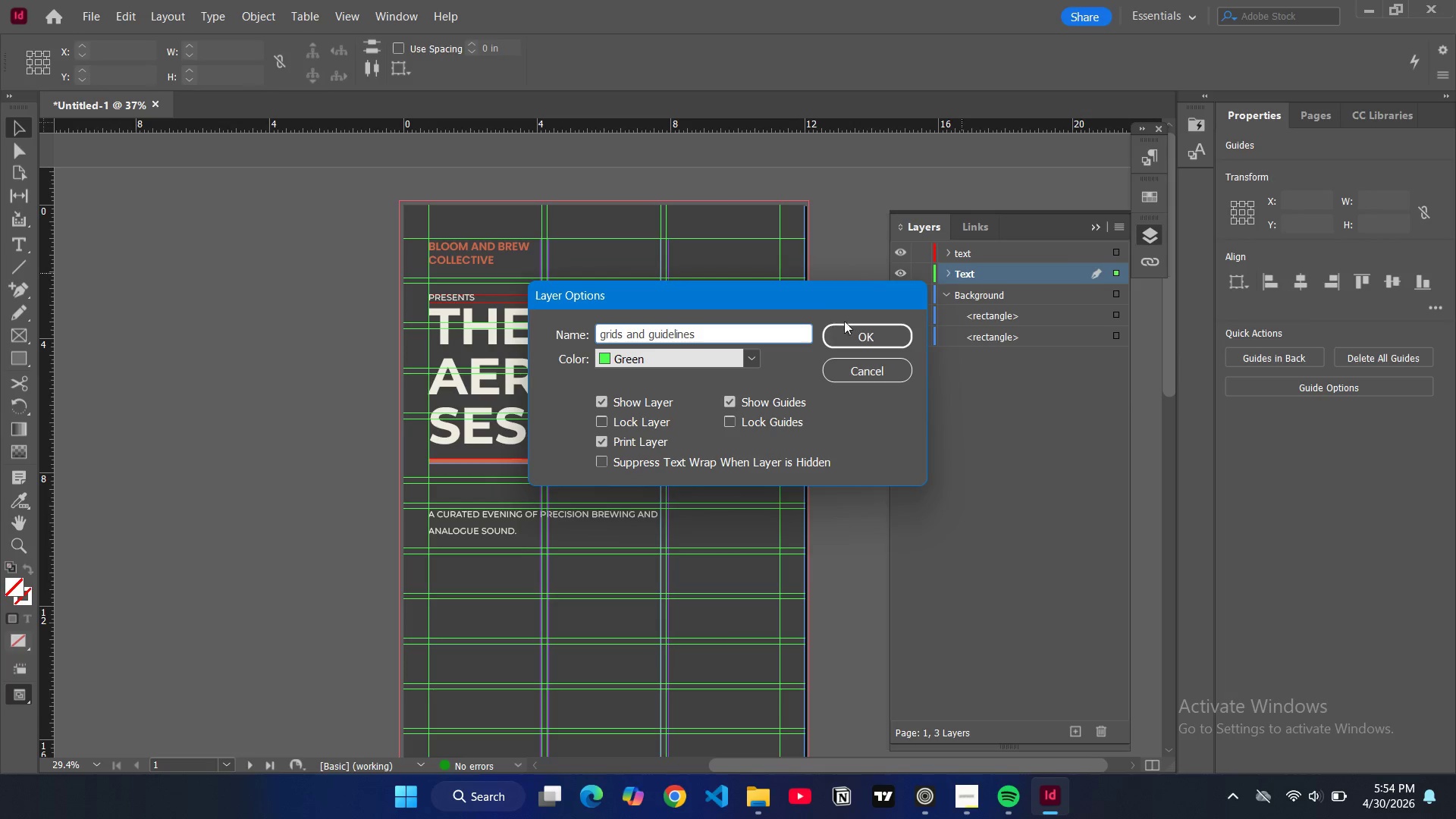 
left_click([842, 337])
 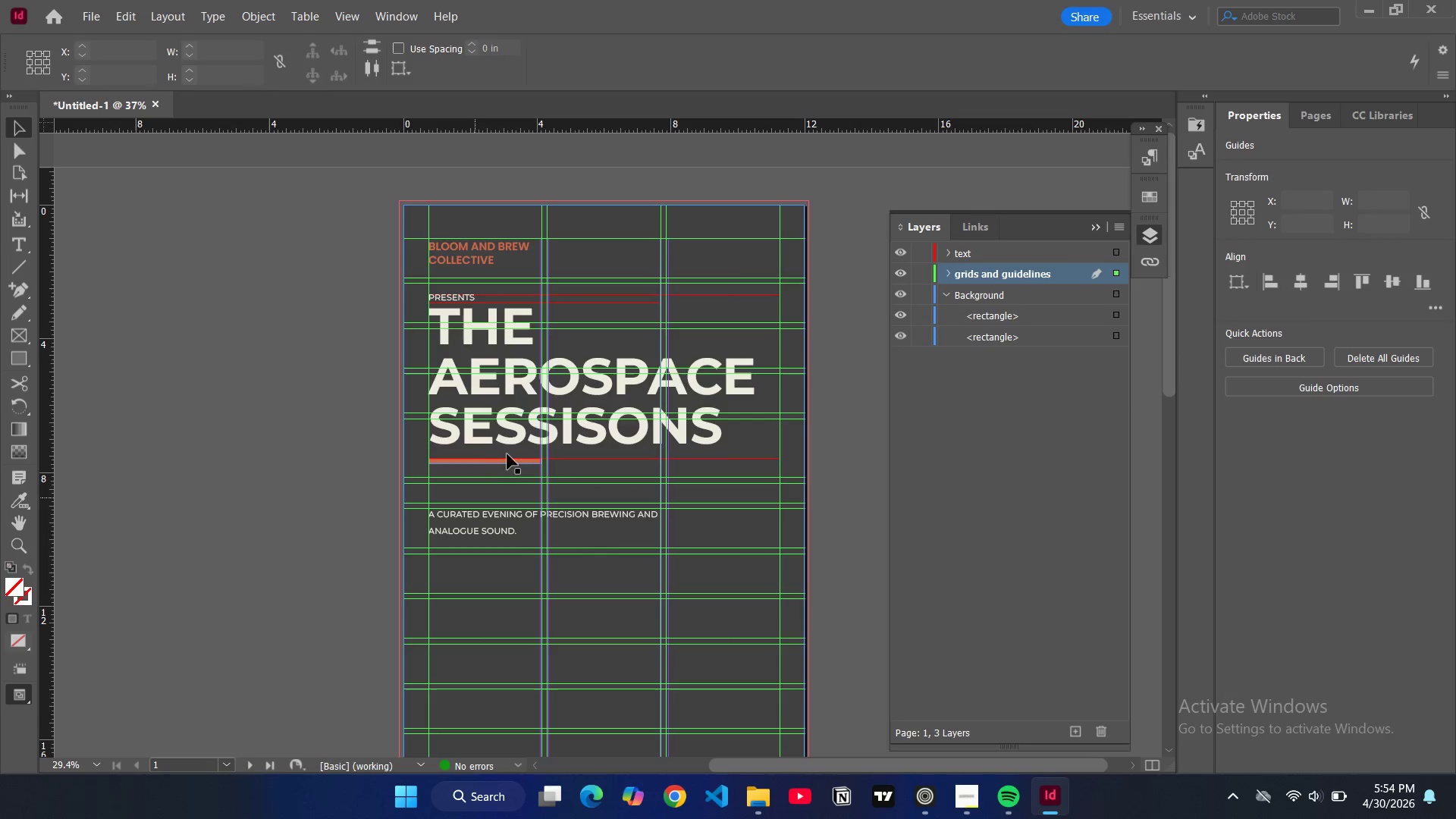 
left_click([496, 460])
 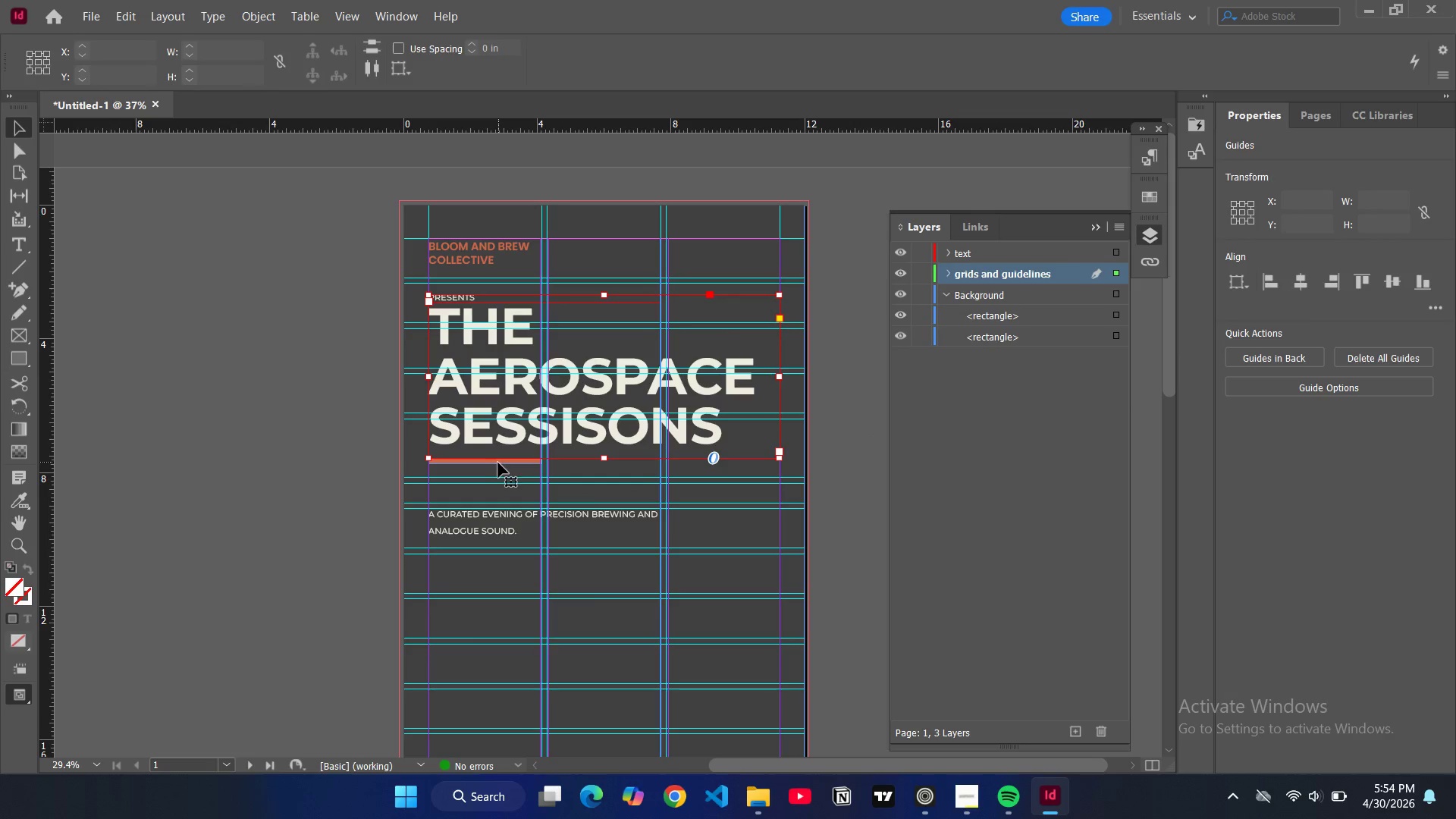 
double_click([498, 463])
 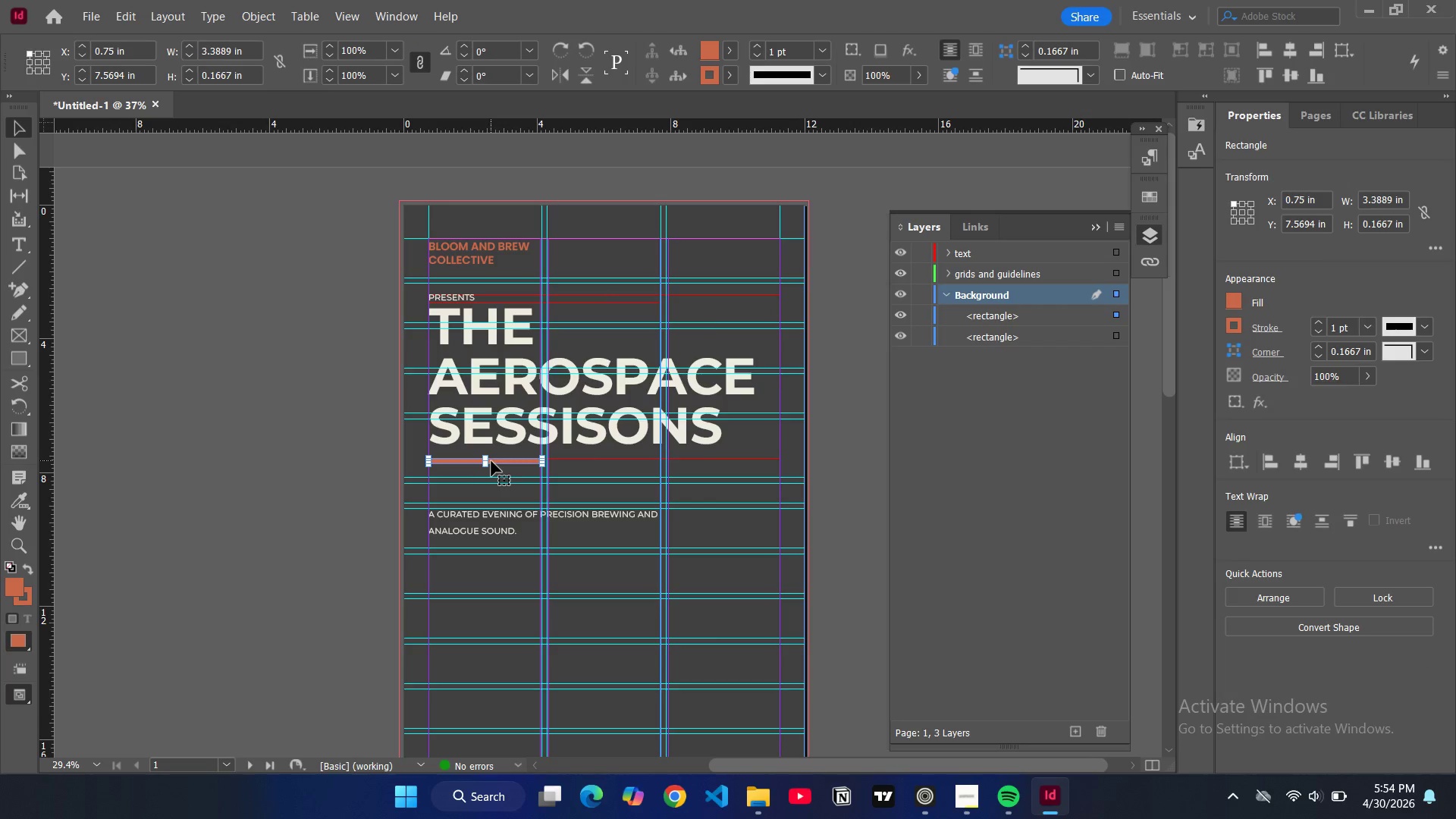 
left_click_drag(start_coordinate=[497, 461], to_coordinate=[499, 482])
 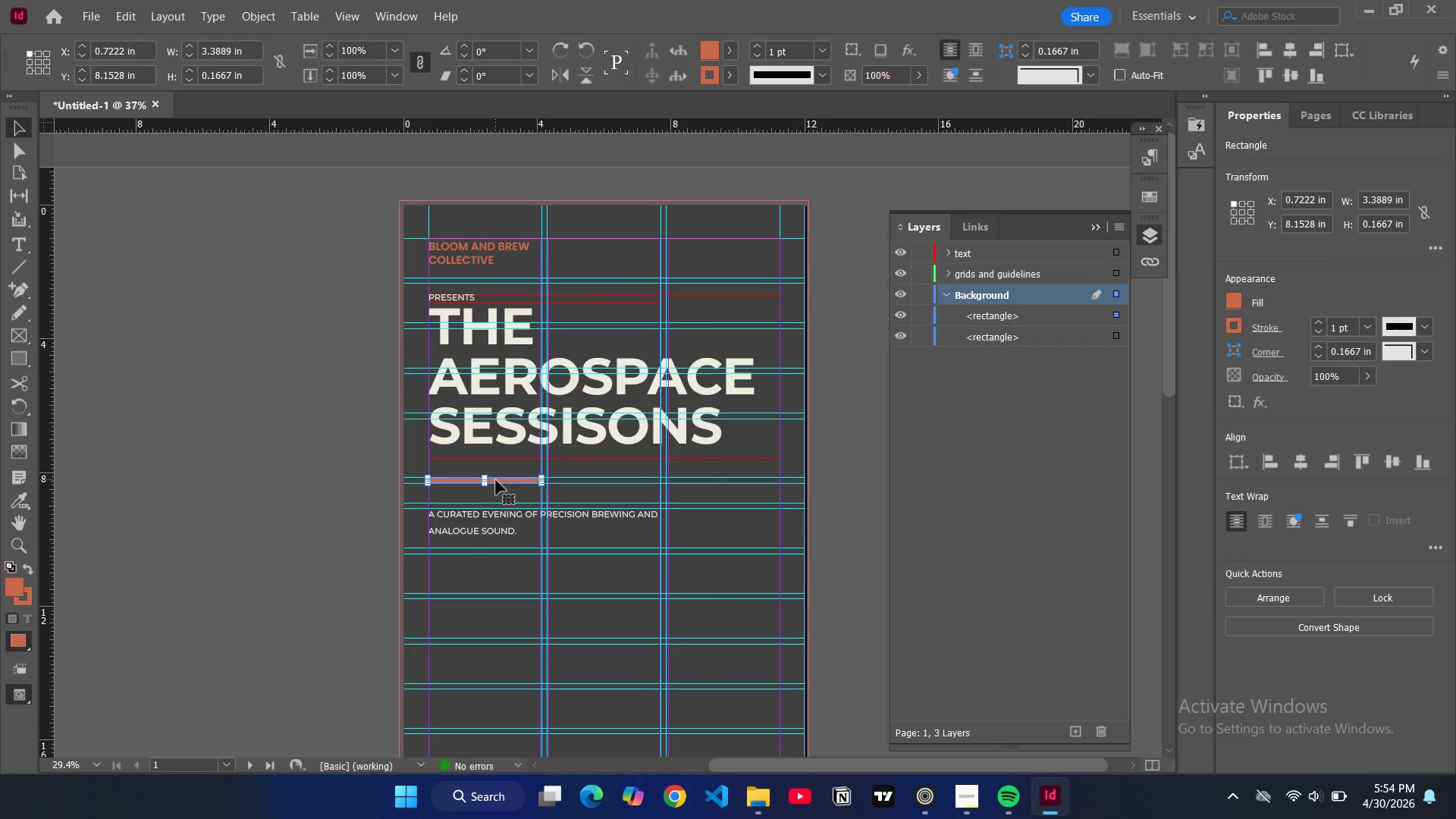 
left_click_drag(start_coordinate=[496, 480], to_coordinate=[501, 481])
 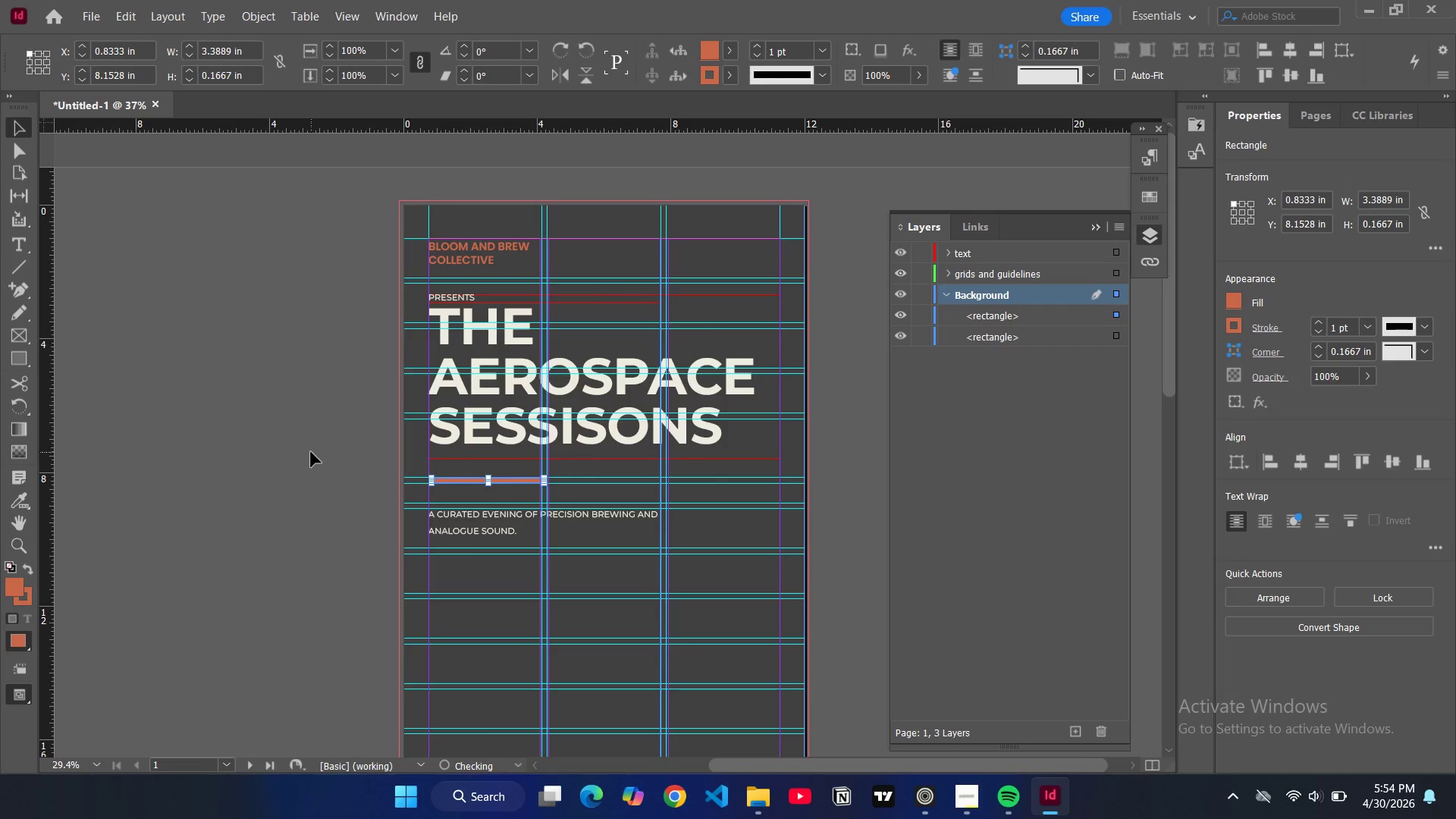 
left_click([311, 452])
 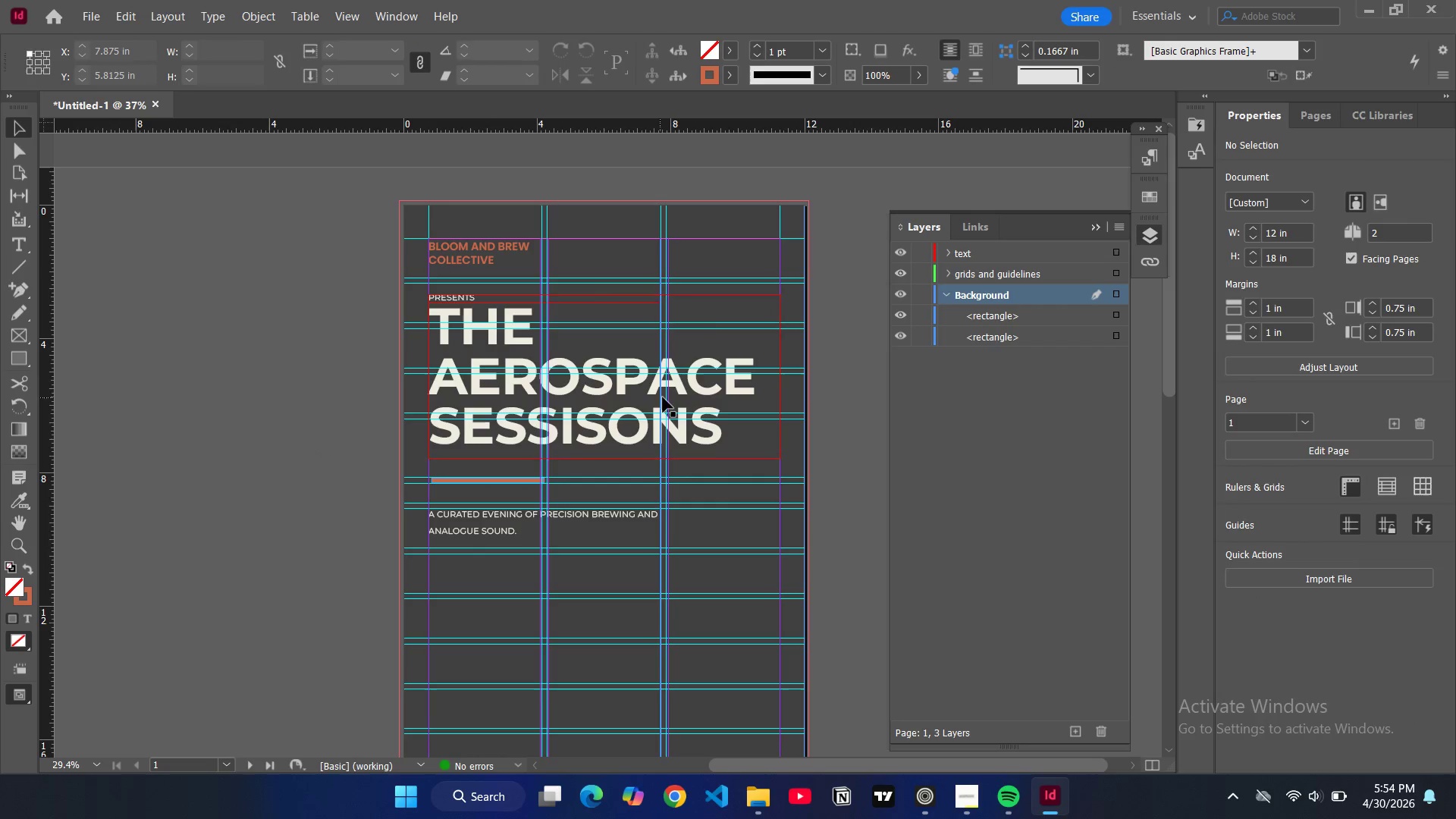 
left_click([661, 396])
 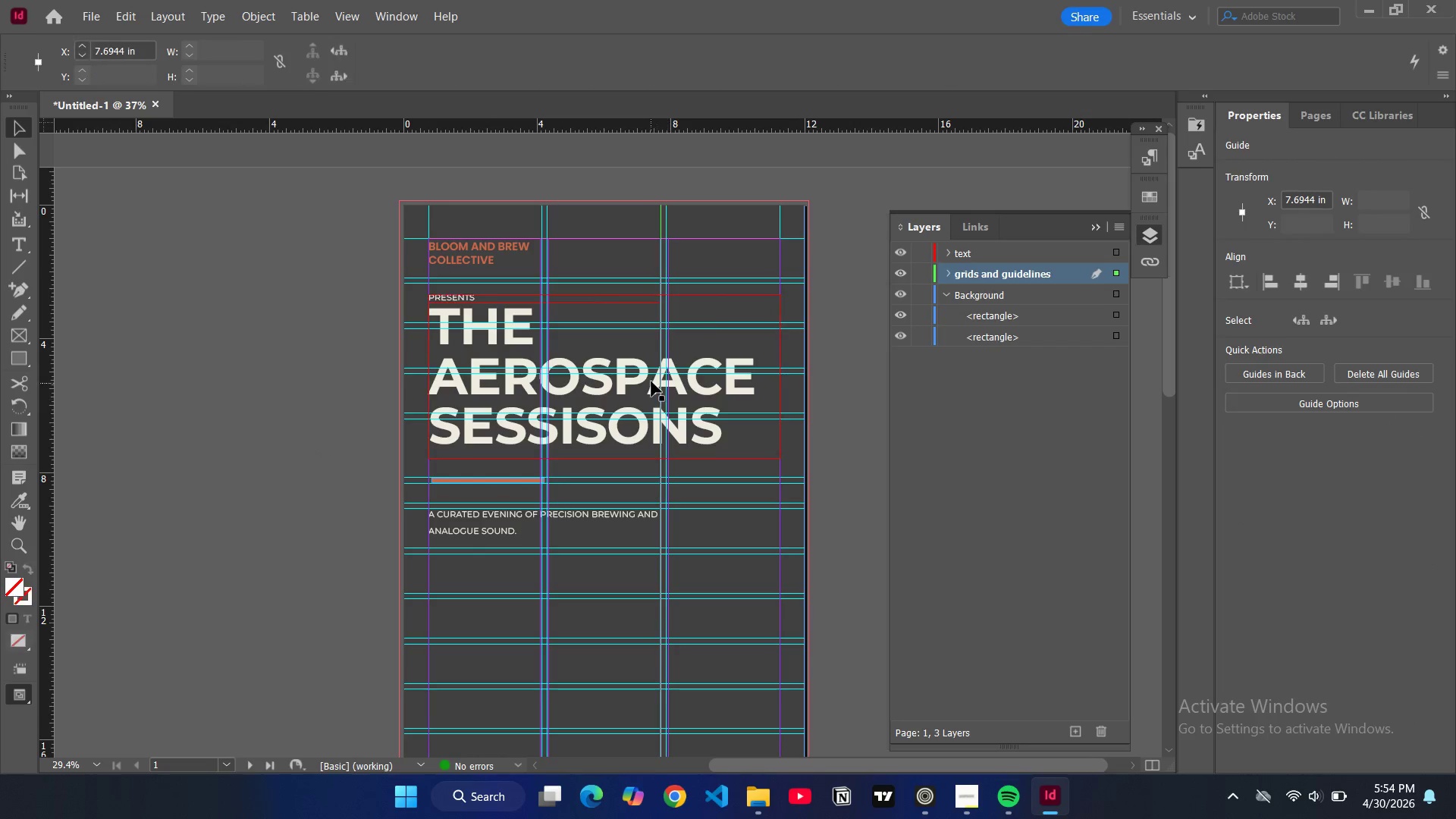 
left_click_drag(start_coordinate=[649, 375], to_coordinate=[648, 399])
 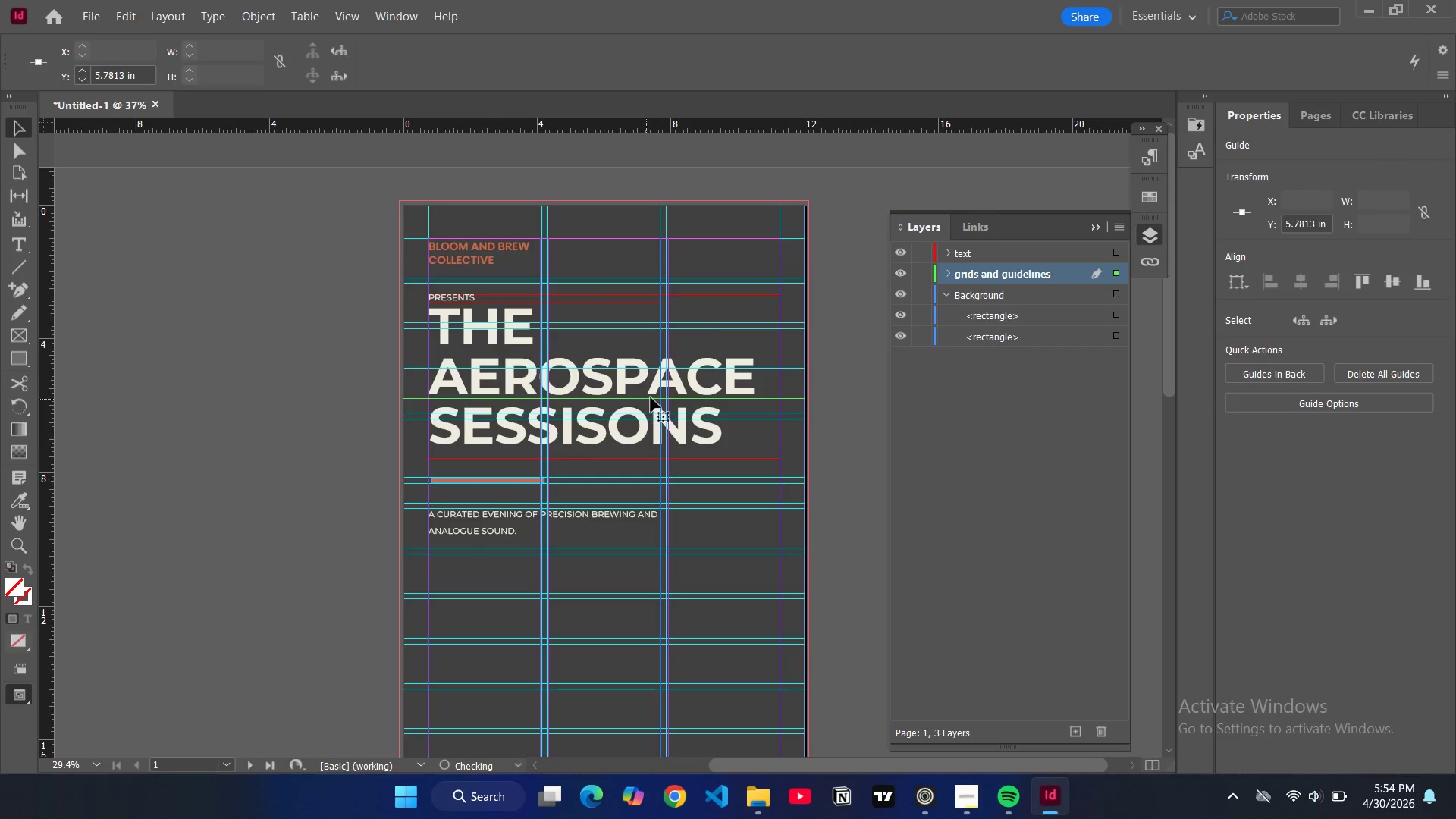 
key(Control+Z)
 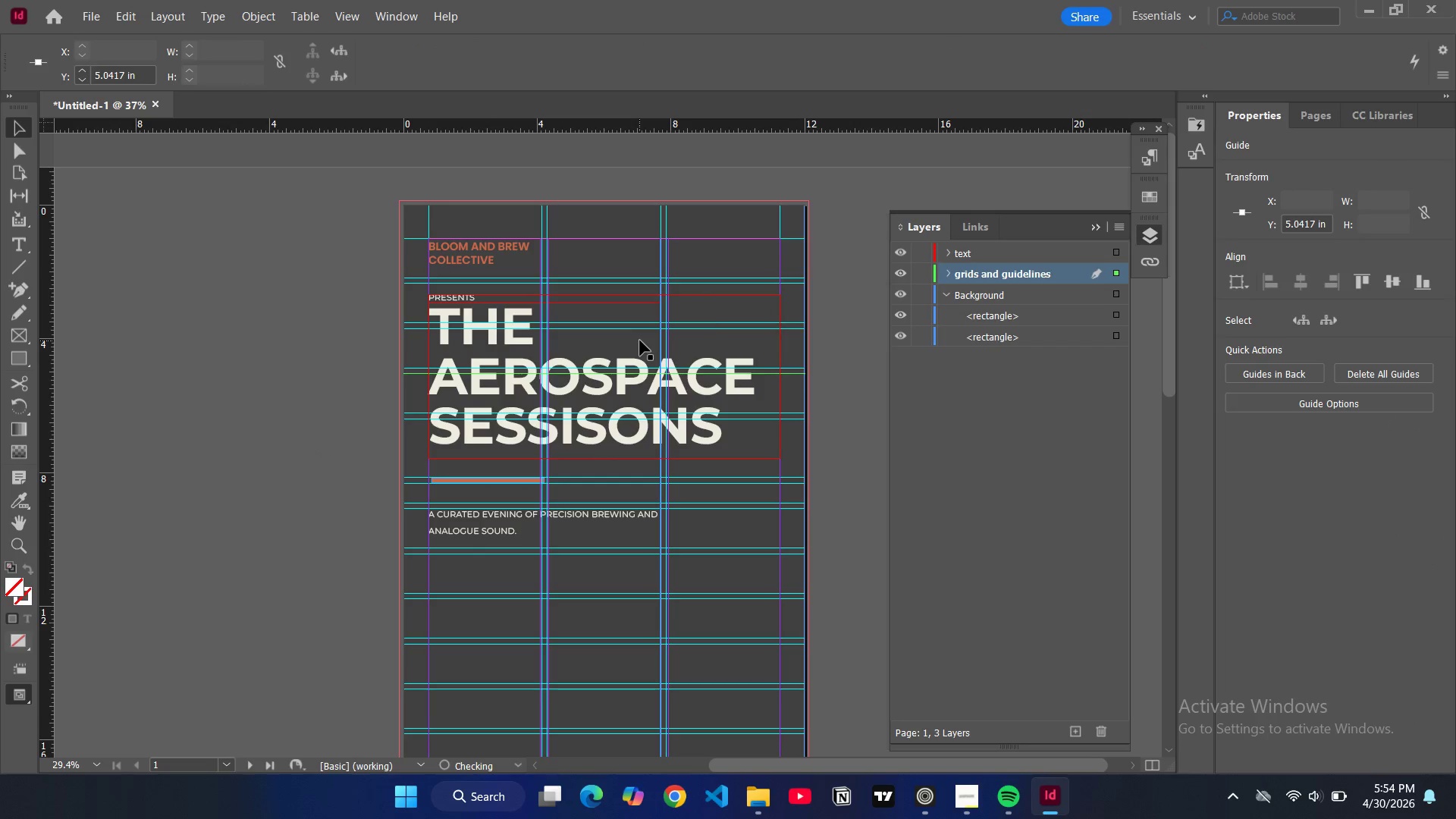 
left_click([640, 340])
 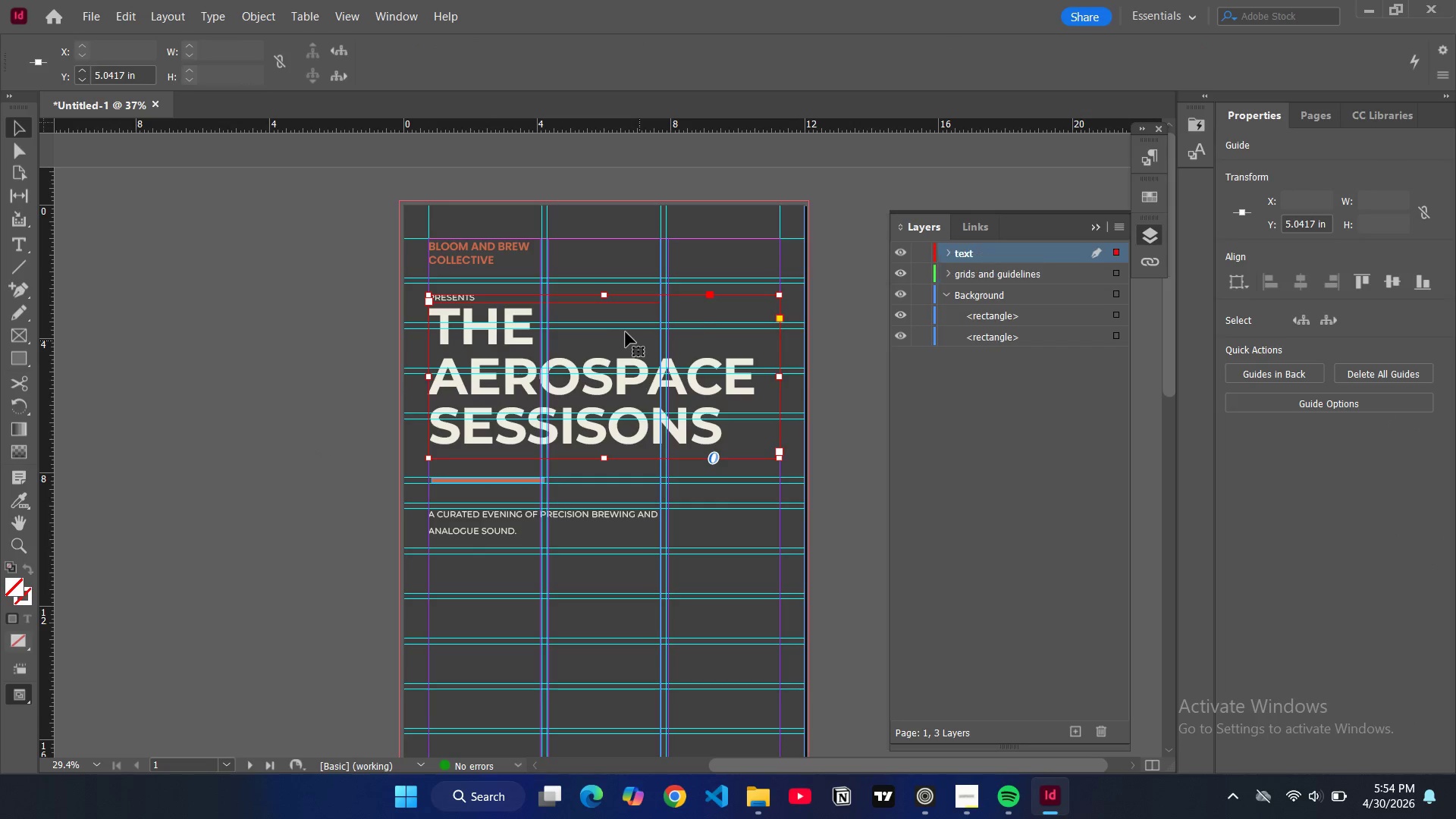 
left_click_drag(start_coordinate=[626, 332], to_coordinate=[626, 355])
 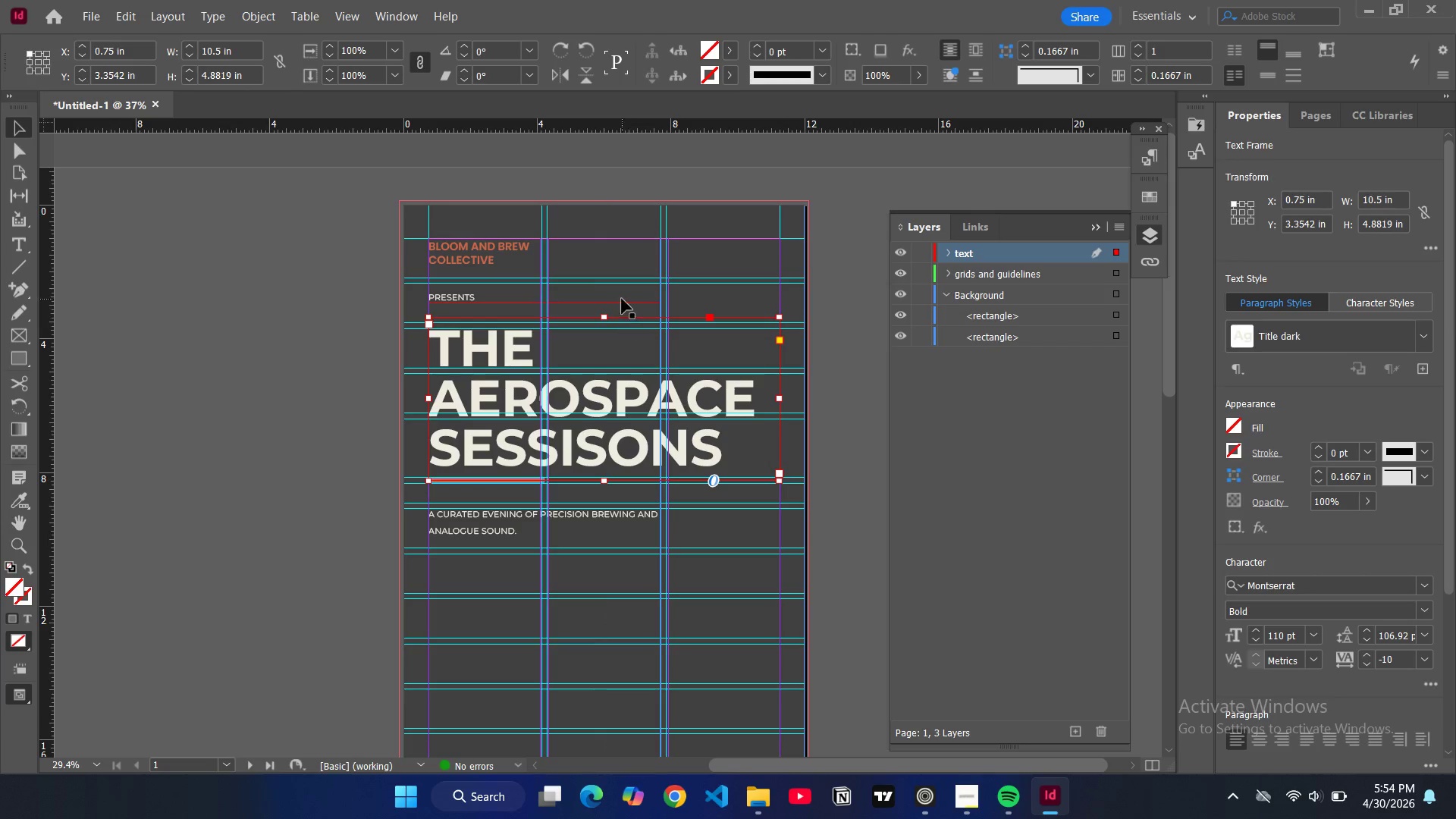 
left_click([619, 297])
 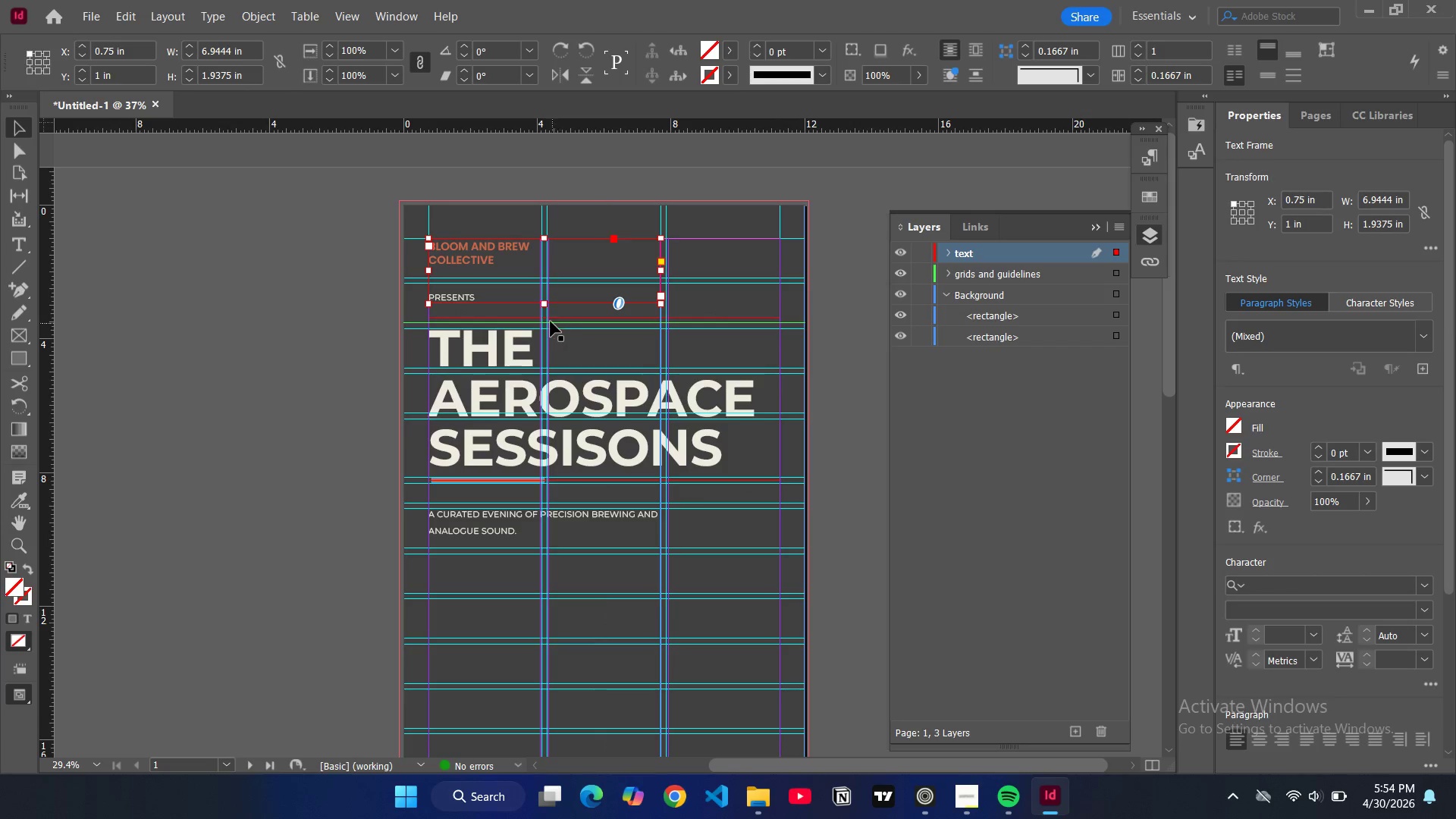 
left_click([598, 353])
 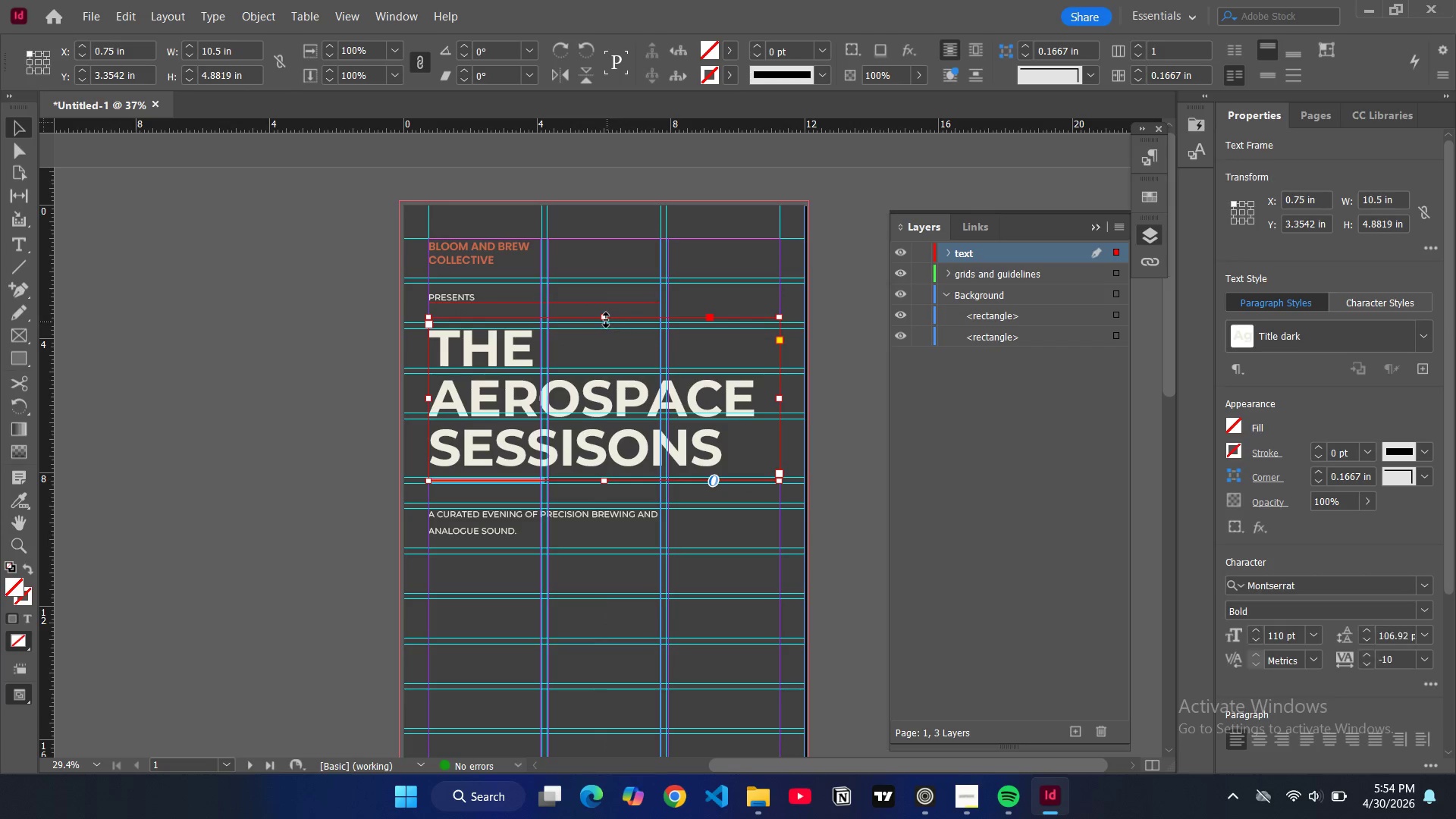 
left_click_drag(start_coordinate=[606, 320], to_coordinate=[607, 326])
 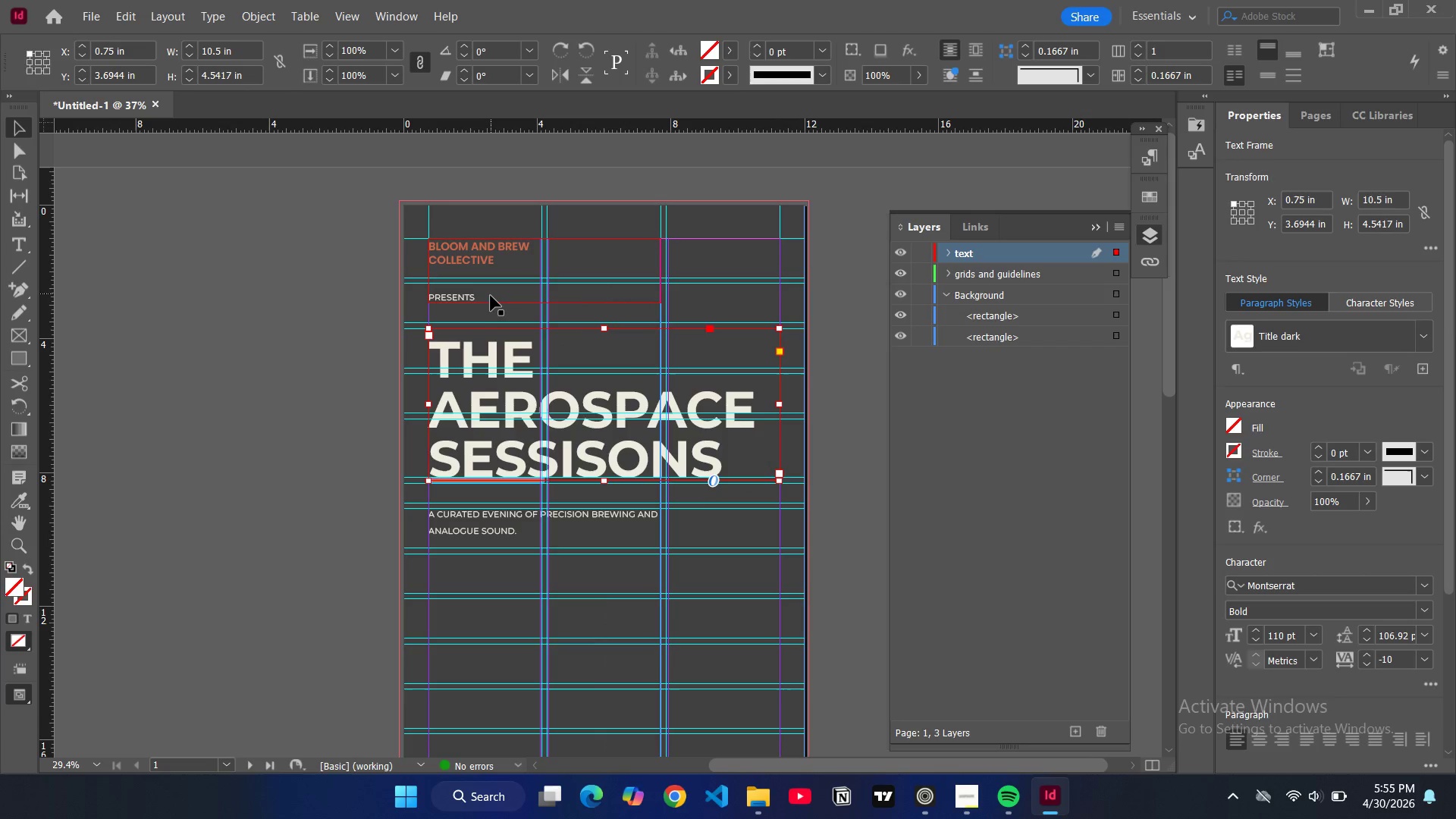 
left_click([494, 297])
 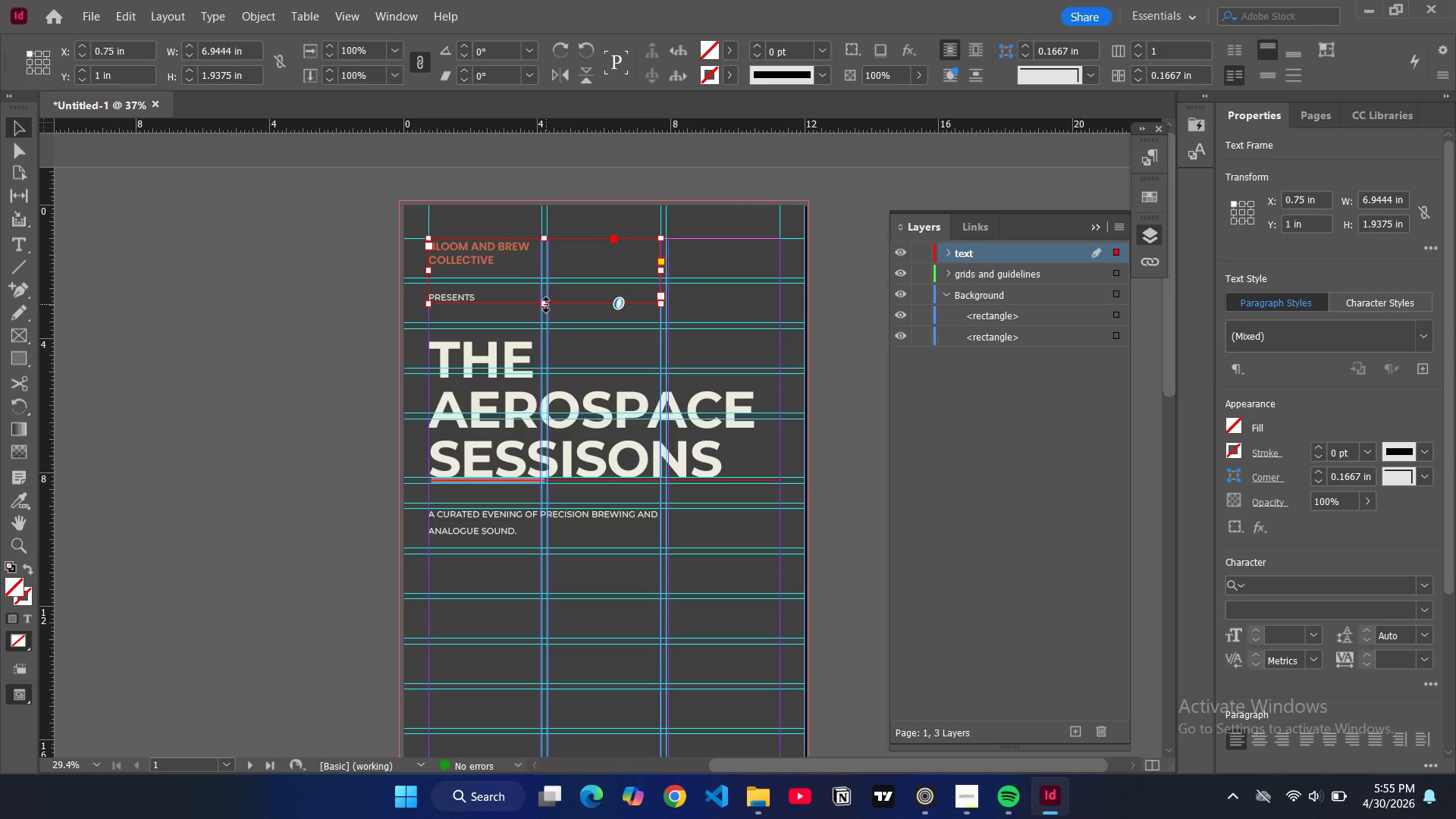 
left_click_drag(start_coordinate=[546, 305], to_coordinate=[548, 322])
 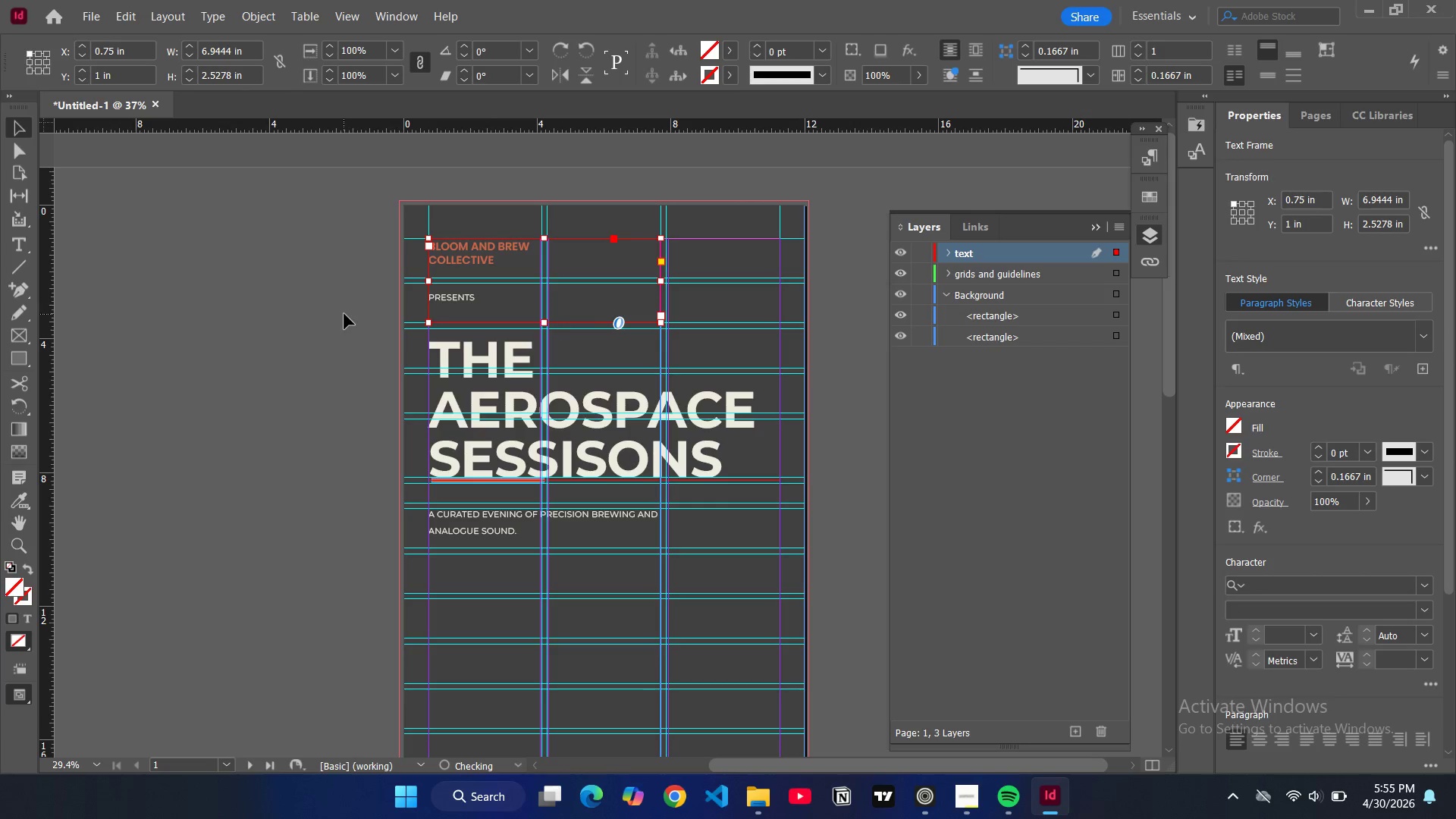 
left_click([344, 314])
 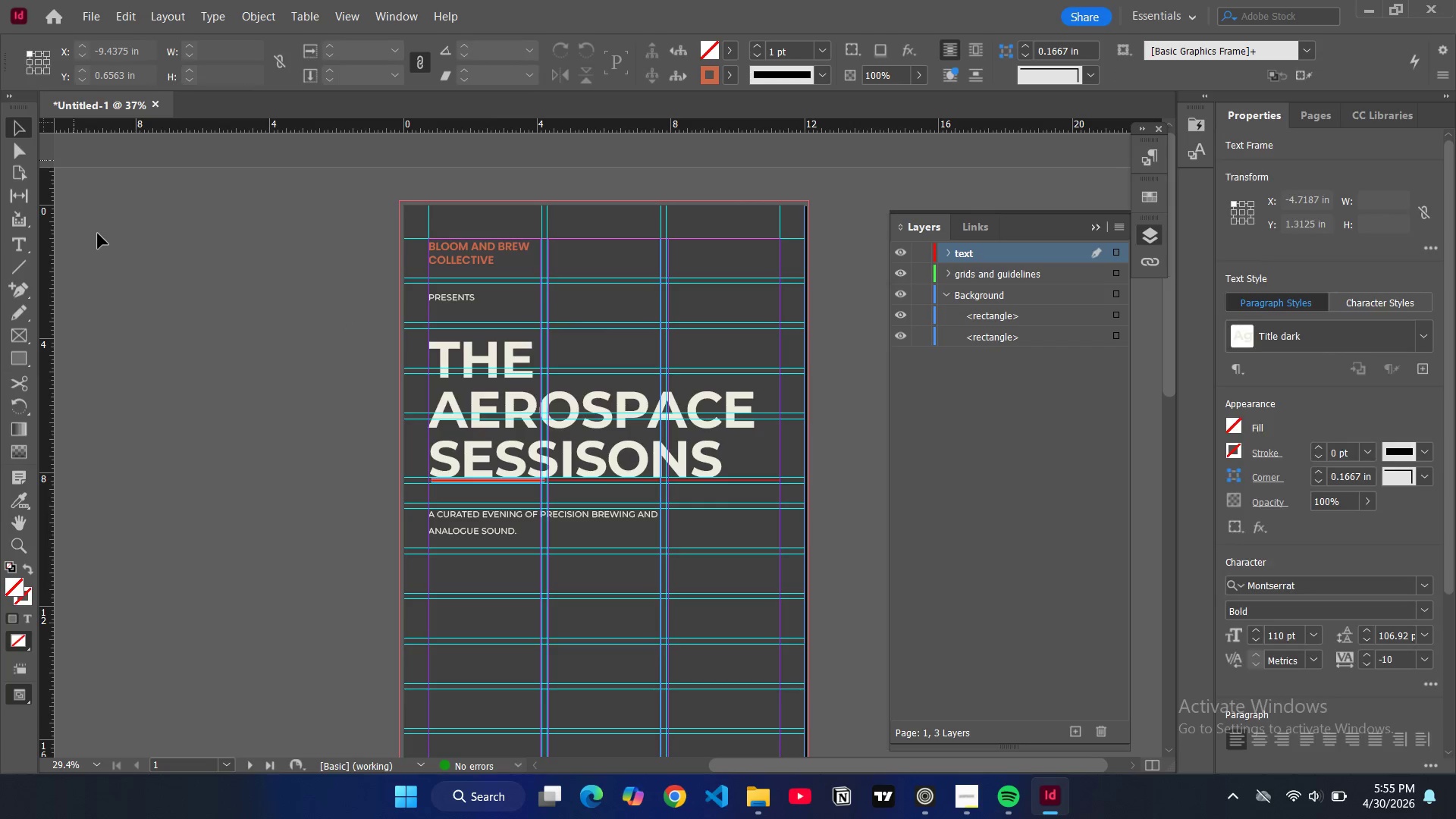 
key(W)
 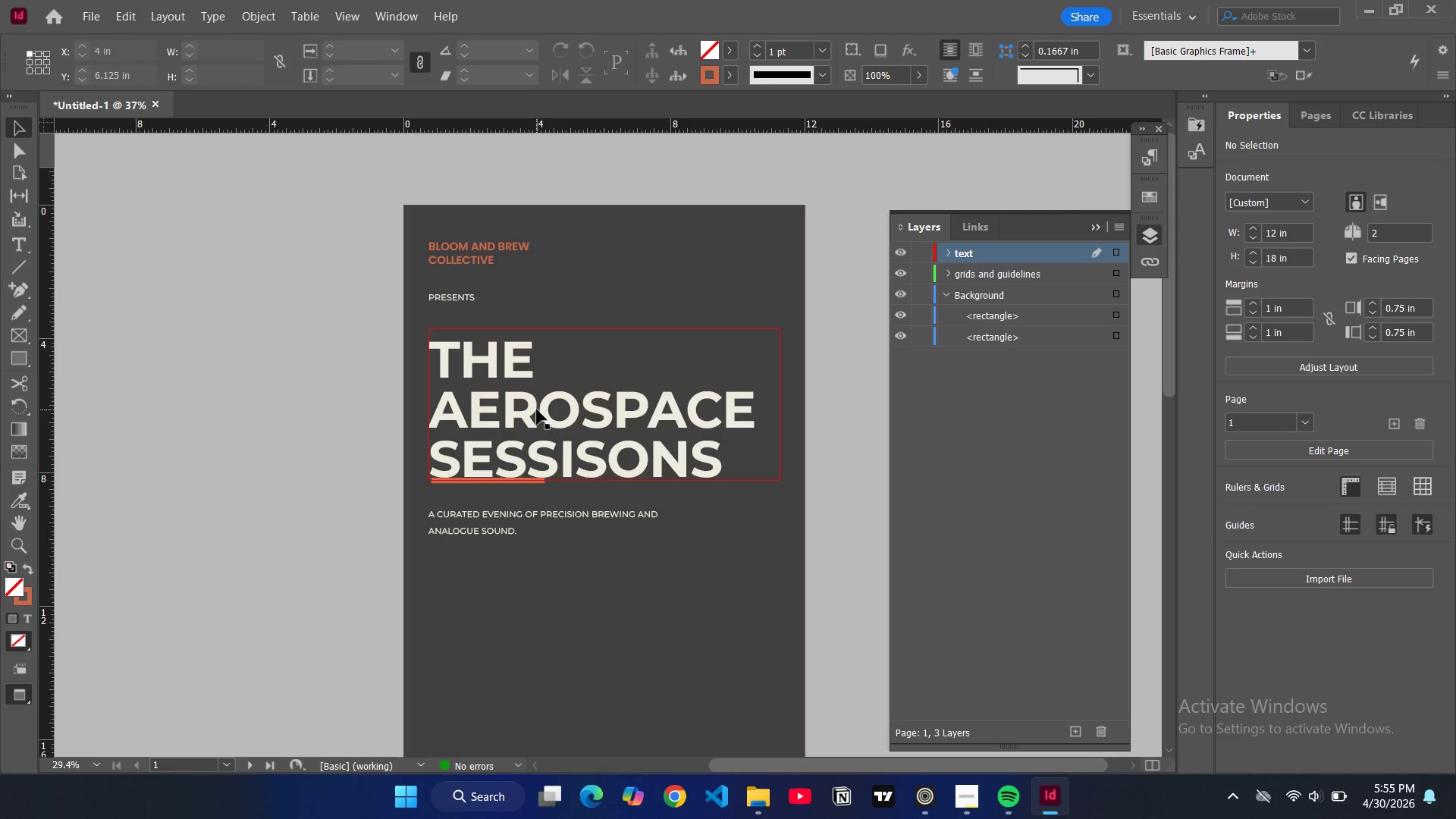 
hold_key(key=ControlLeft, duration=0.47)
 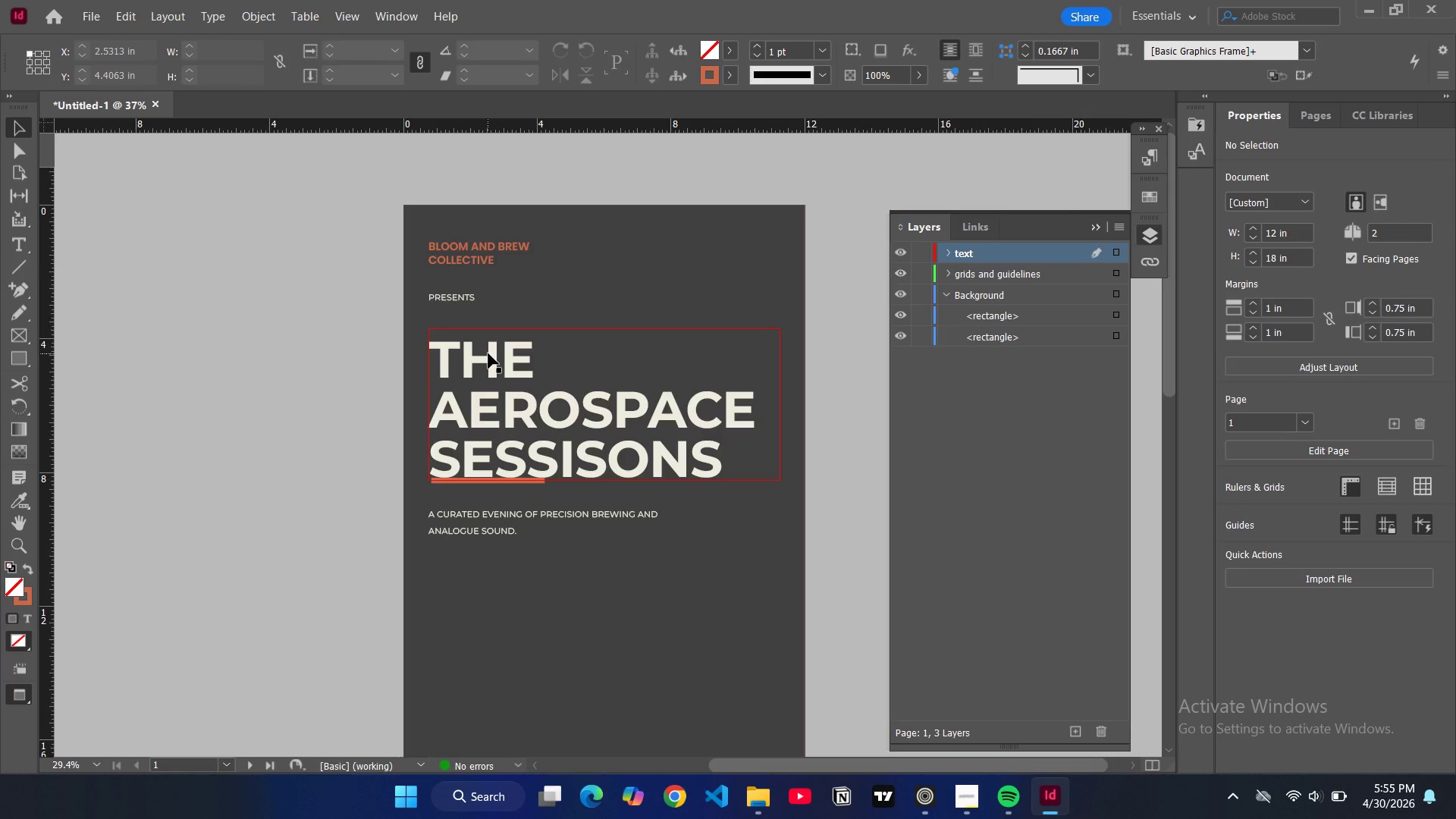 
key(Control+ControlLeft)
 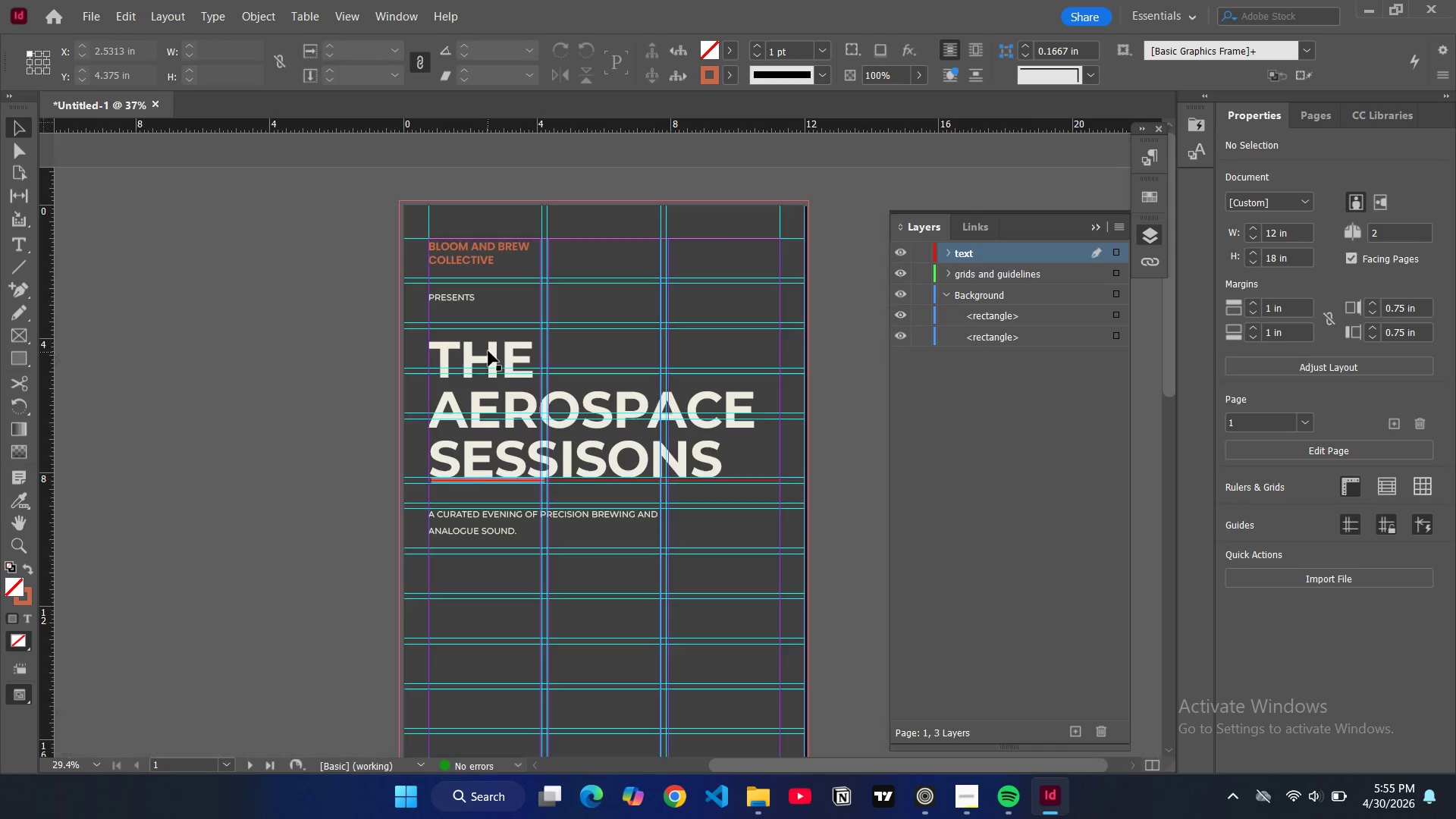 
key(W)
 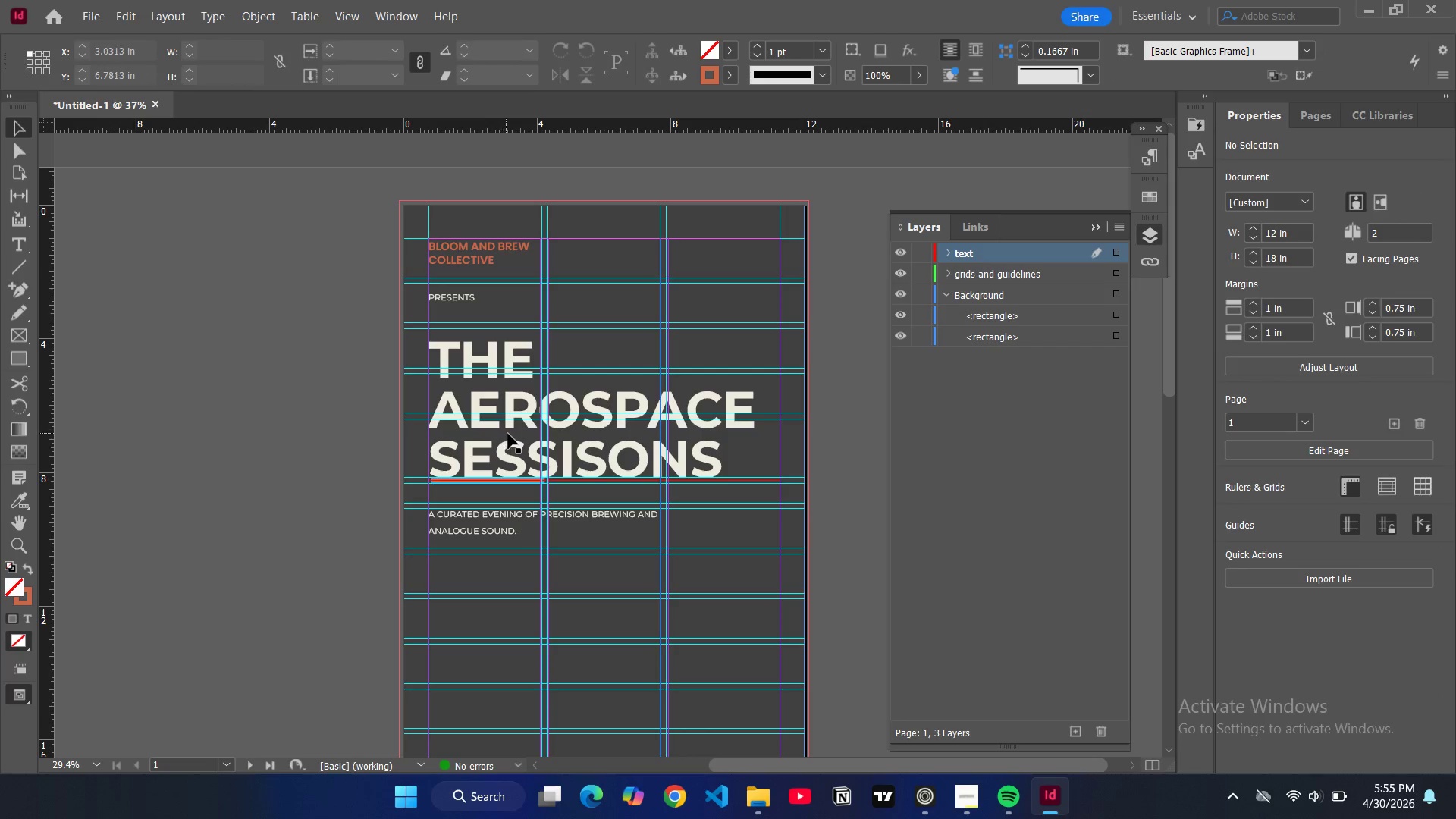 
left_click([508, 434])
 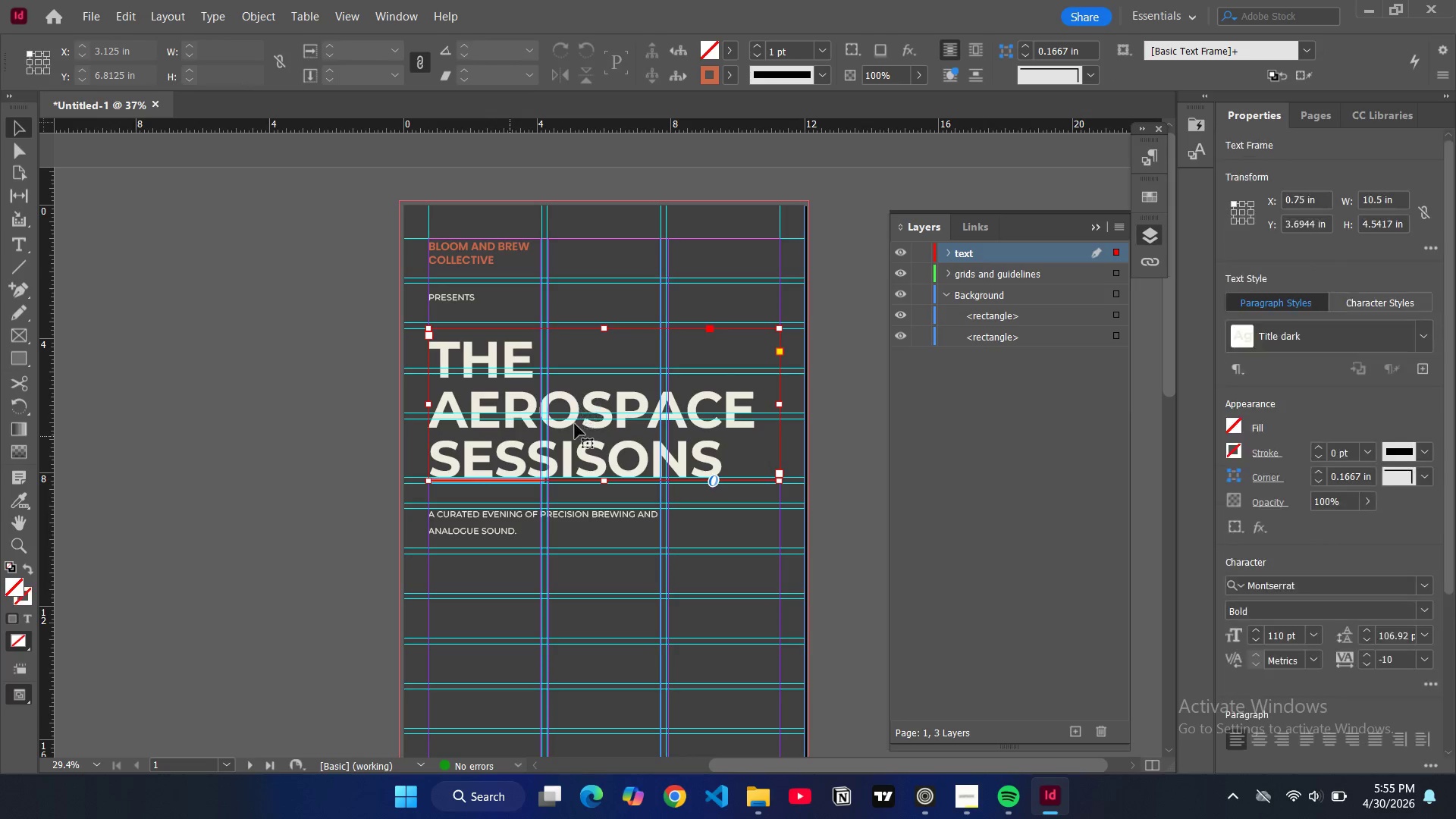 
left_click_drag(start_coordinate=[578, 437], to_coordinate=[580, 430])
 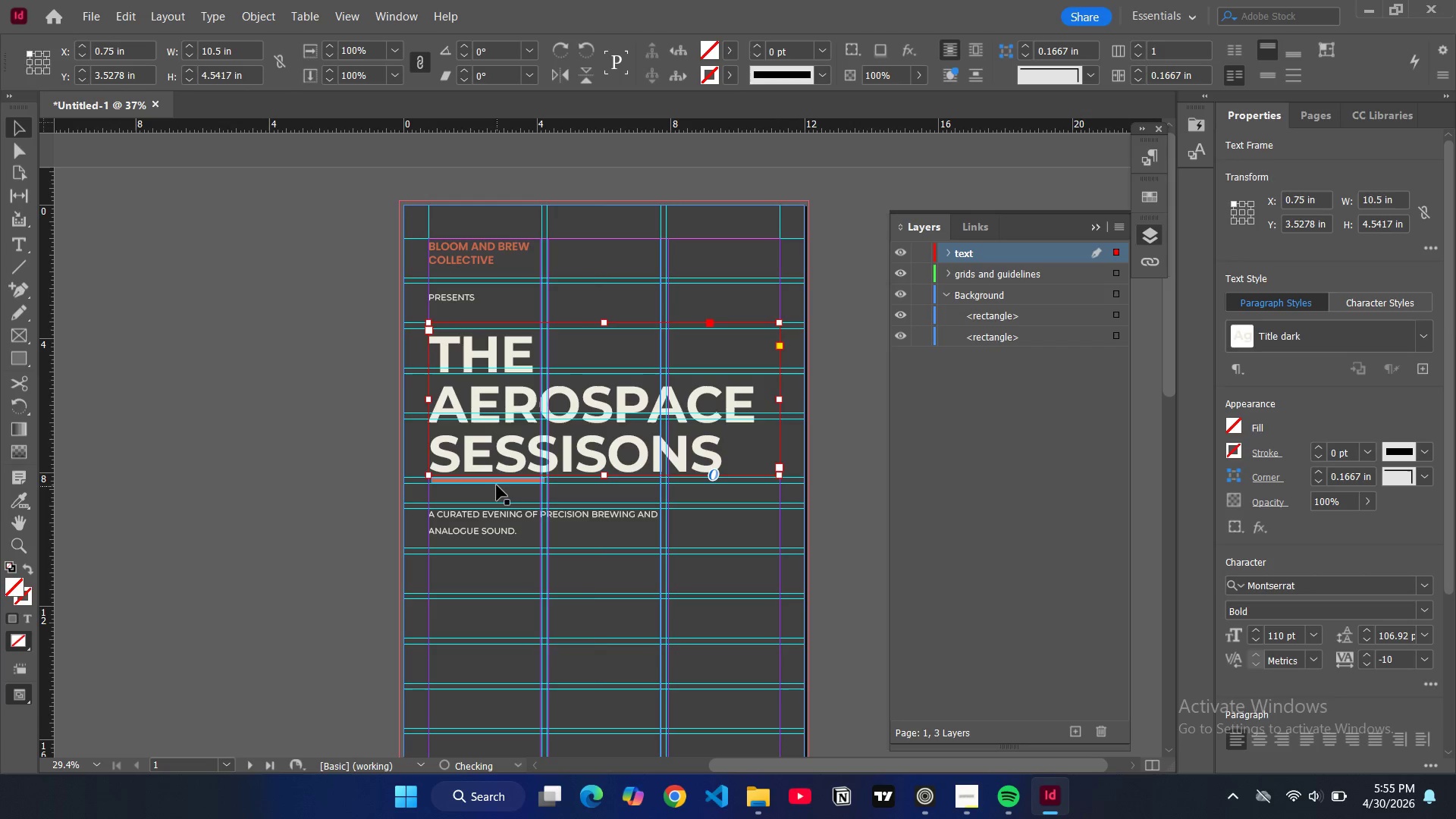 
left_click([497, 483])
 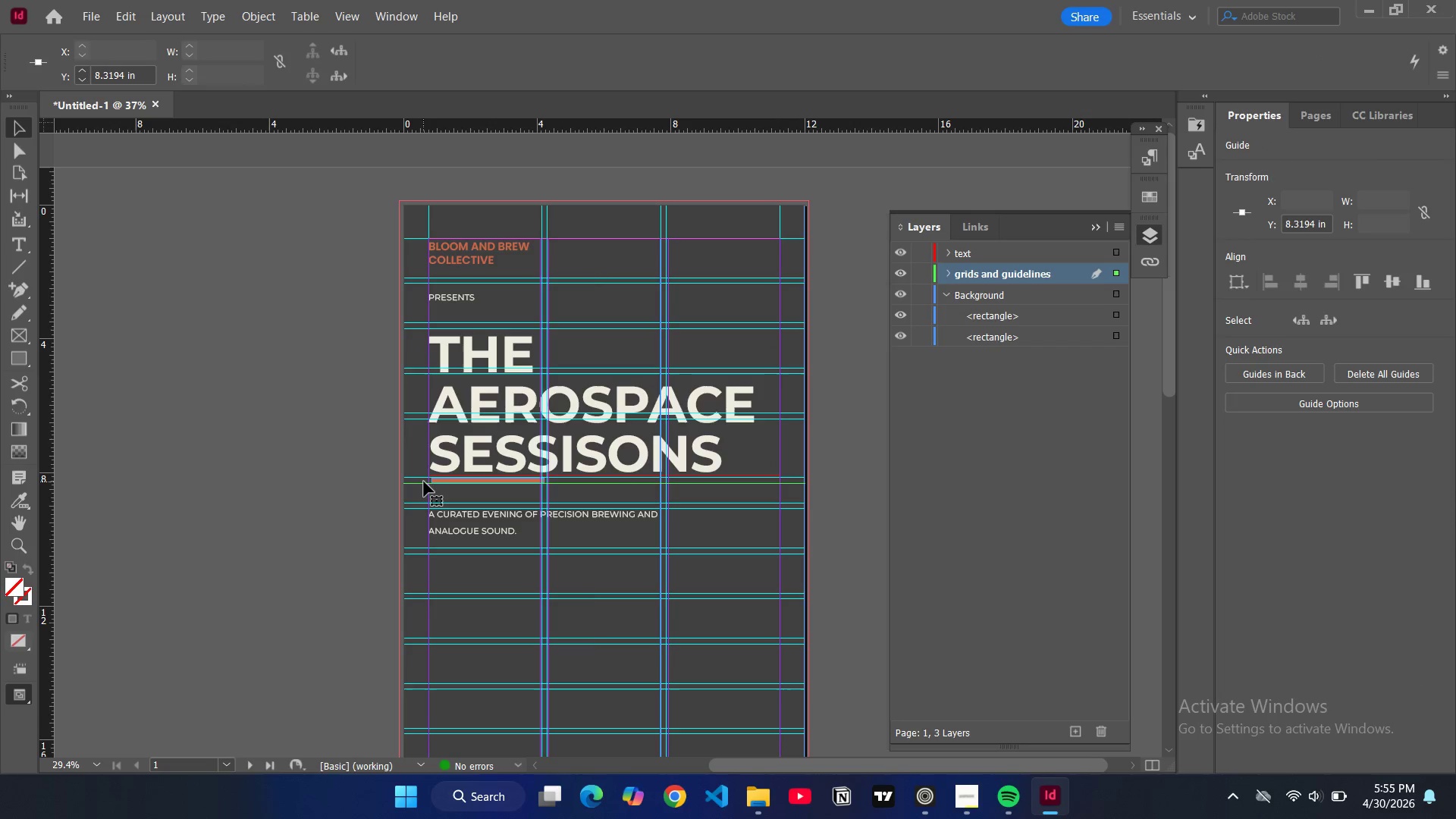 
left_click([424, 479])
 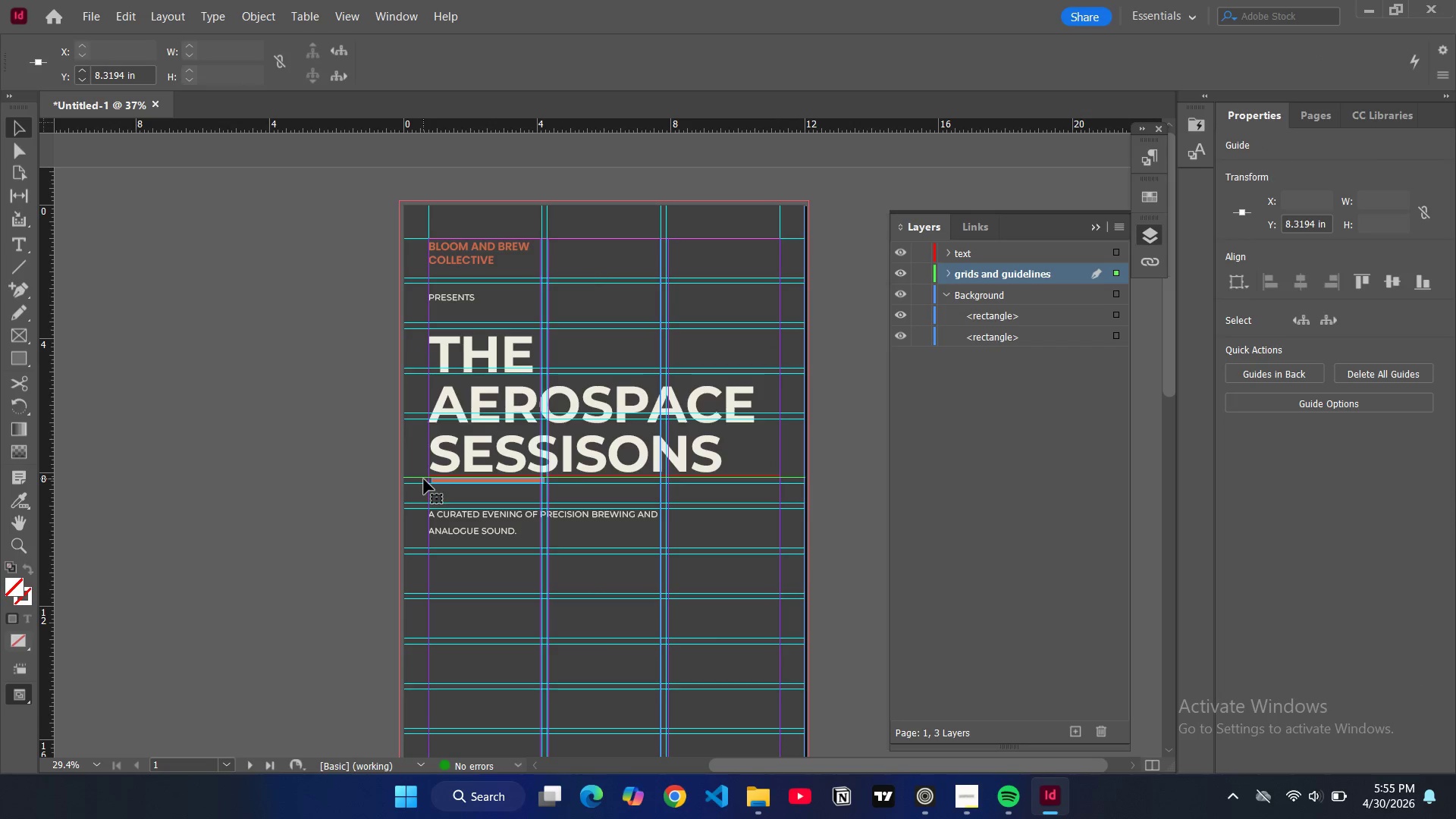 
hold_key(key=ControlLeft, duration=1.44)
hold_key(key=ShiftLeft, duration=0.98)
left_click([423, 479])
 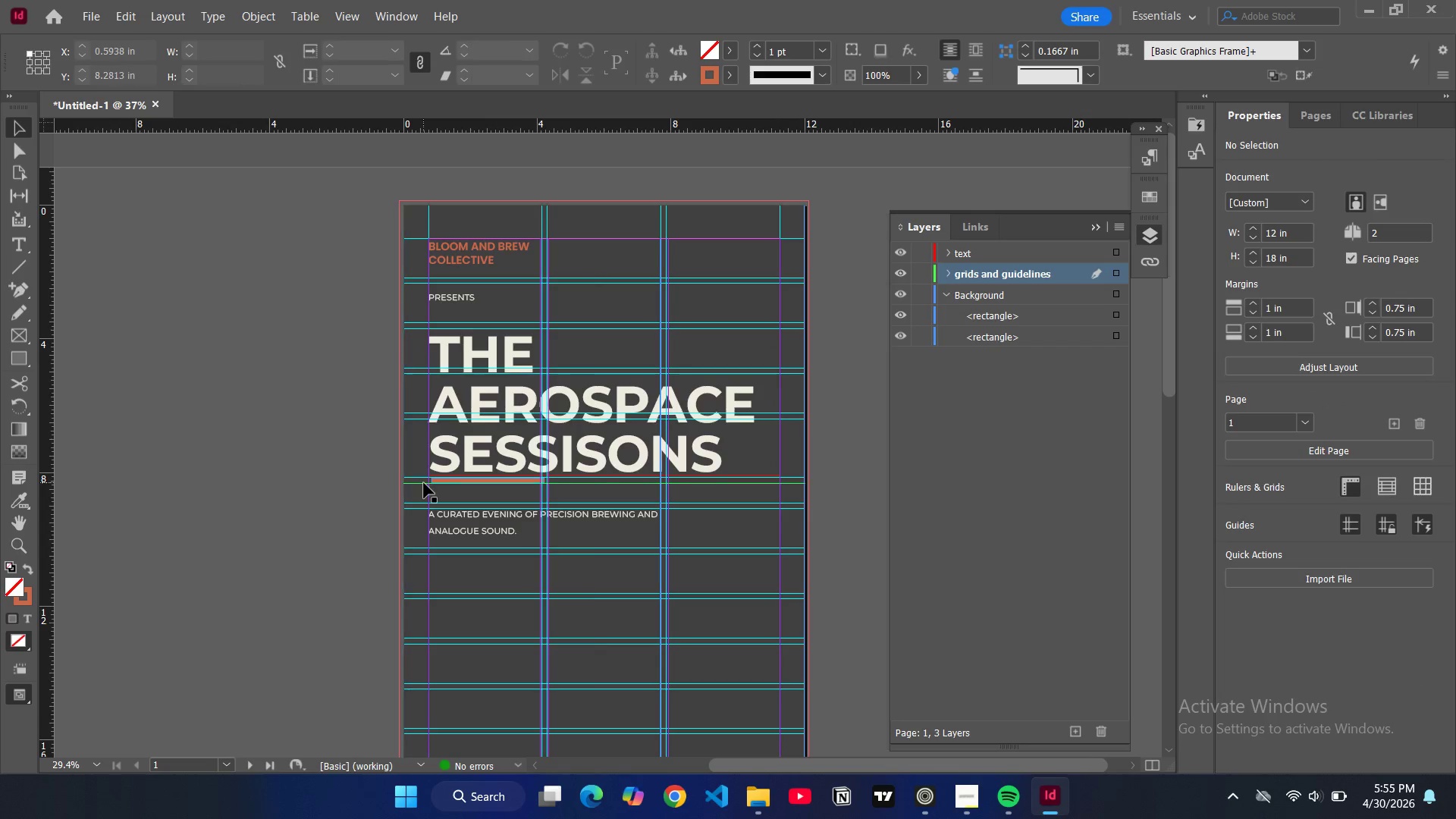 
hold_key(key=ControlLeft, duration=0.47)
 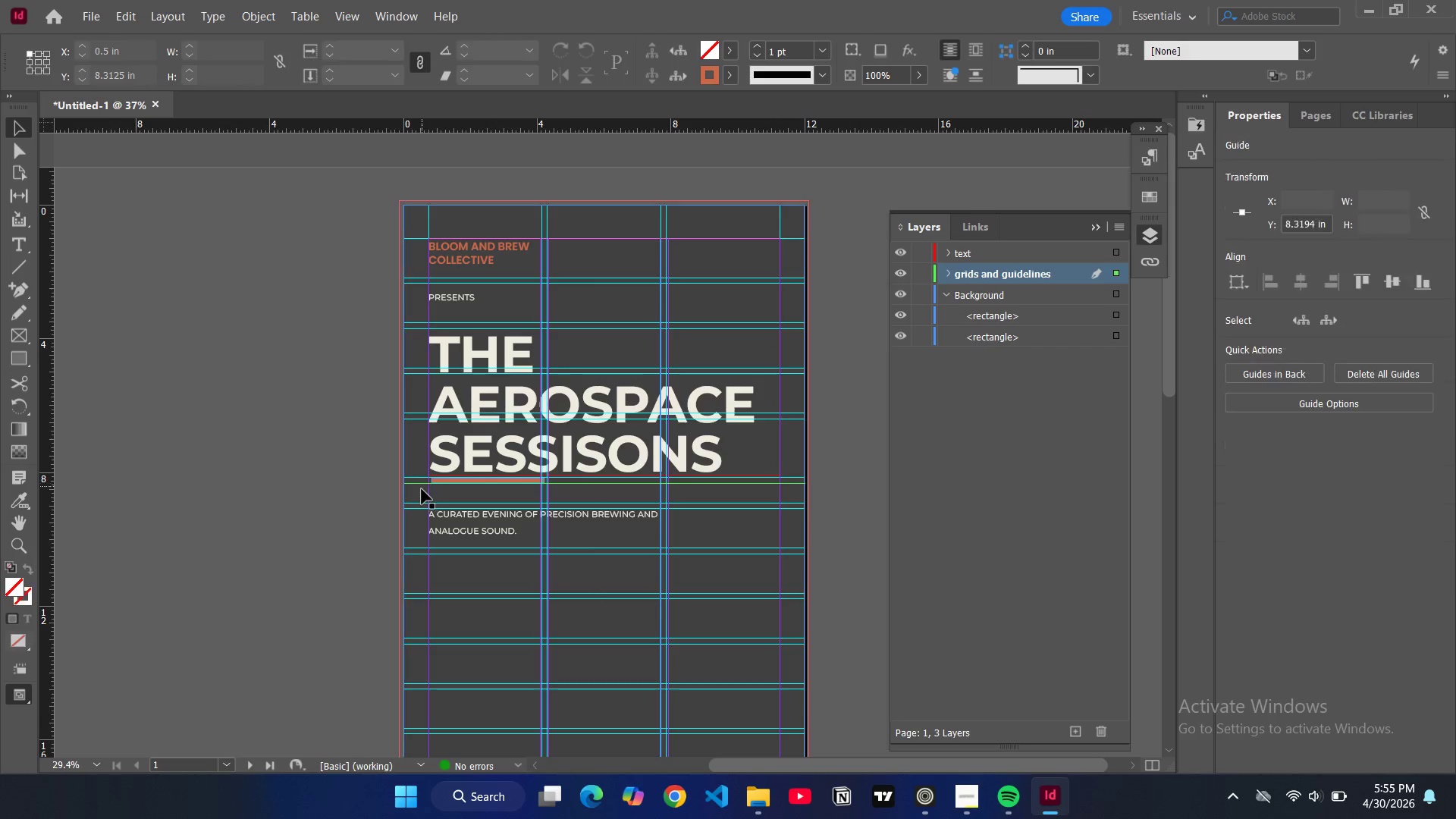 
left_click([421, 484])
 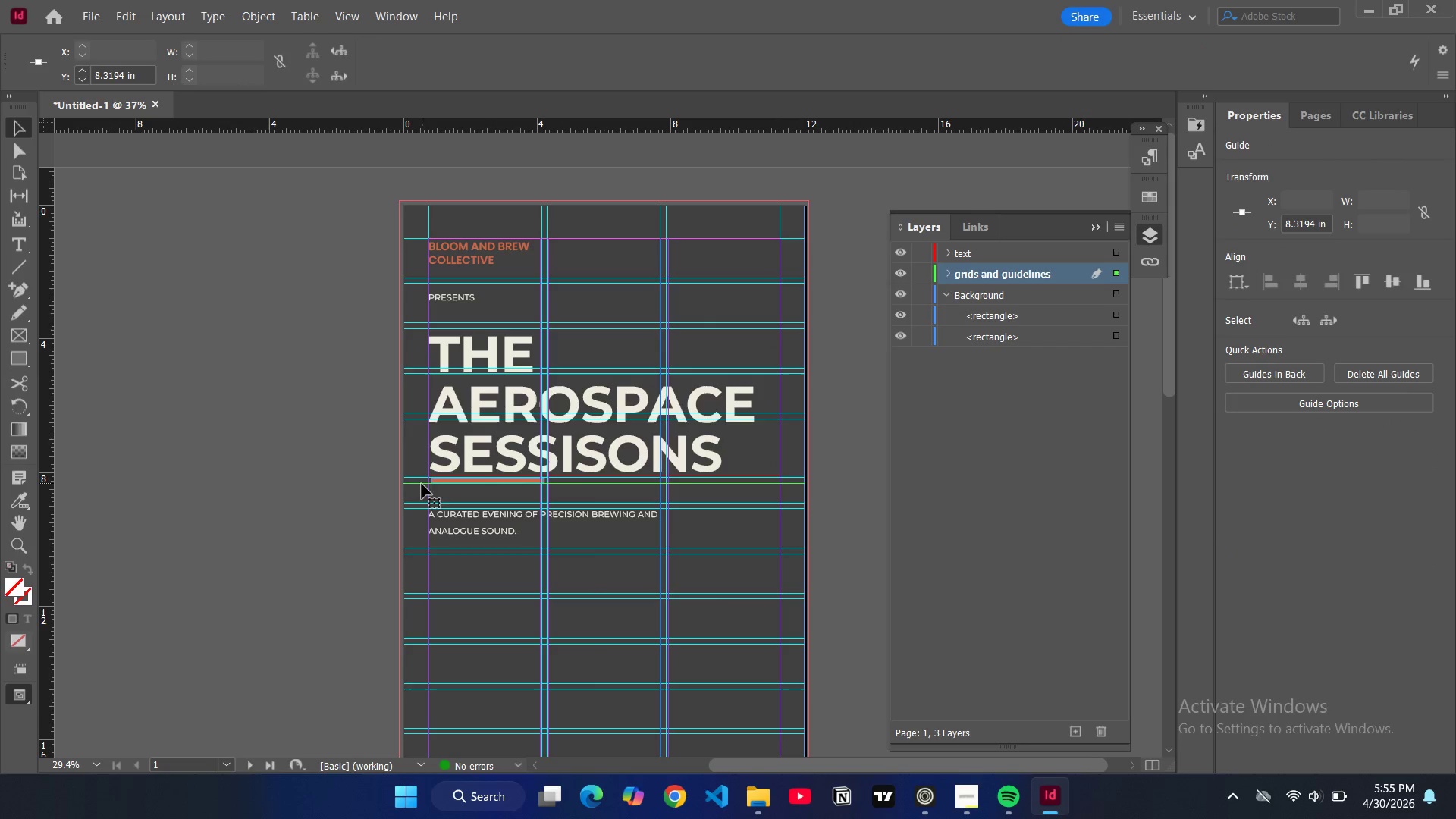 
left_click([420, 484])
 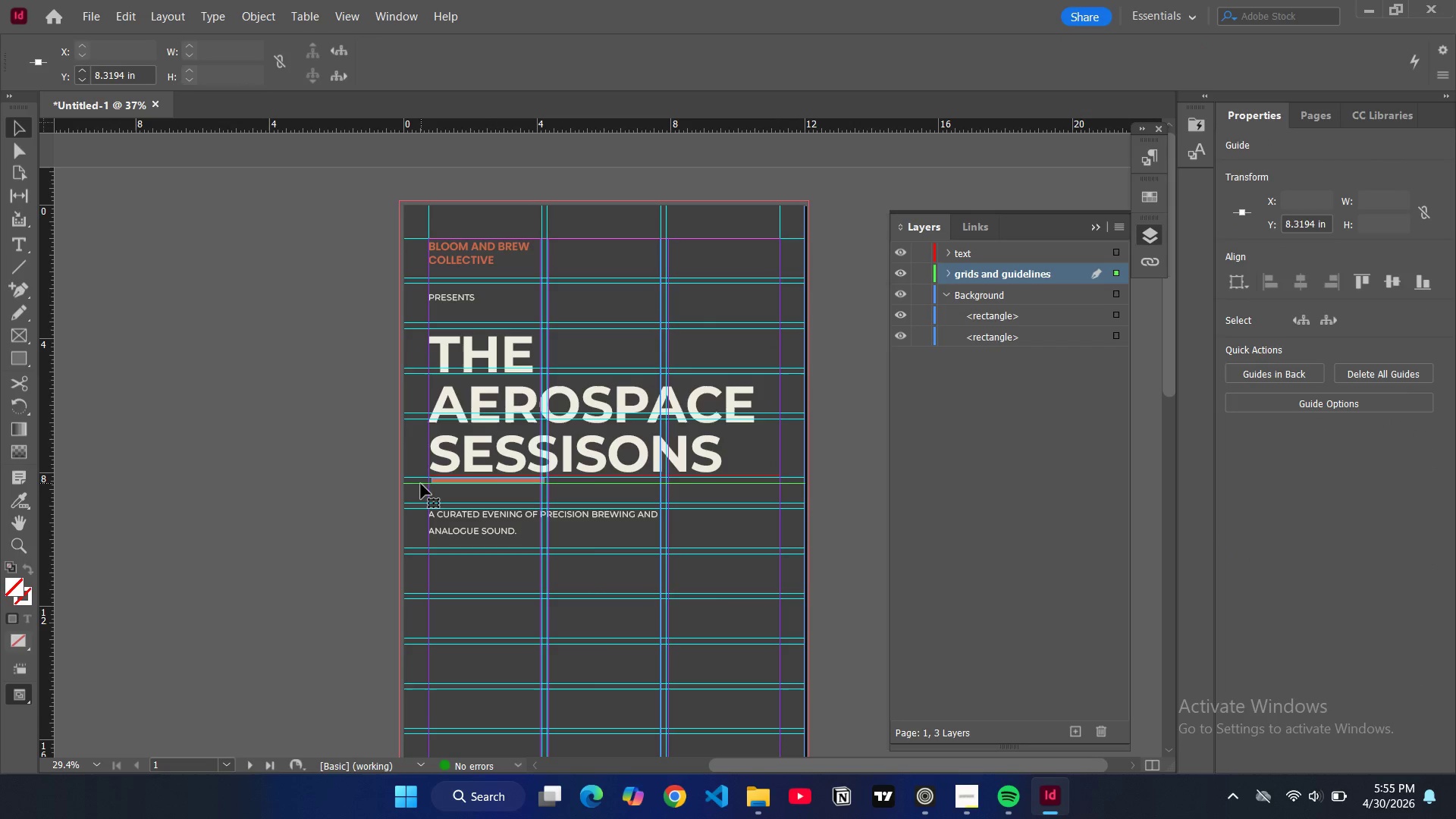 
left_click_drag(start_coordinate=[421, 484], to_coordinate=[425, 487])
 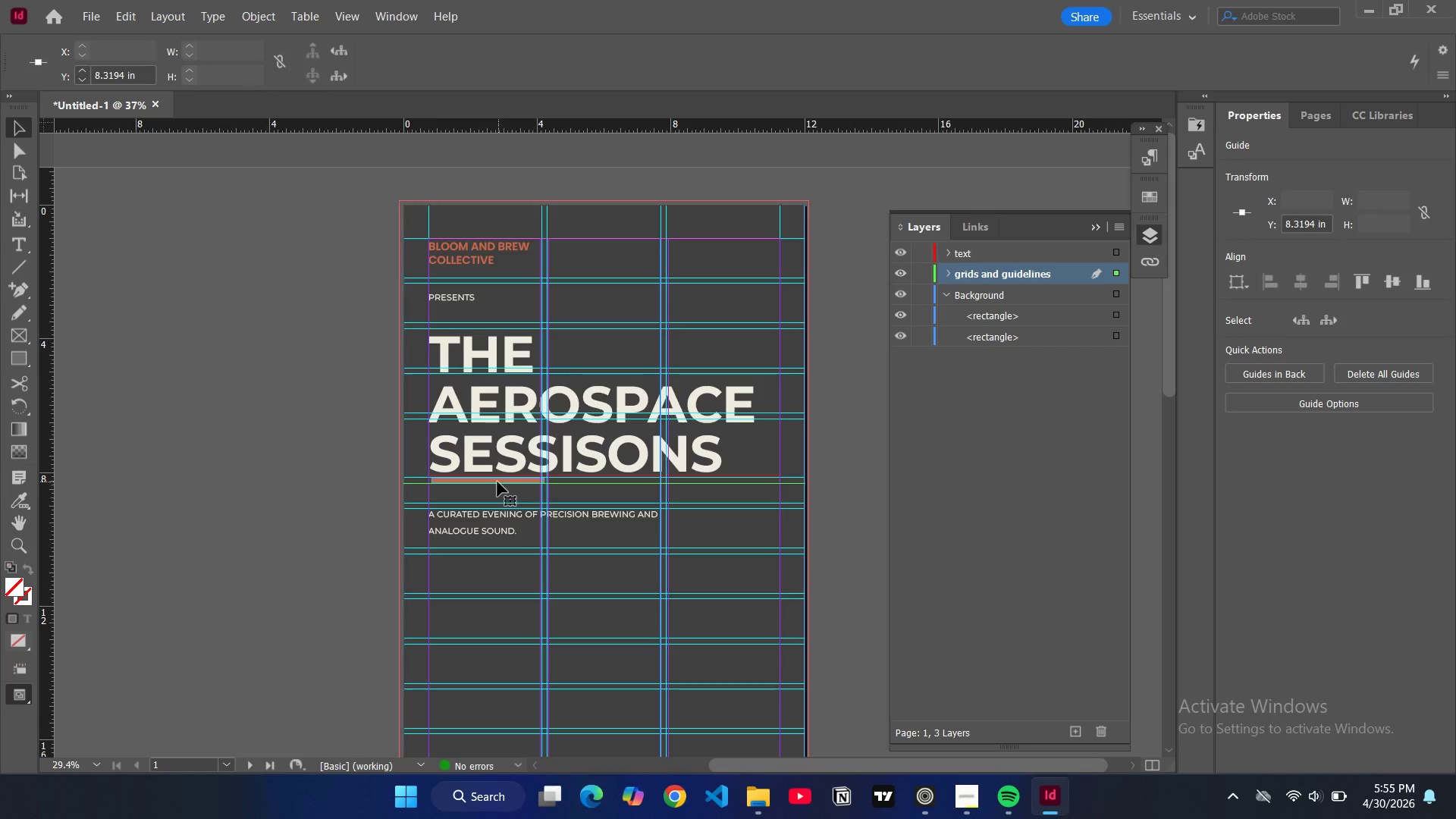 
left_click([497, 483])
 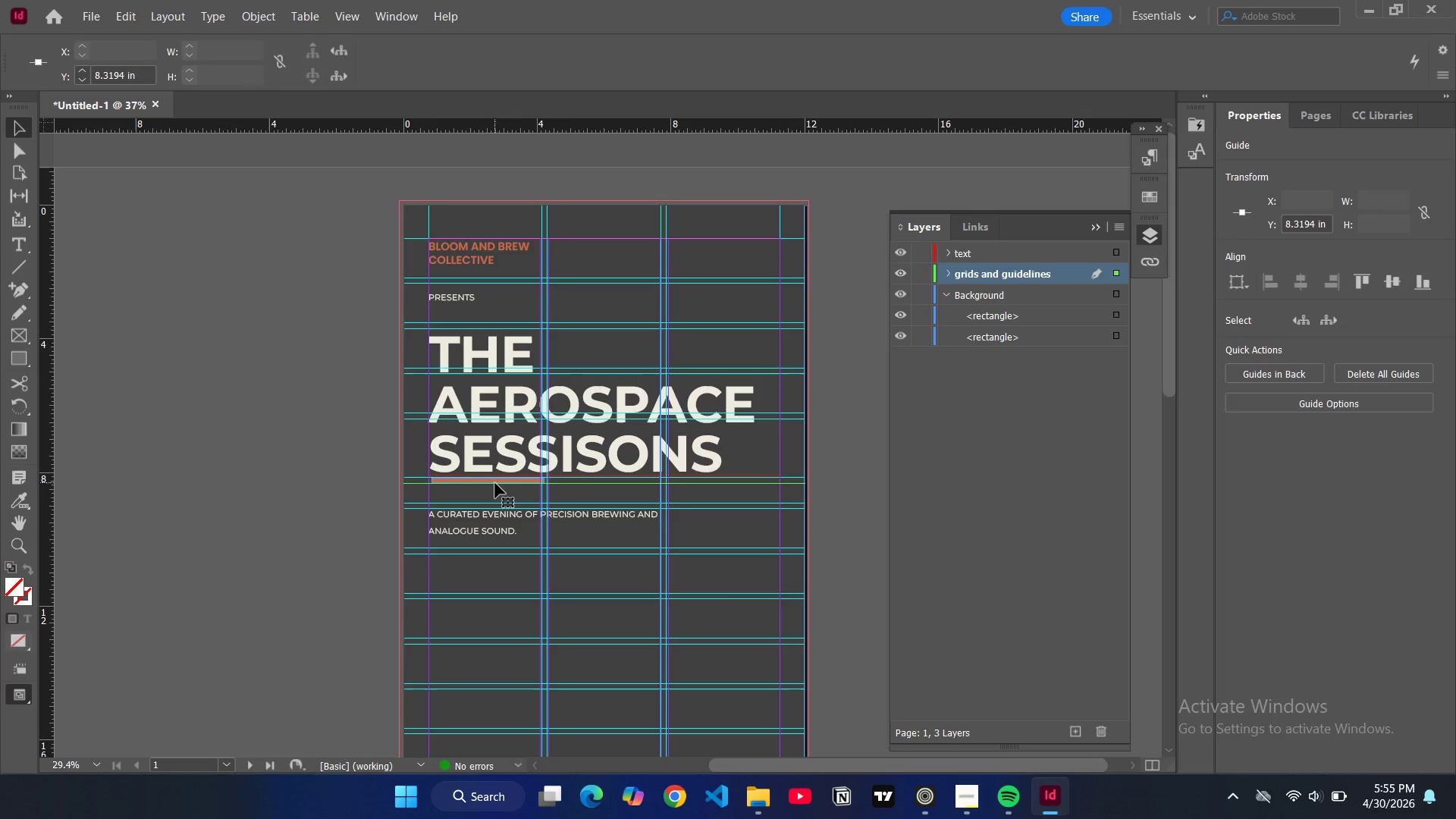 
hold_key(key=ControlLeft, duration=0.7)
 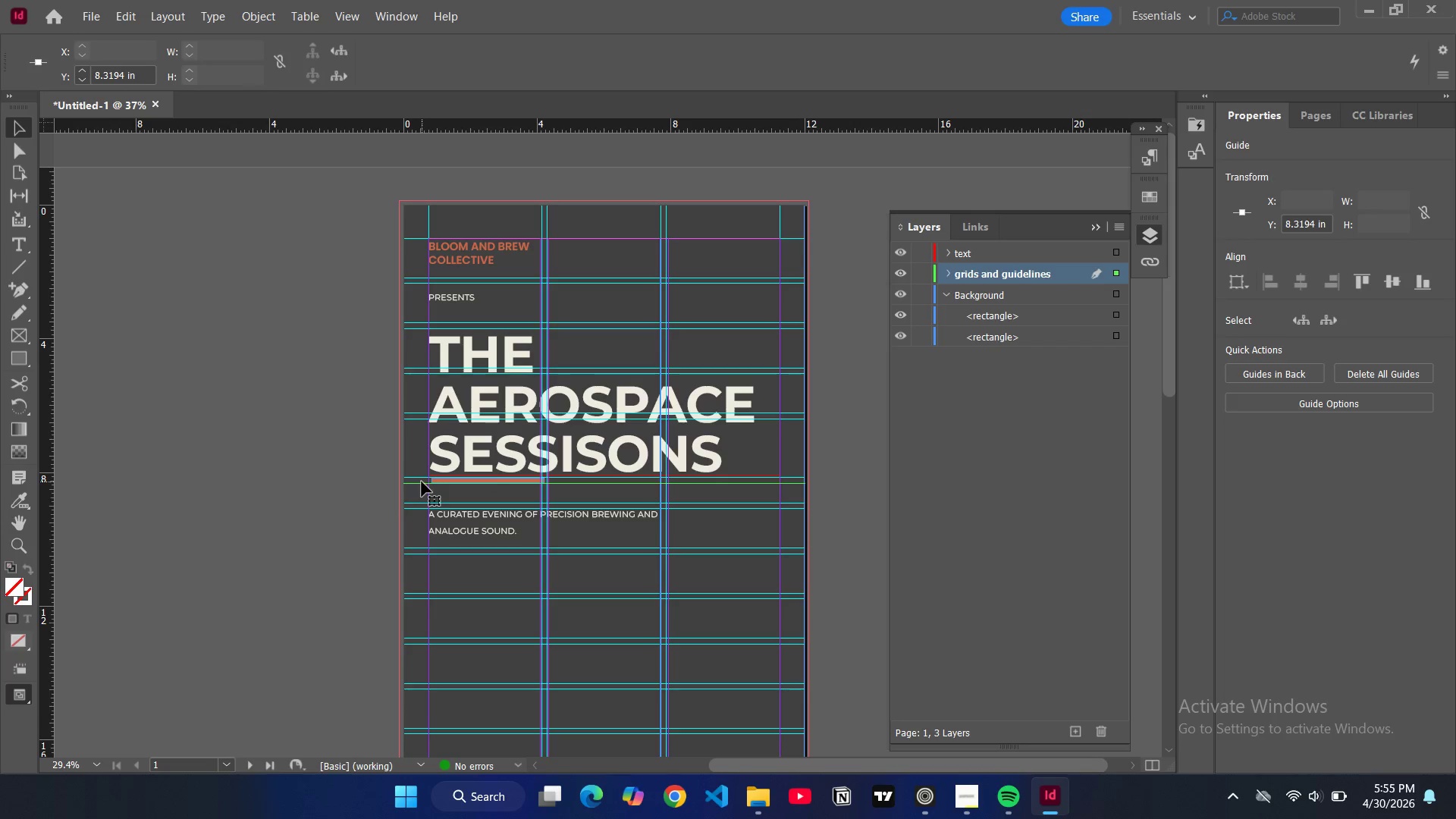 
key(Control+Z)
 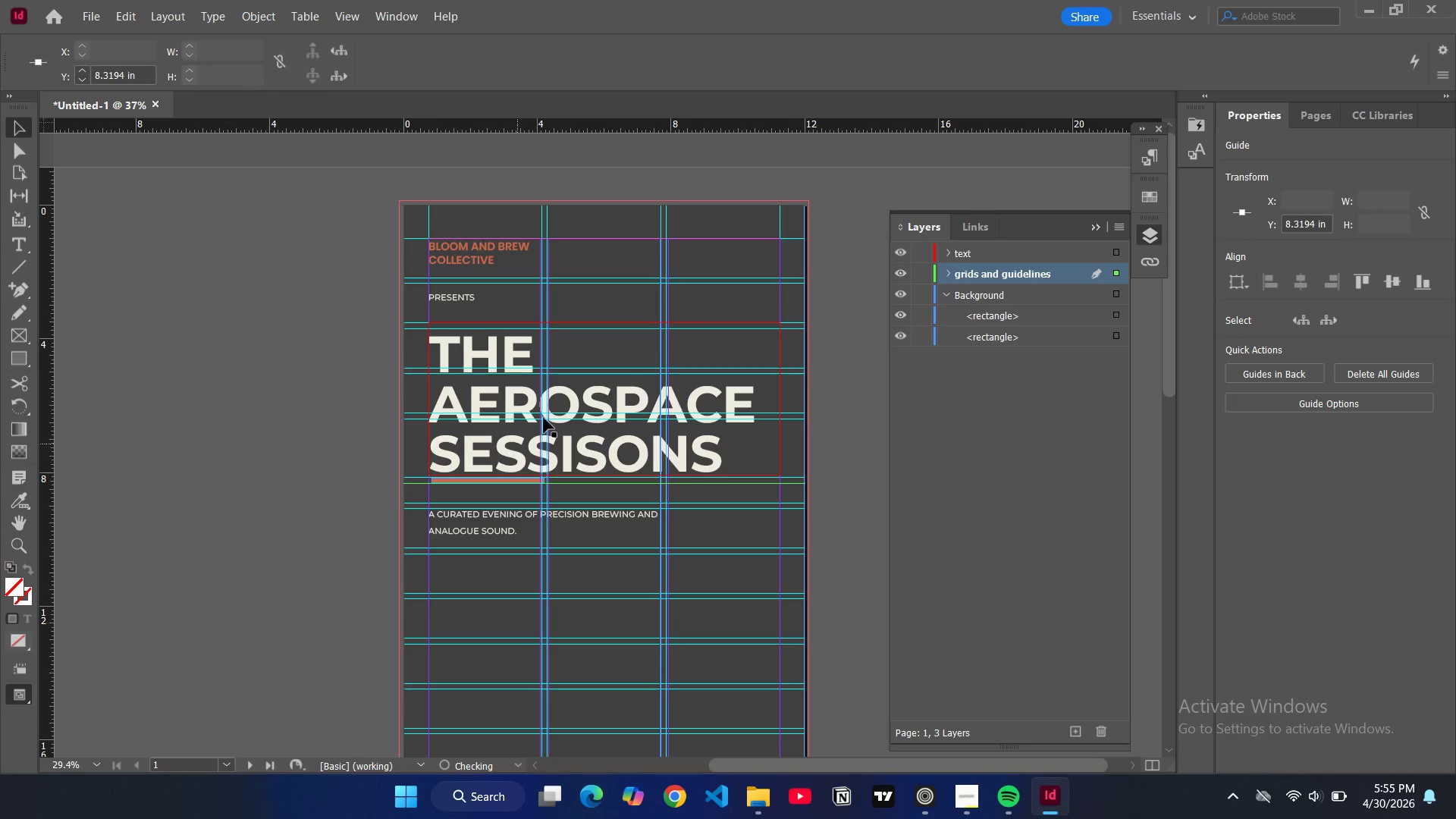 
key(Control+Z)
 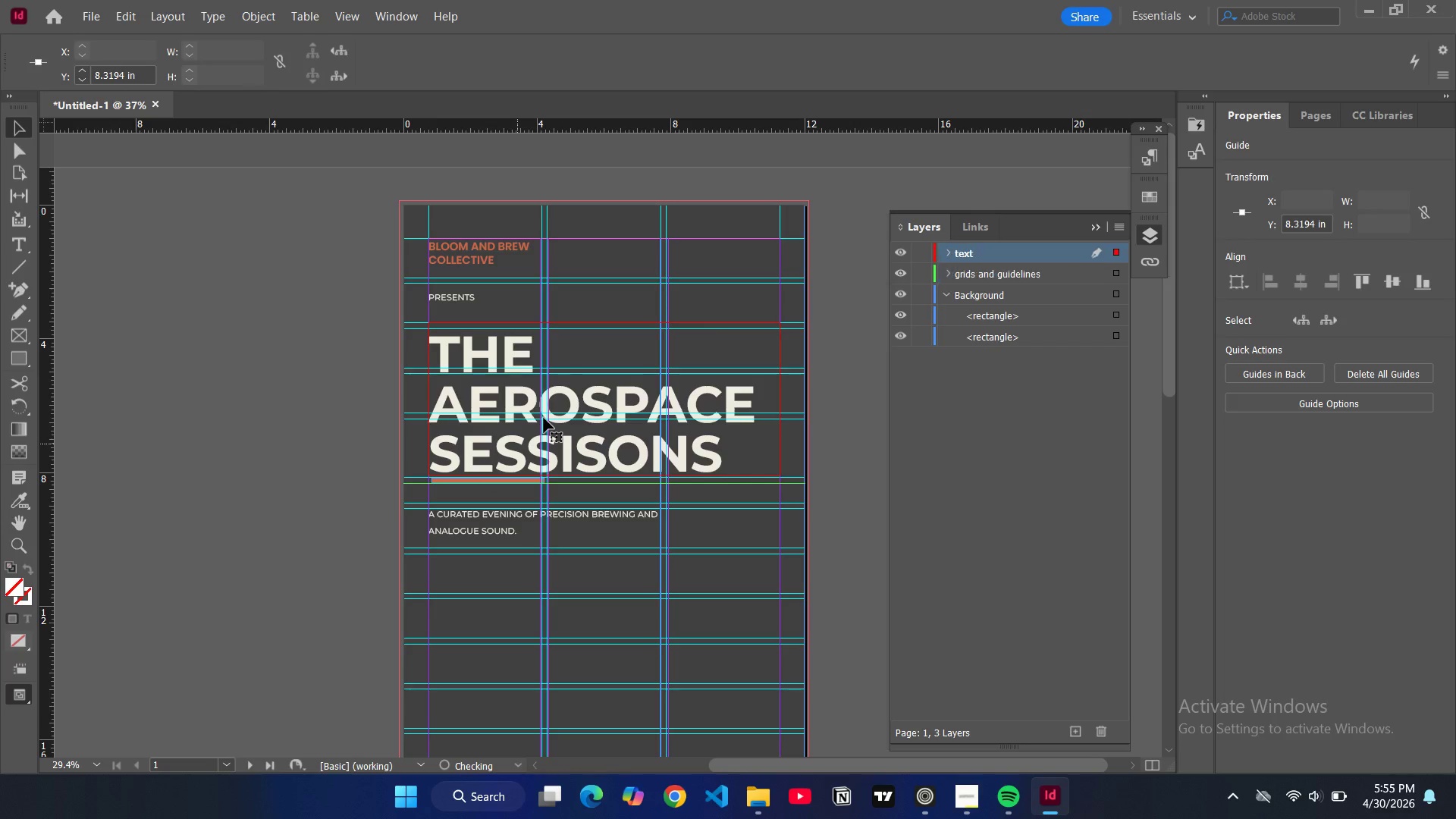 
key(Control+Z)
 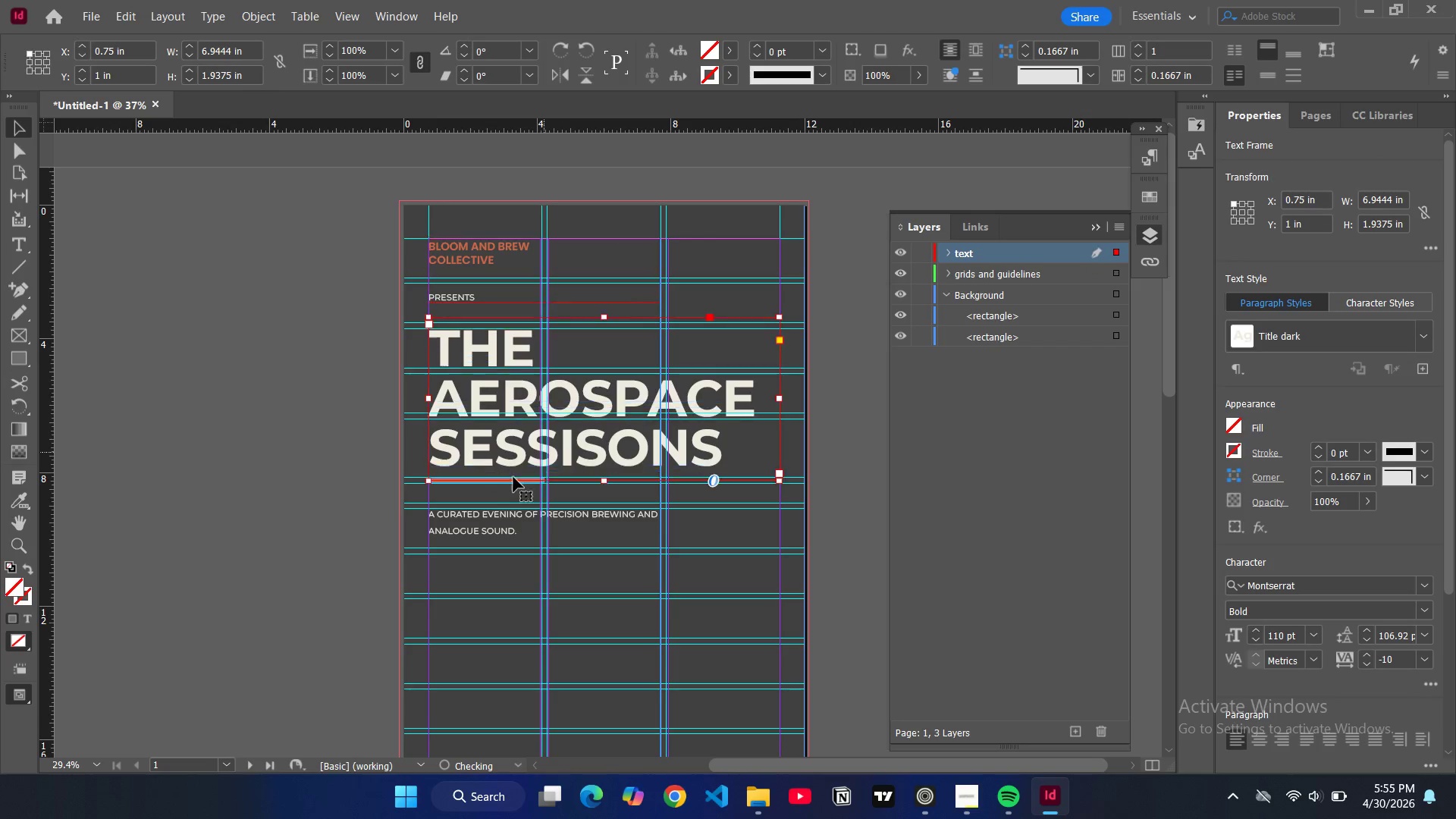 
key(Control+Z)
 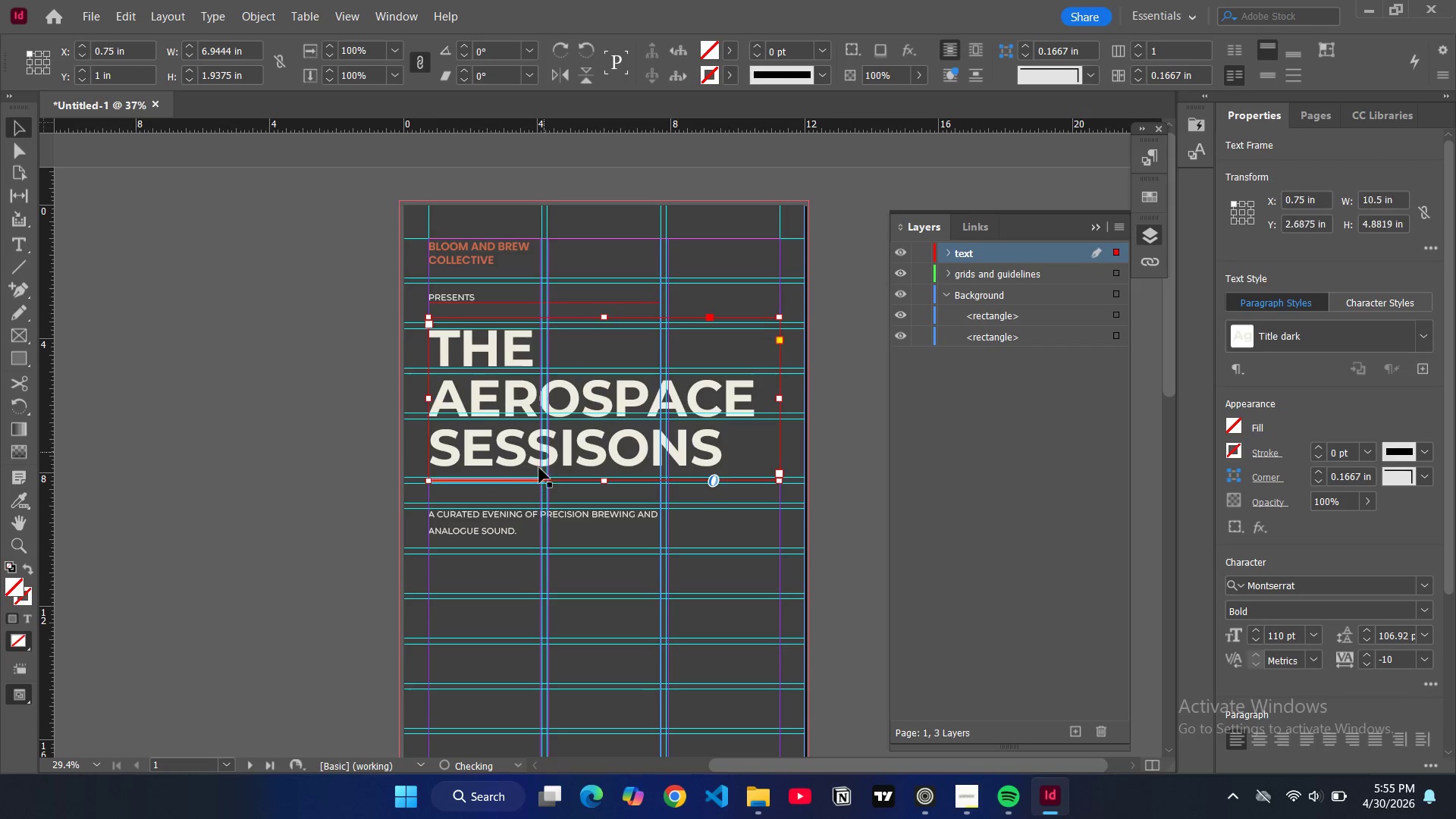 
key(Control+Z)
 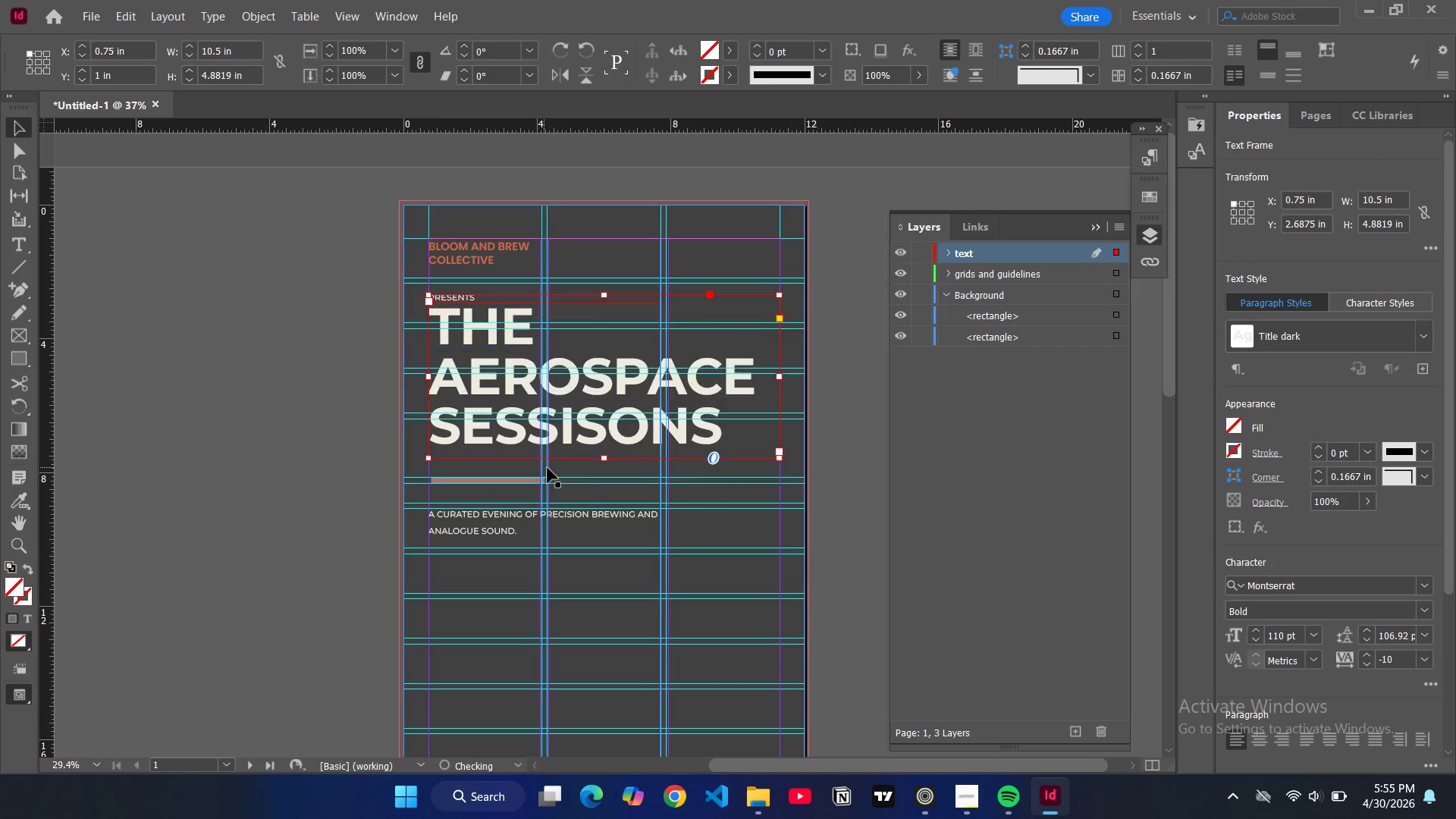 
key(Control+Z)
 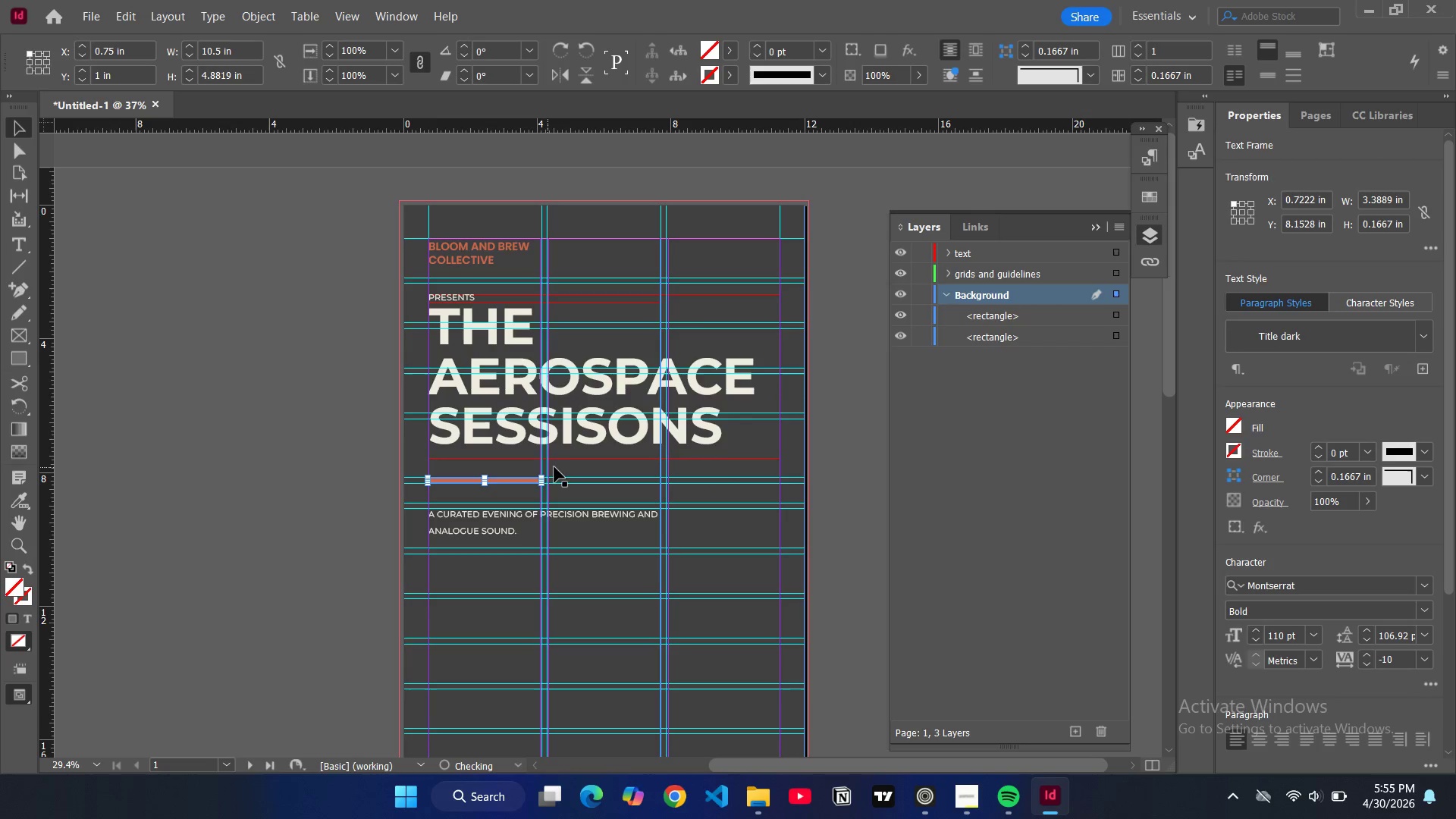 
key(Control+Z)
 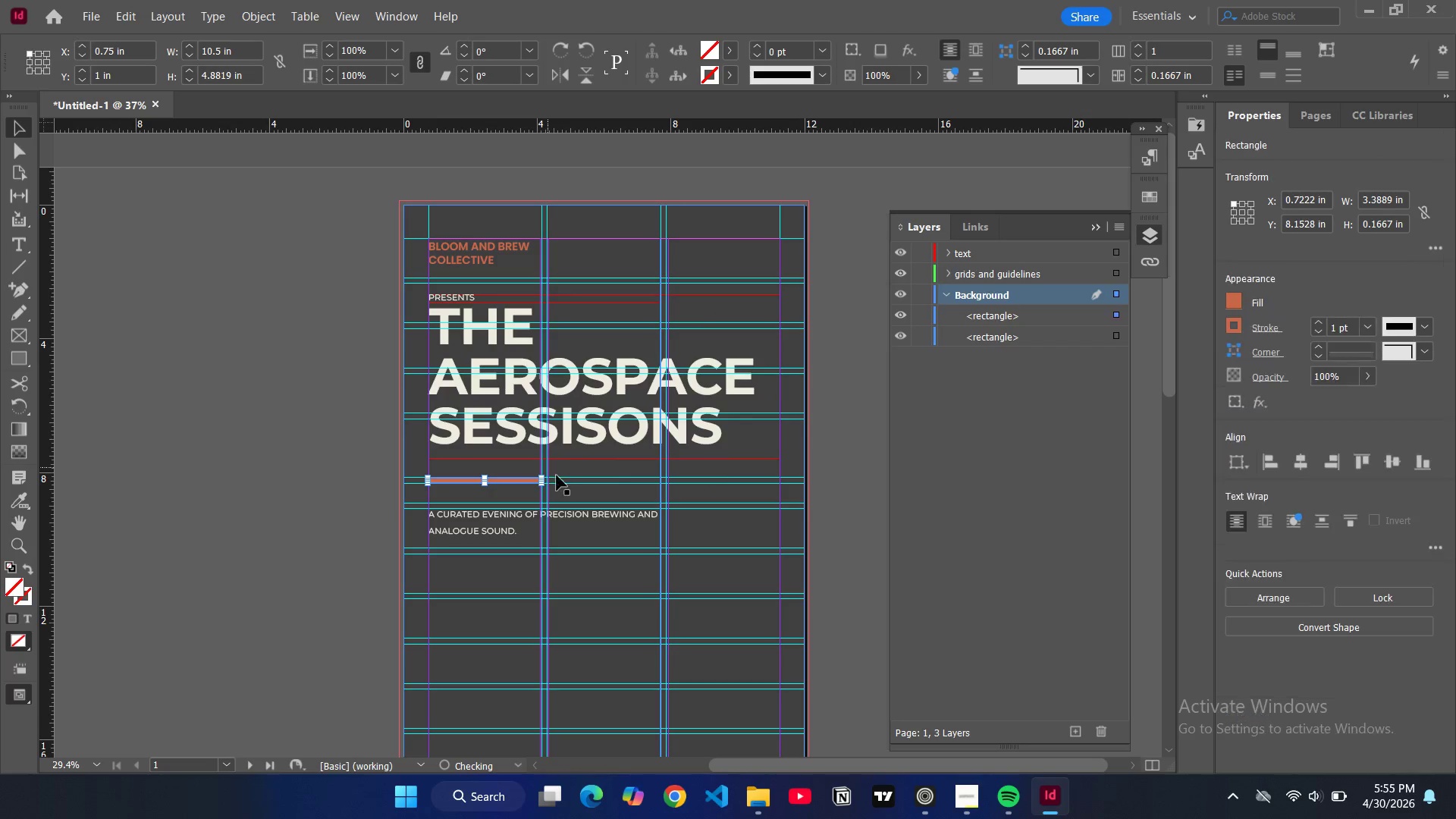 
key(Control+Z)
 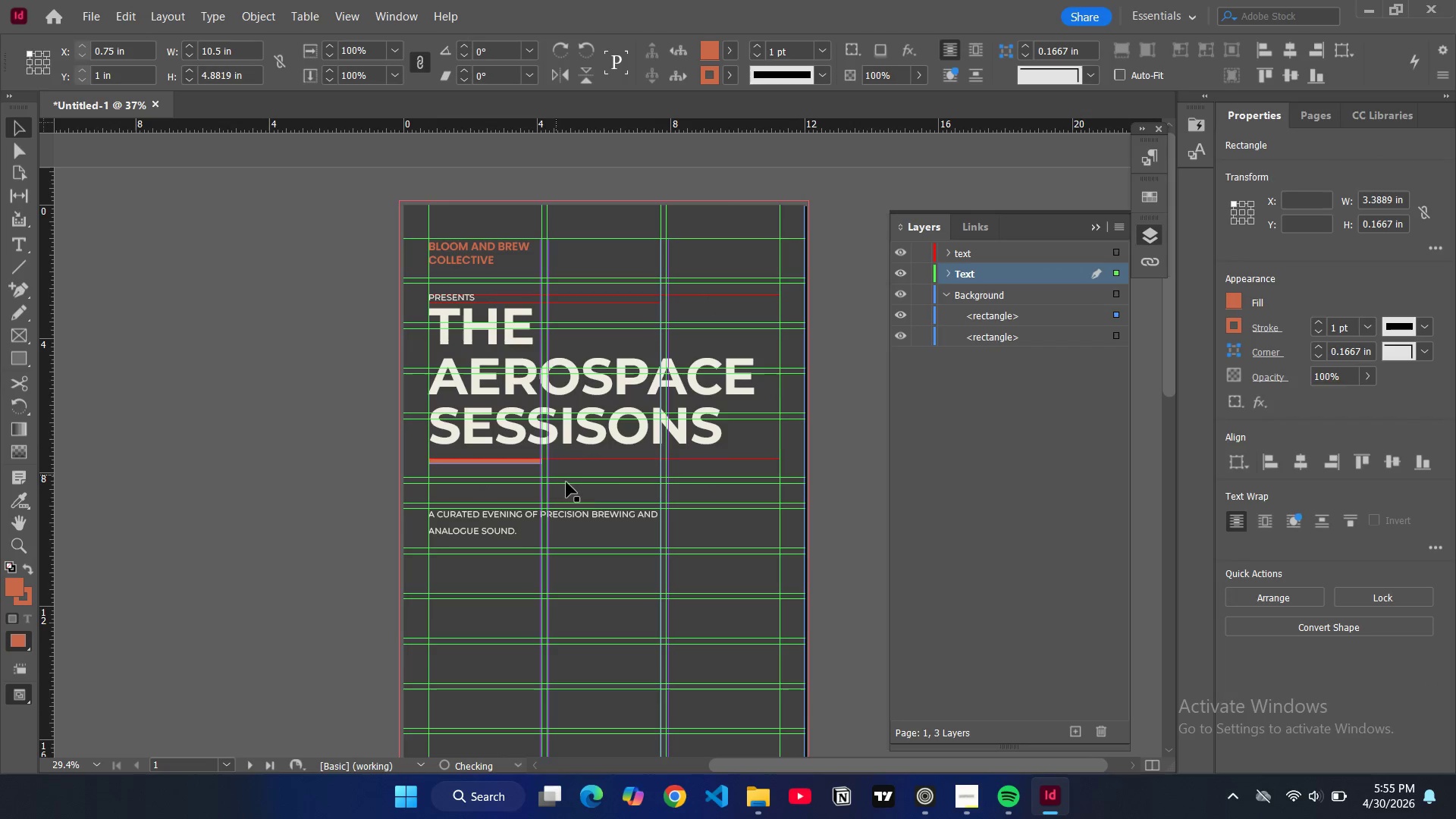 
key(Control+Z)
 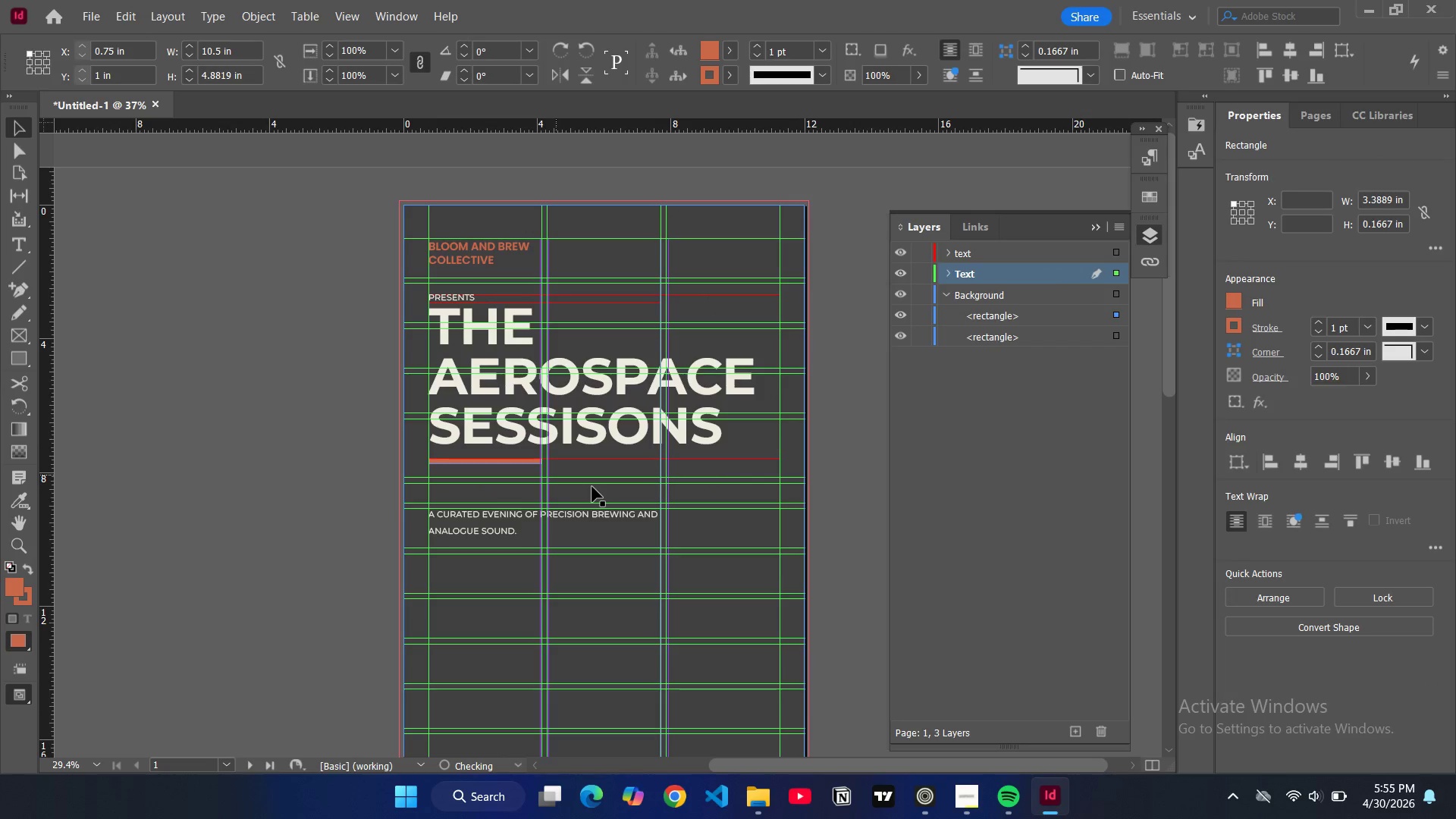 
key(Control+Z)
 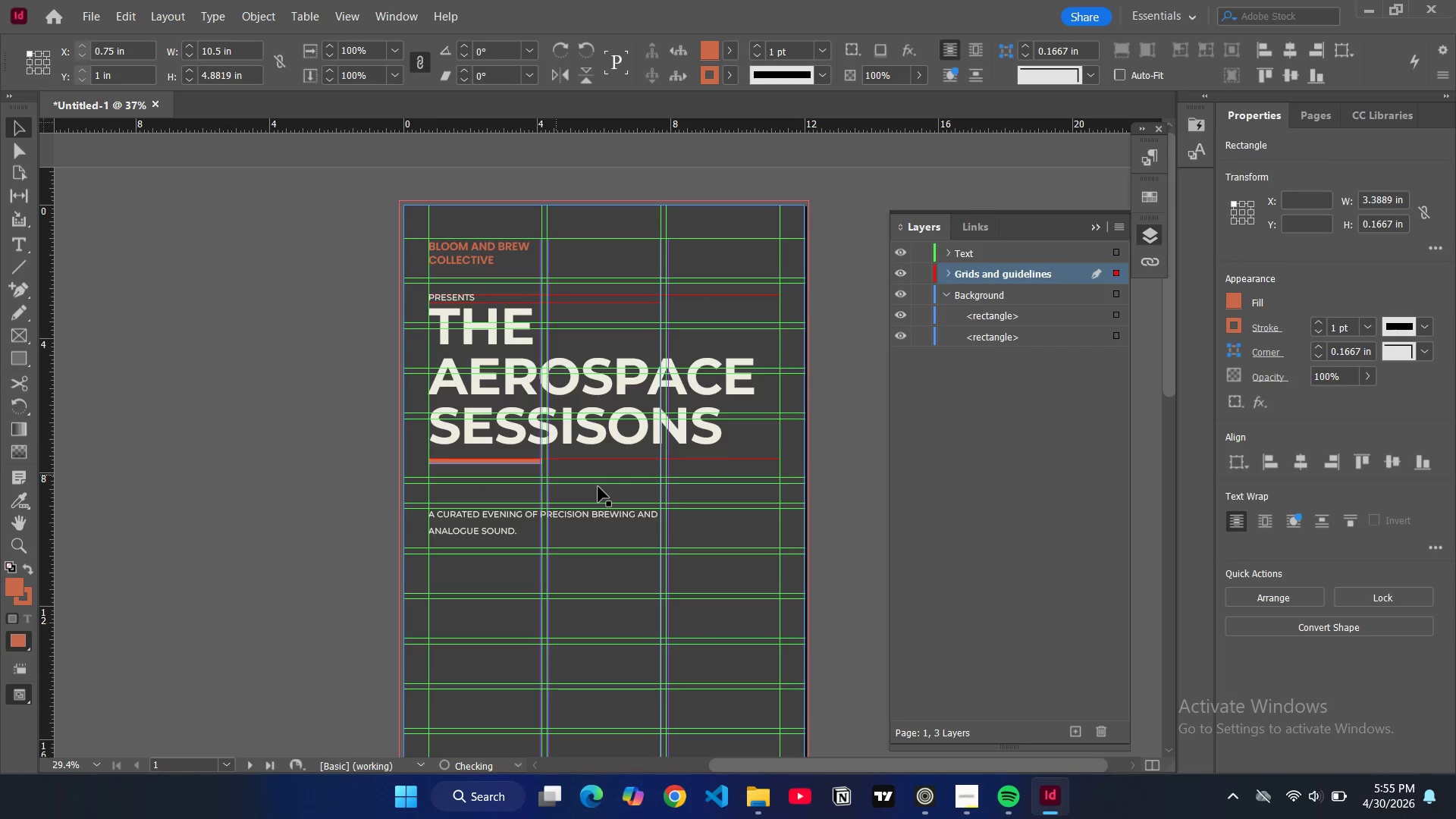 
key(Control+Z)
 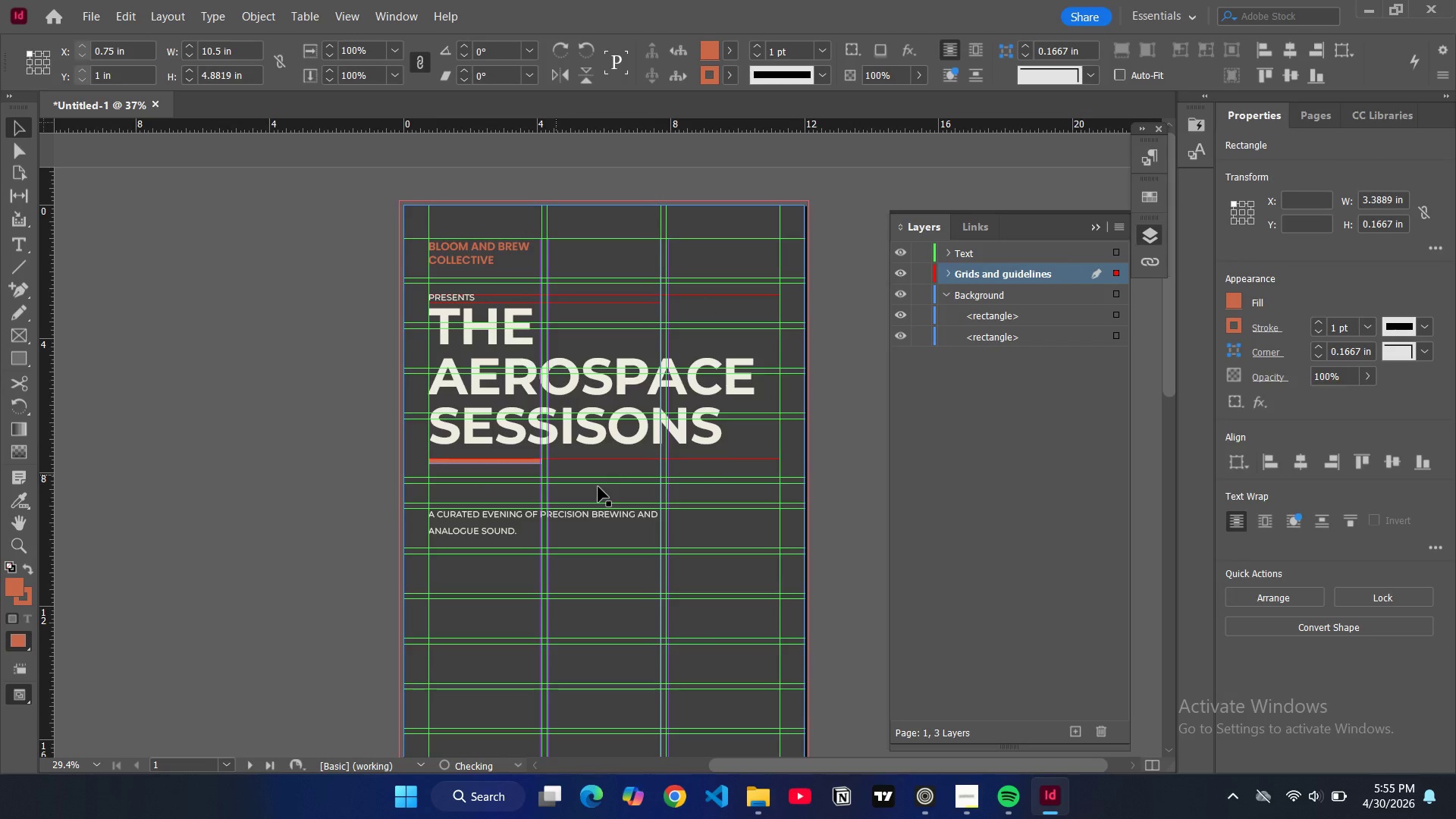 
key(Control+Z)
 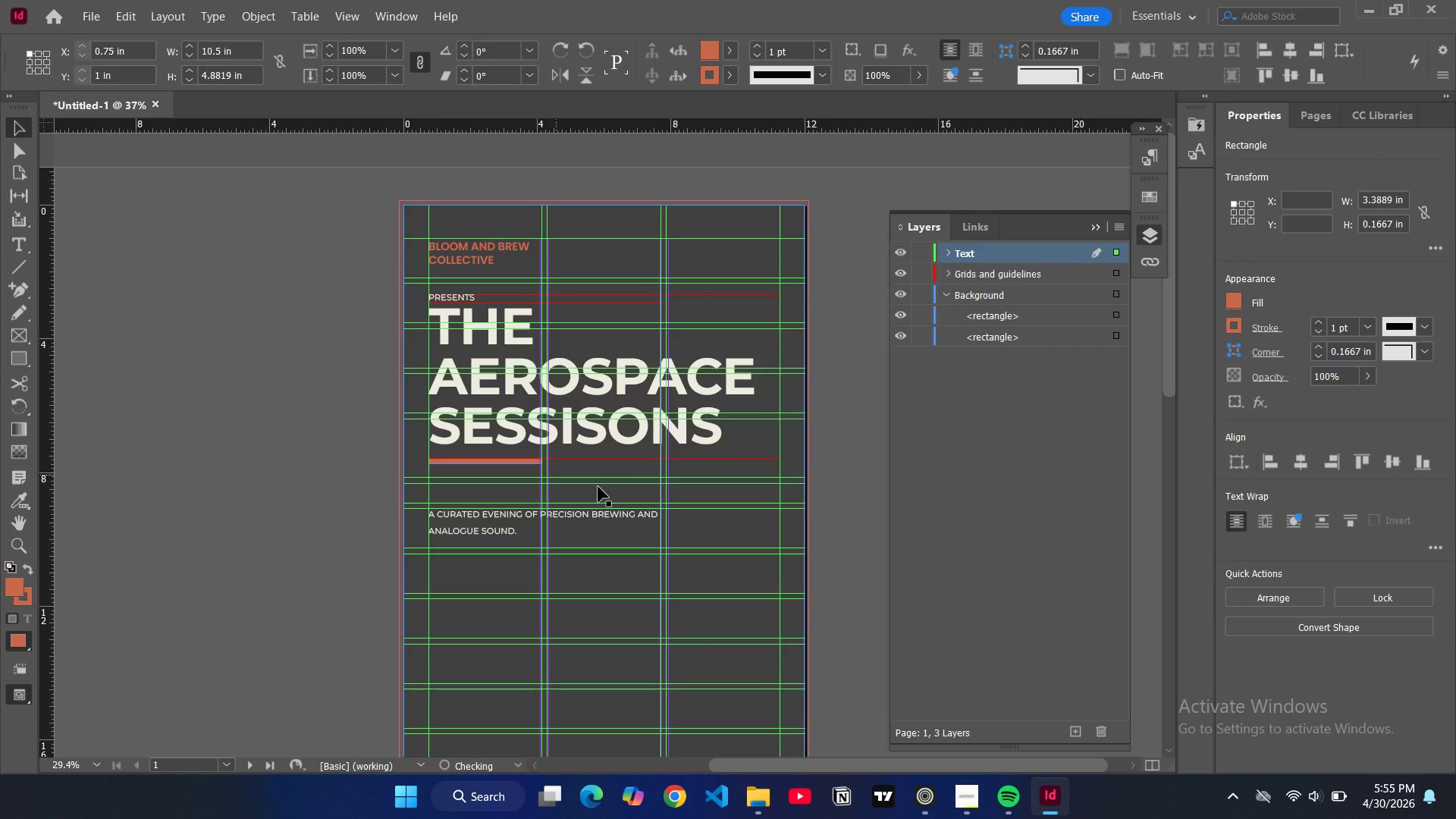 
key(Control+Z)
 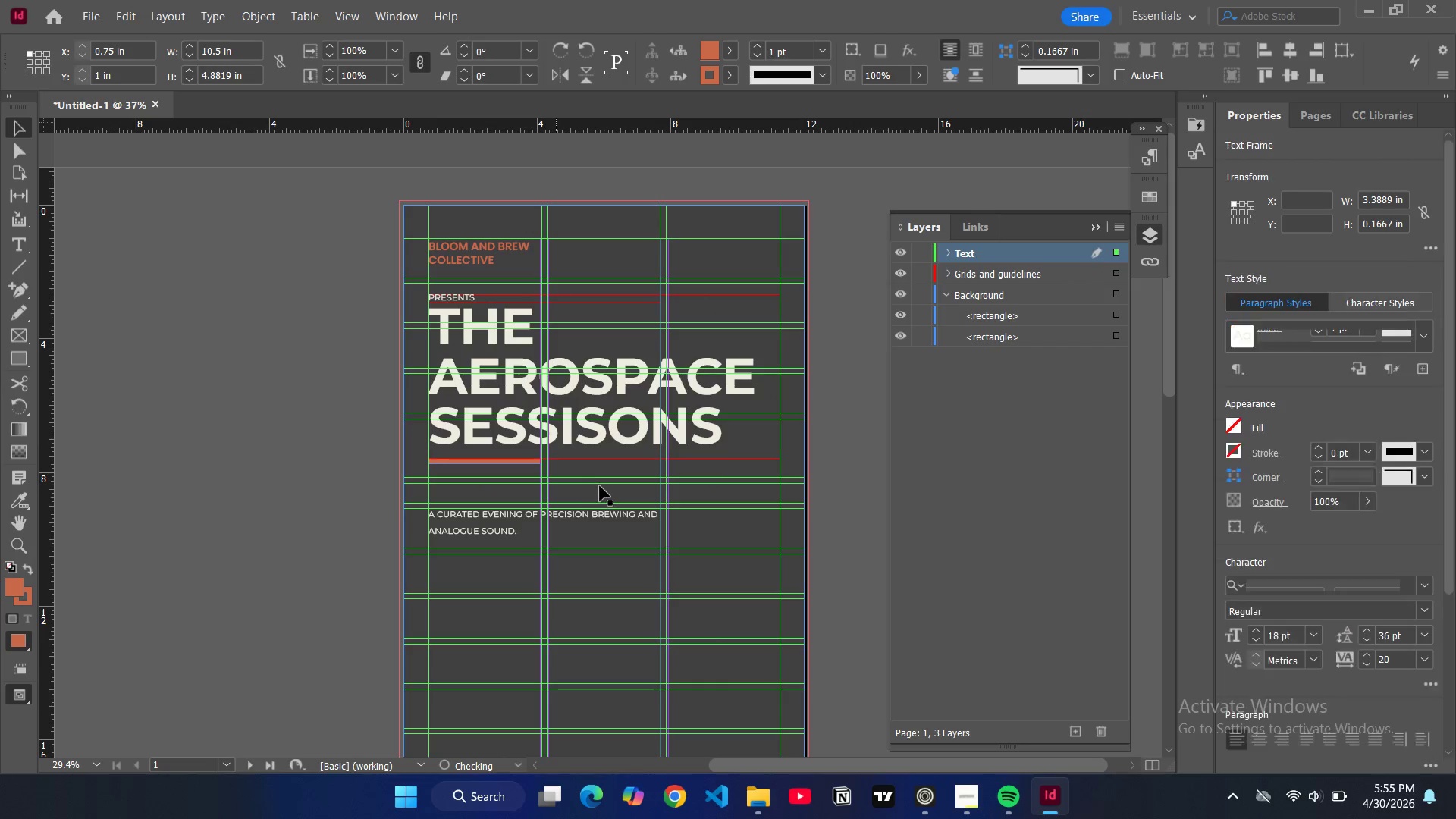 
key(Control+Z)
 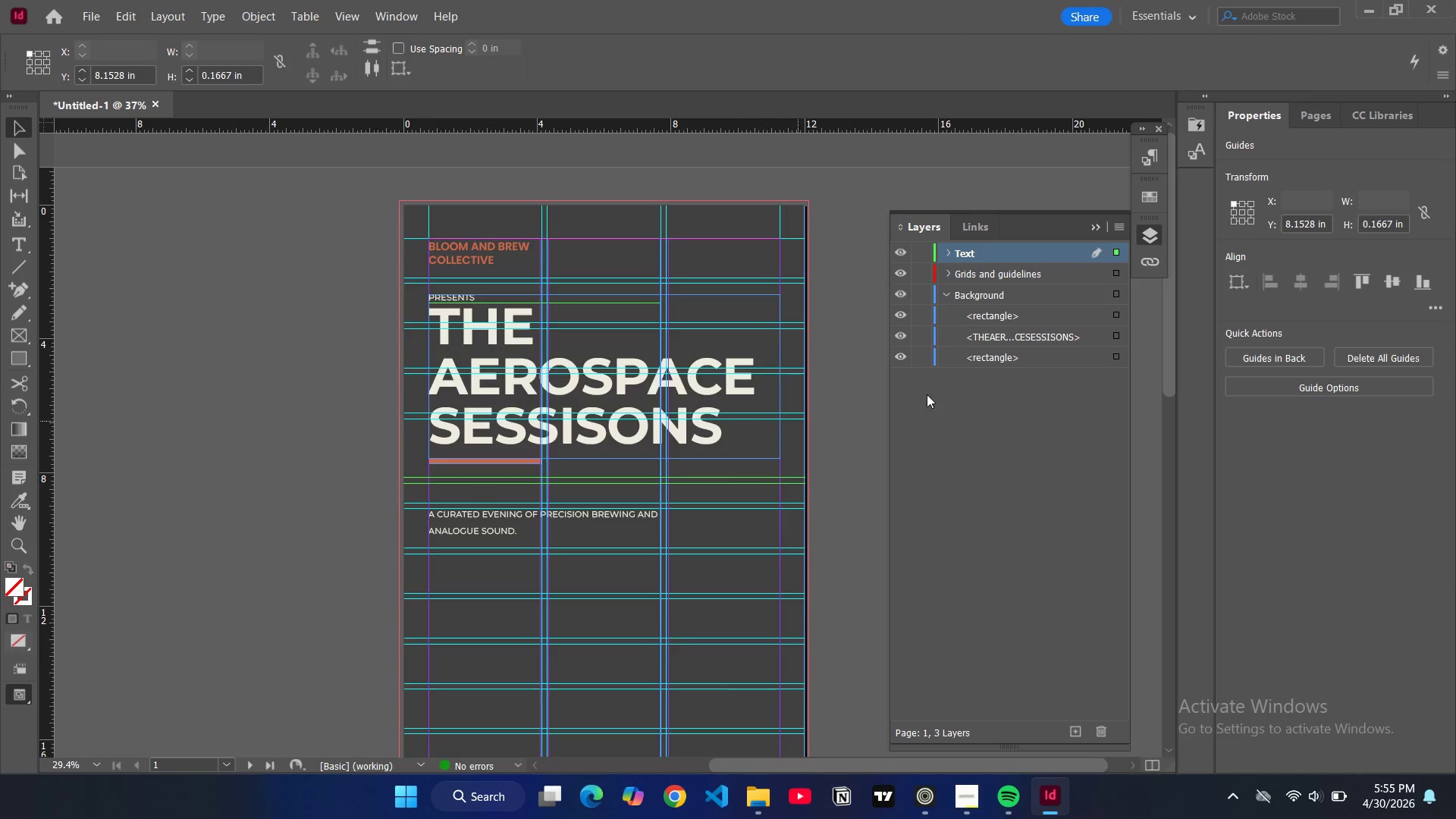 
key(Control+Y)
 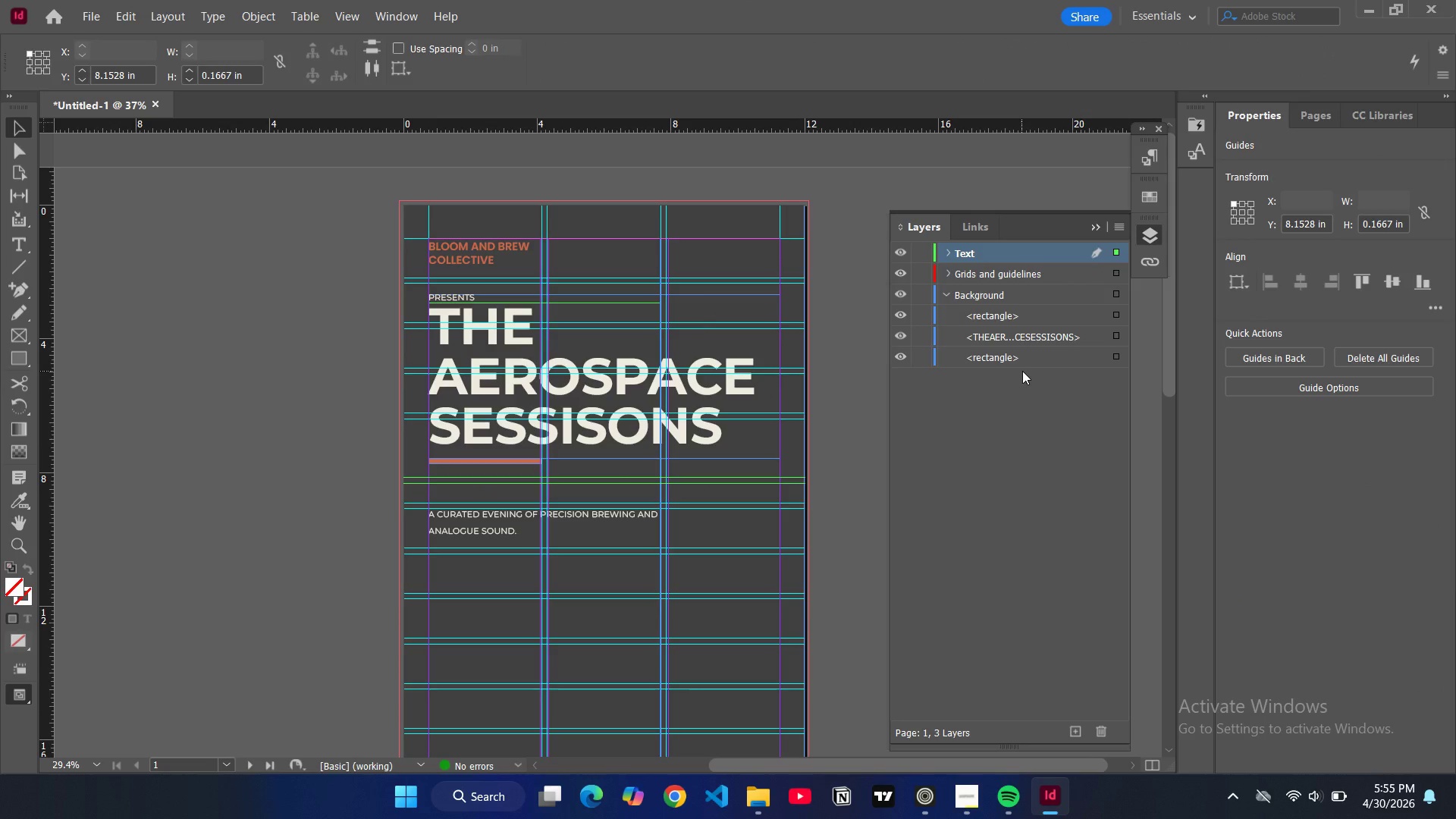 
key(Control+Y)
 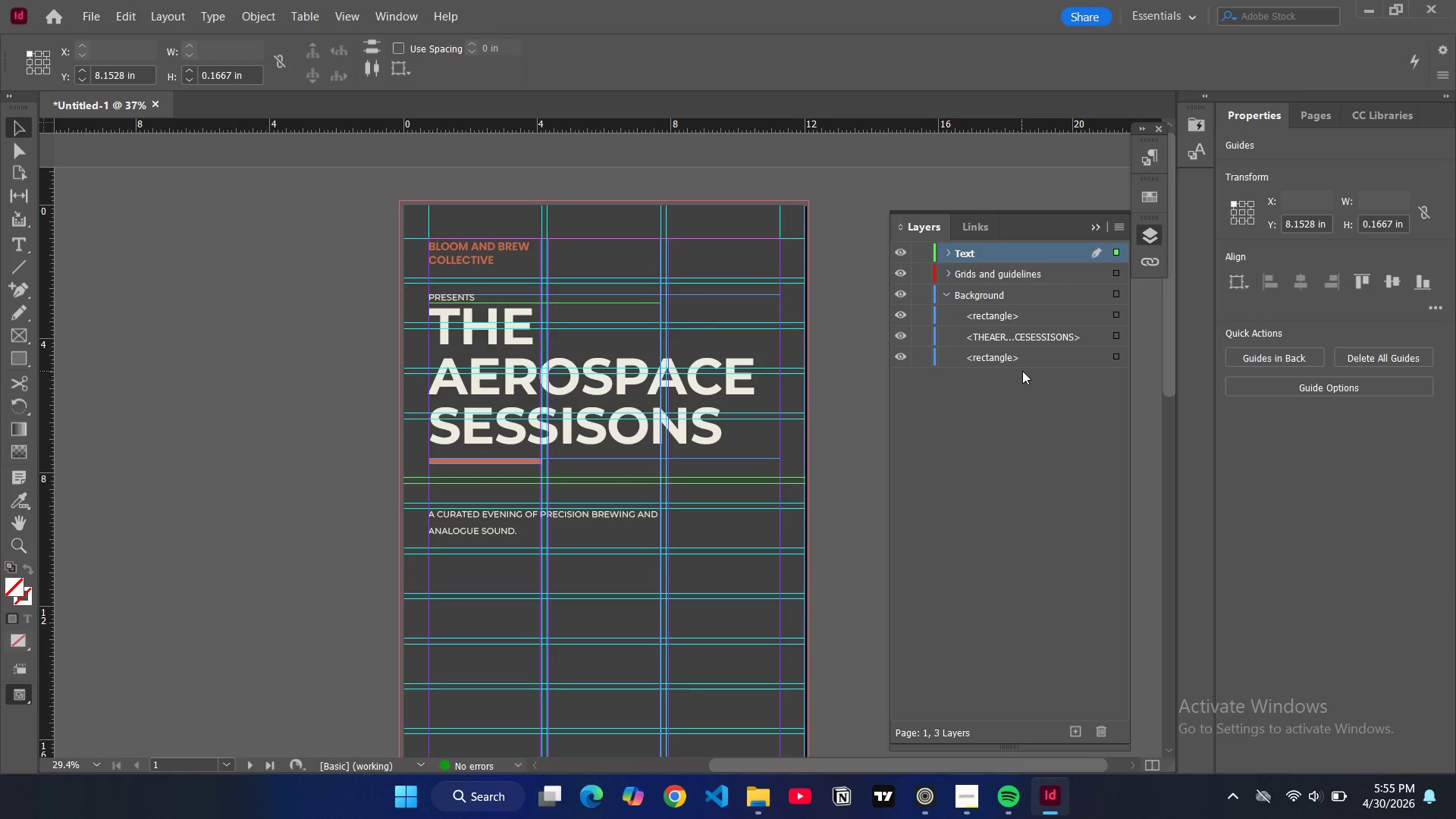 
key(Control+Y)
 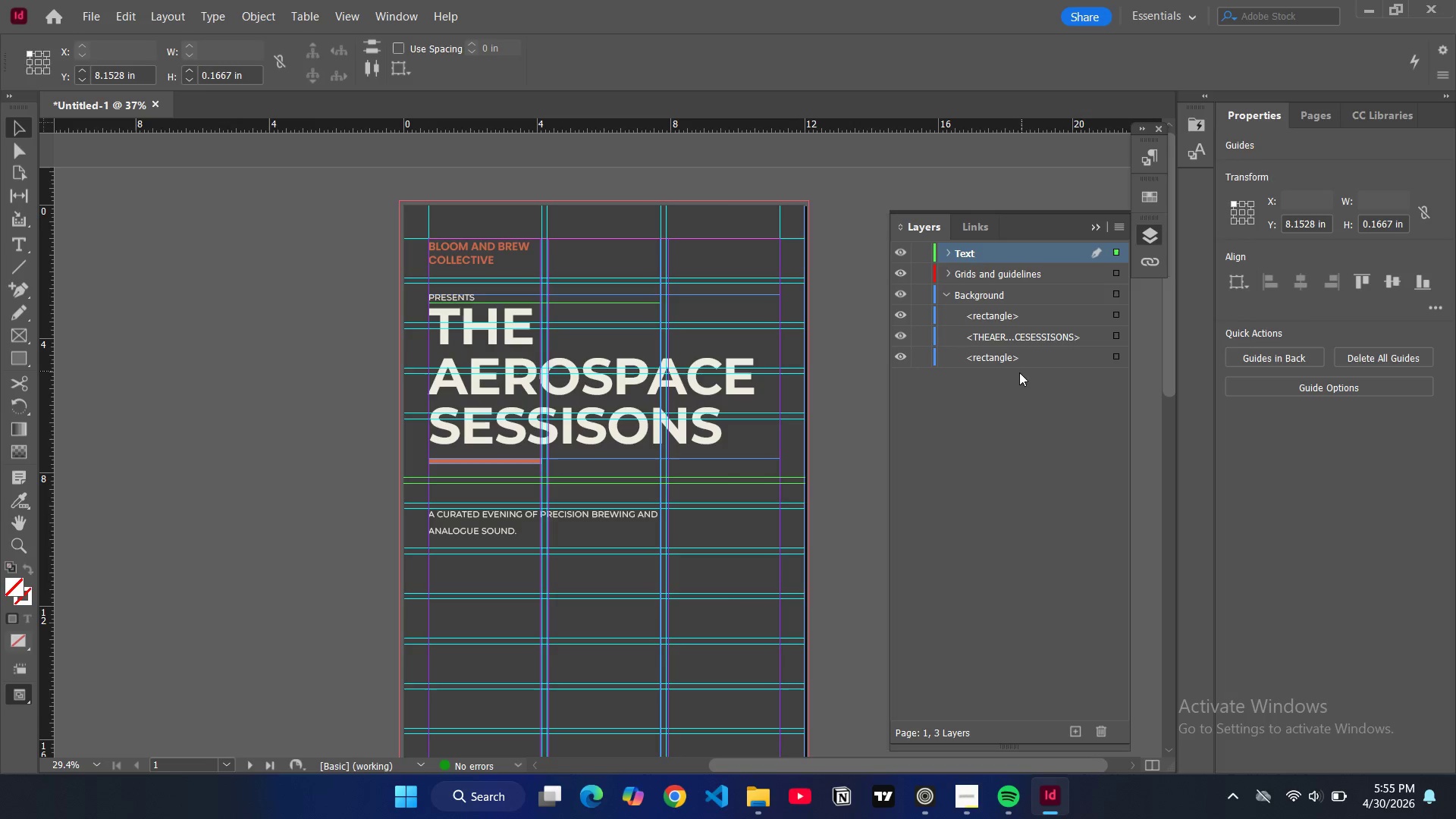 
key(Control+Y)
 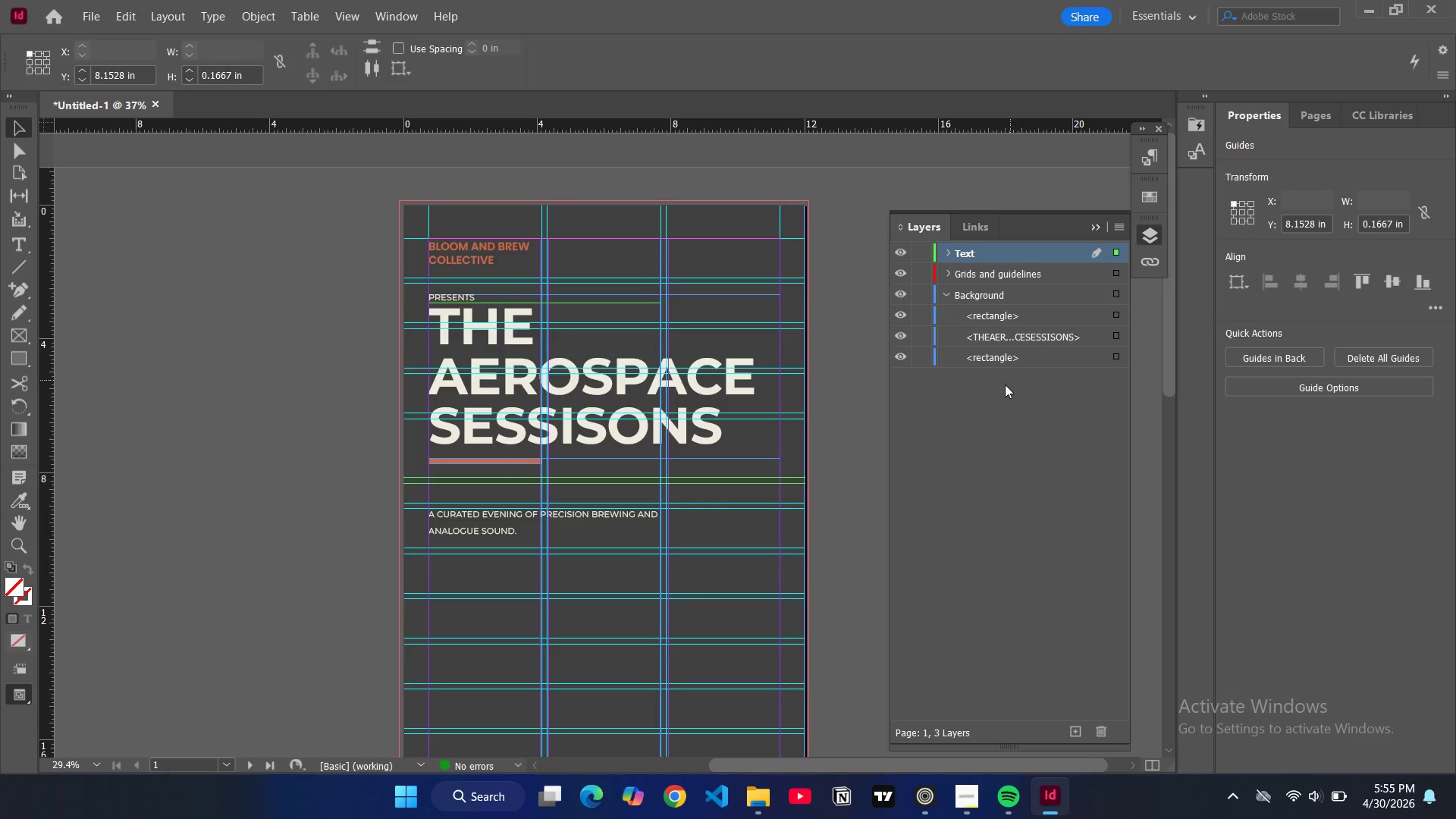 
key(Control+Y)
 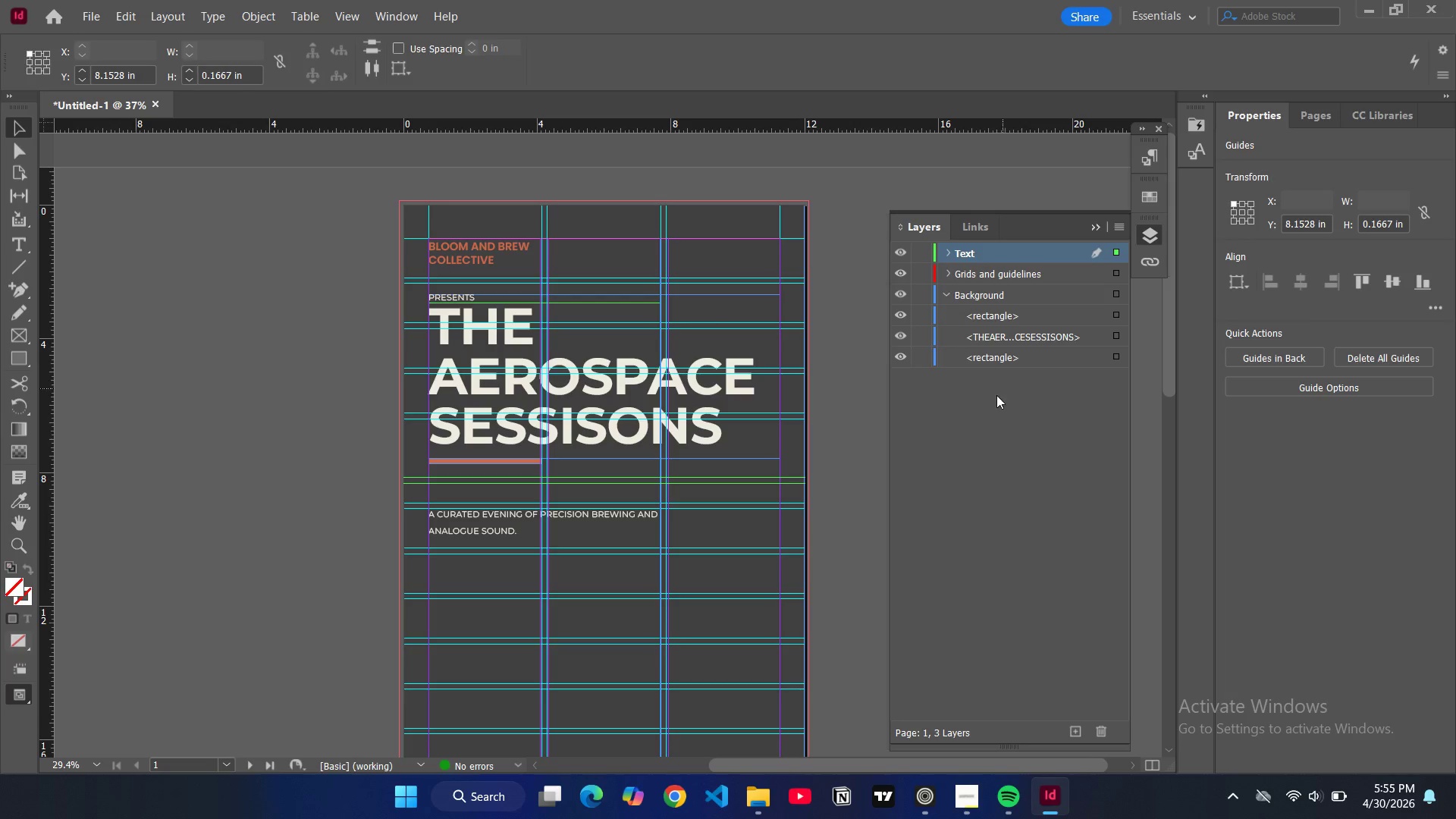 
key(Control+Y)
 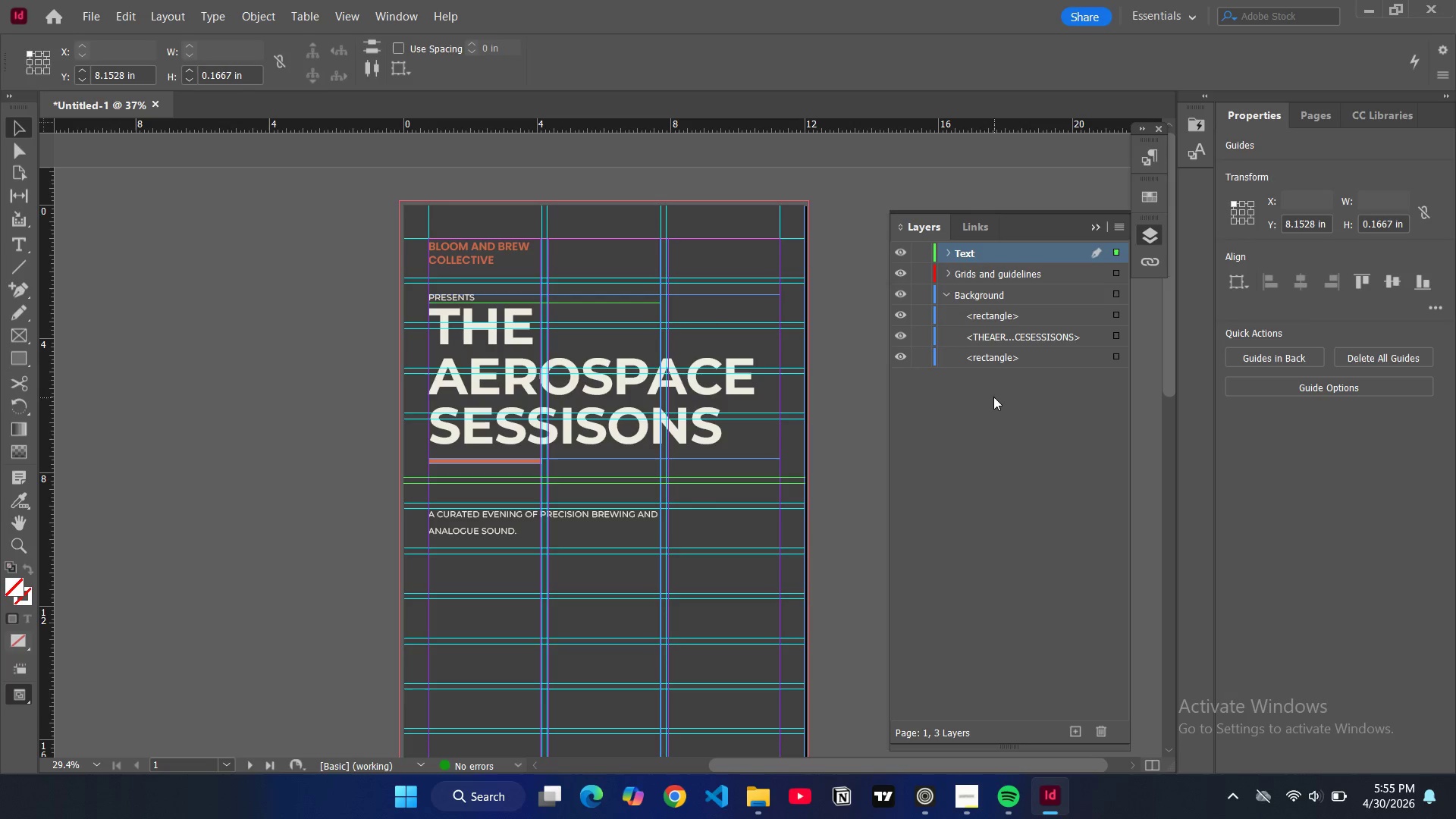 
key(Control+Shift+Z)
 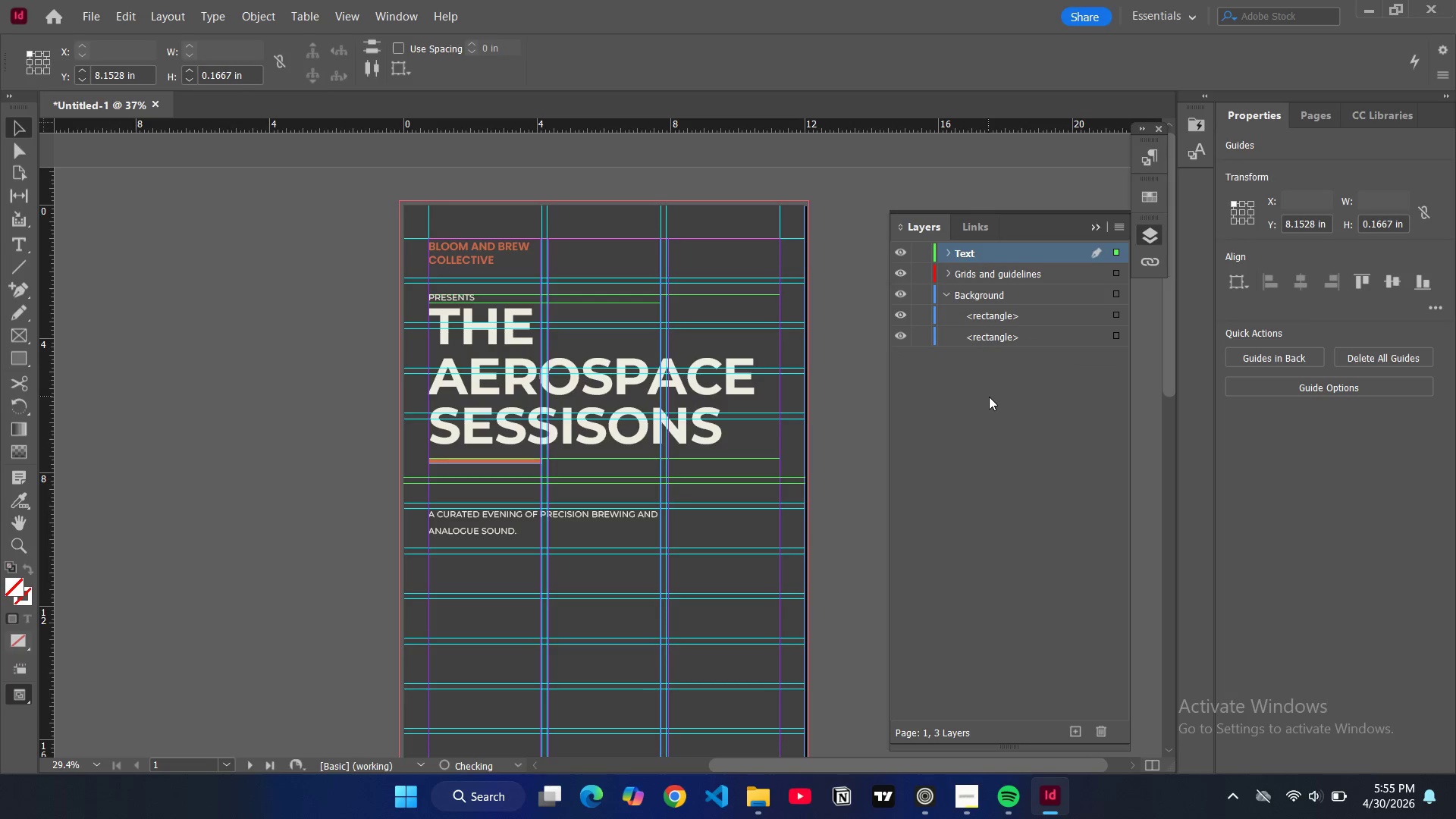 
key(Control+Shift+Z)
 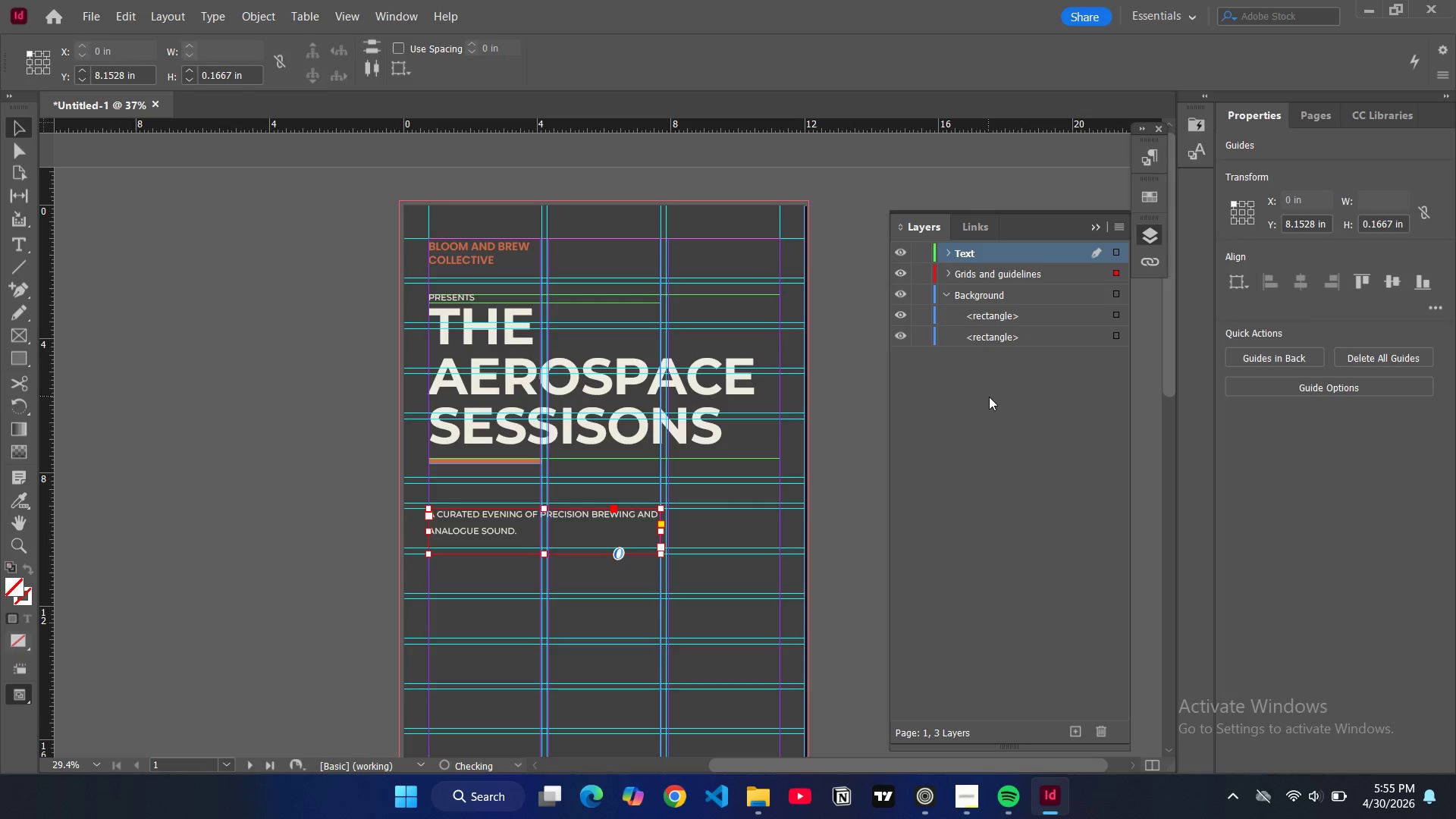 
key(Control+Shift+Z)
 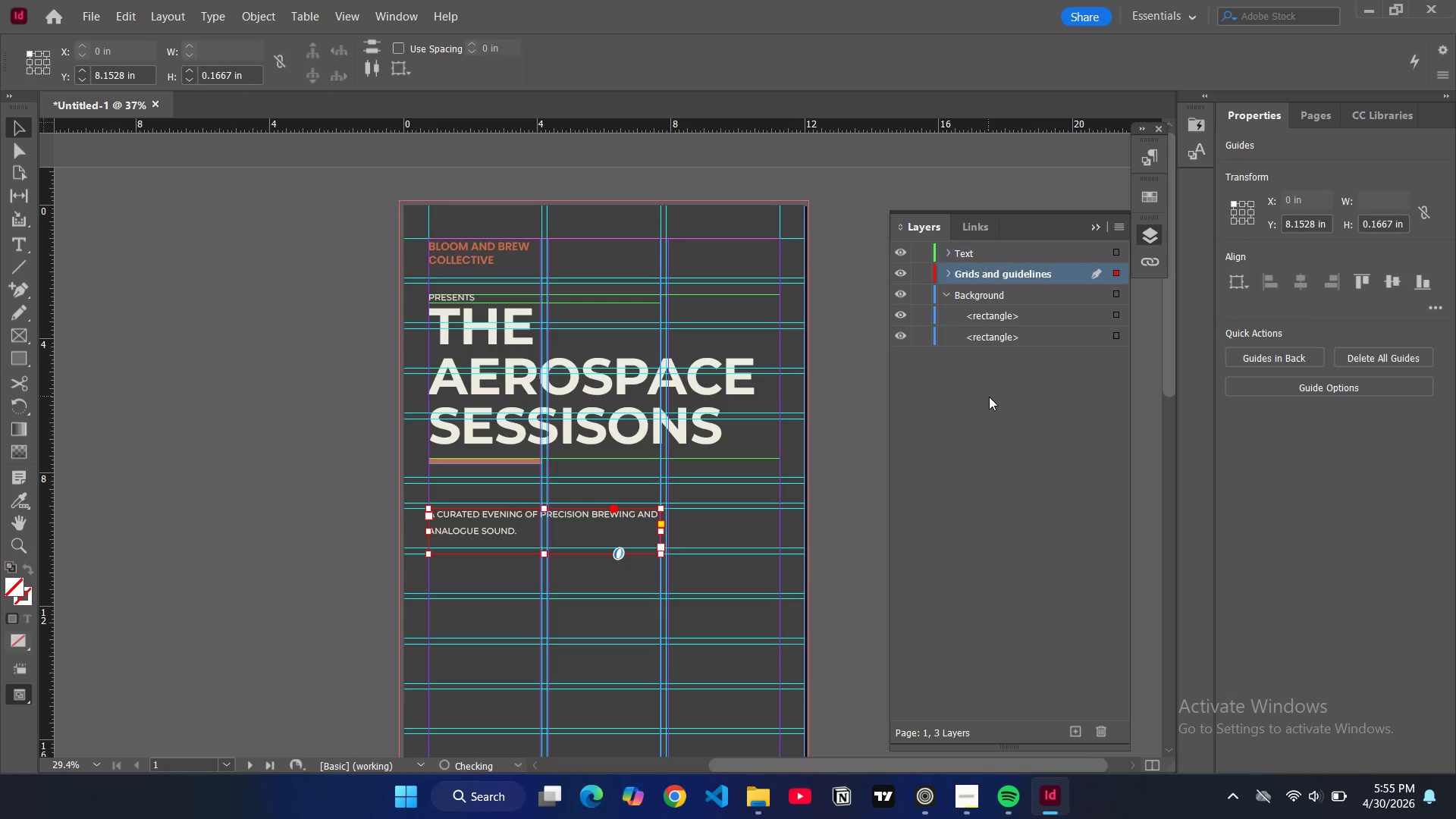 
key(Control+Shift+Z)
 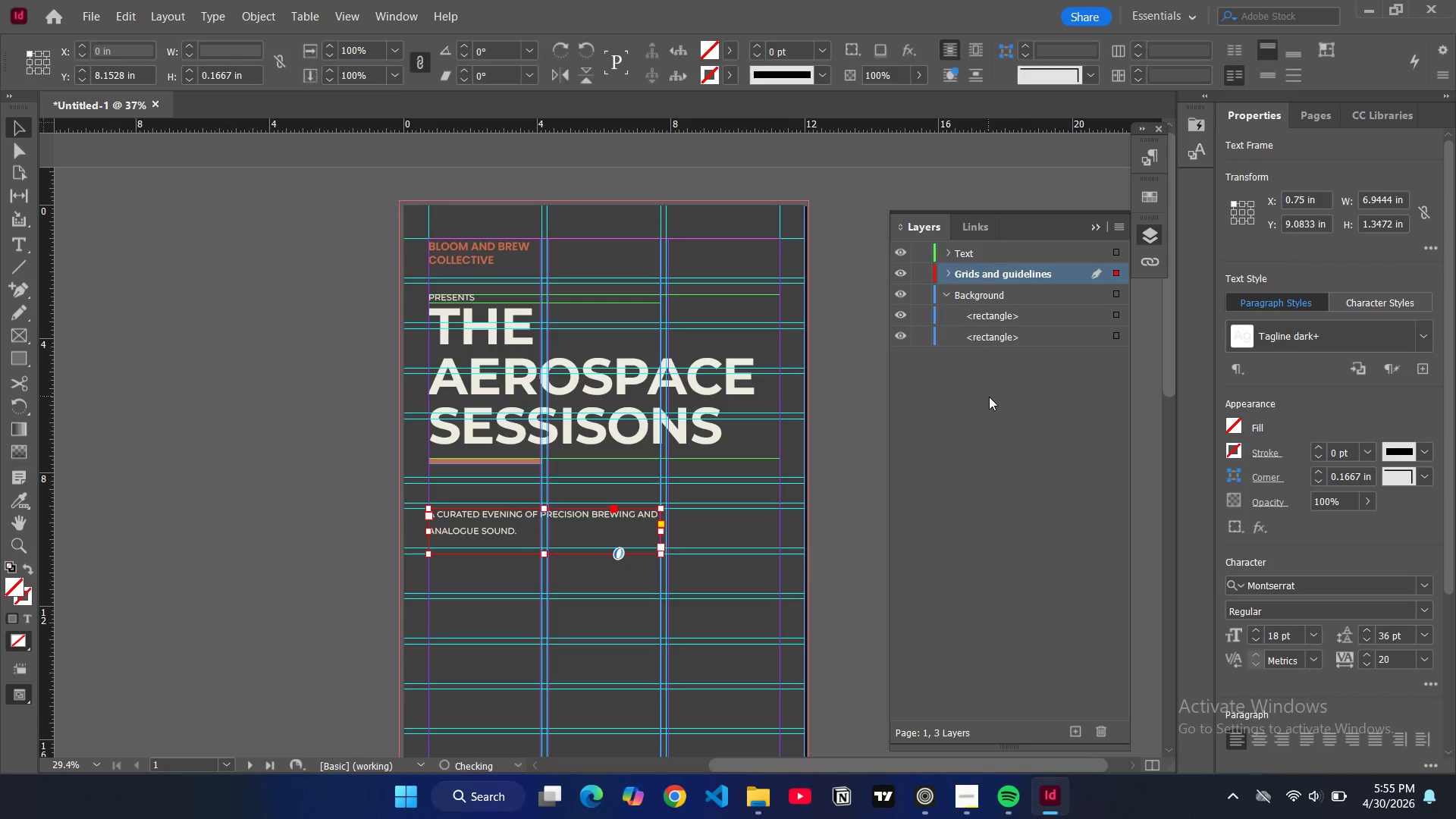 
key(Control+Shift+Z)
 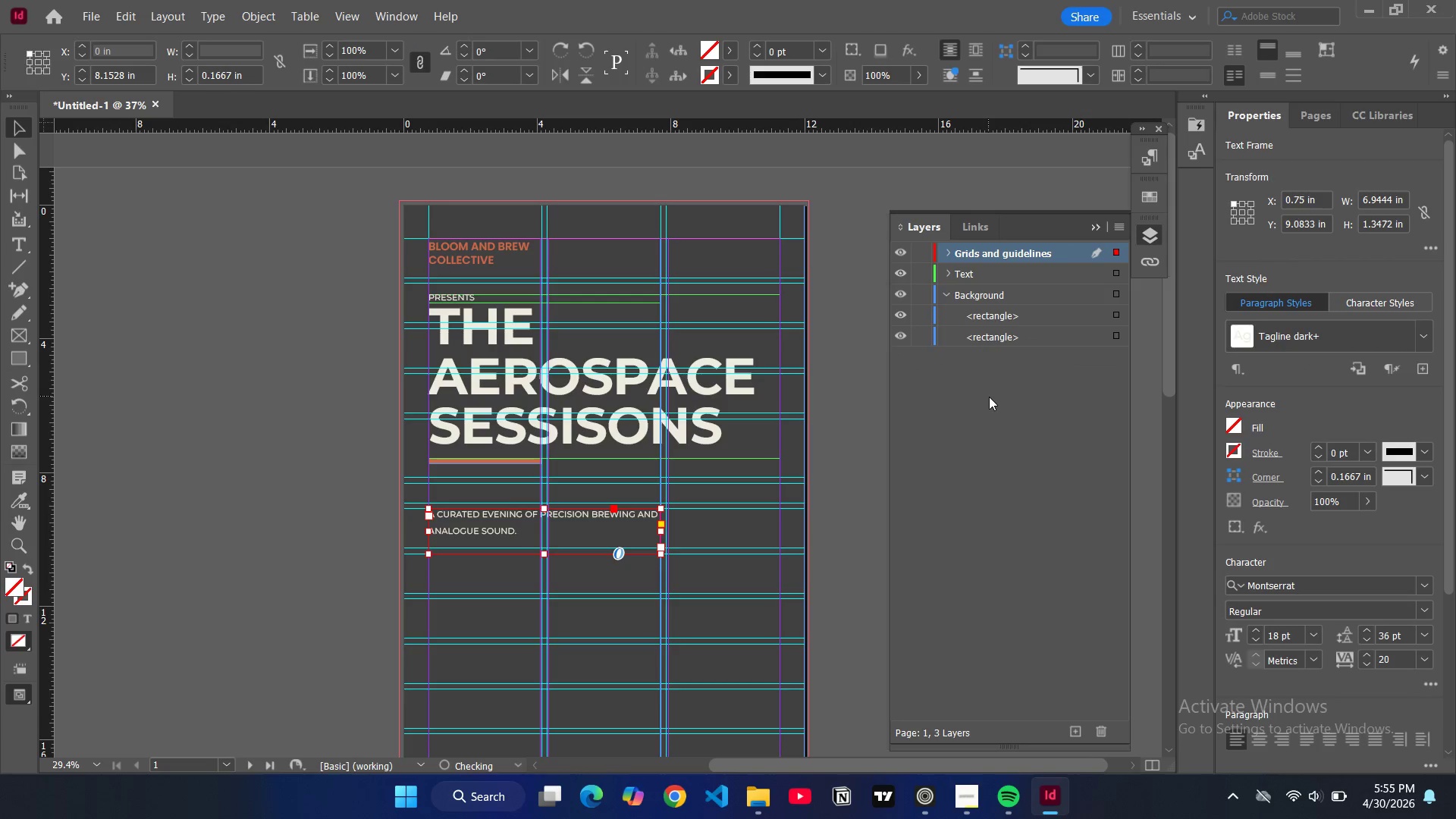 
key(Control+Shift+Z)
 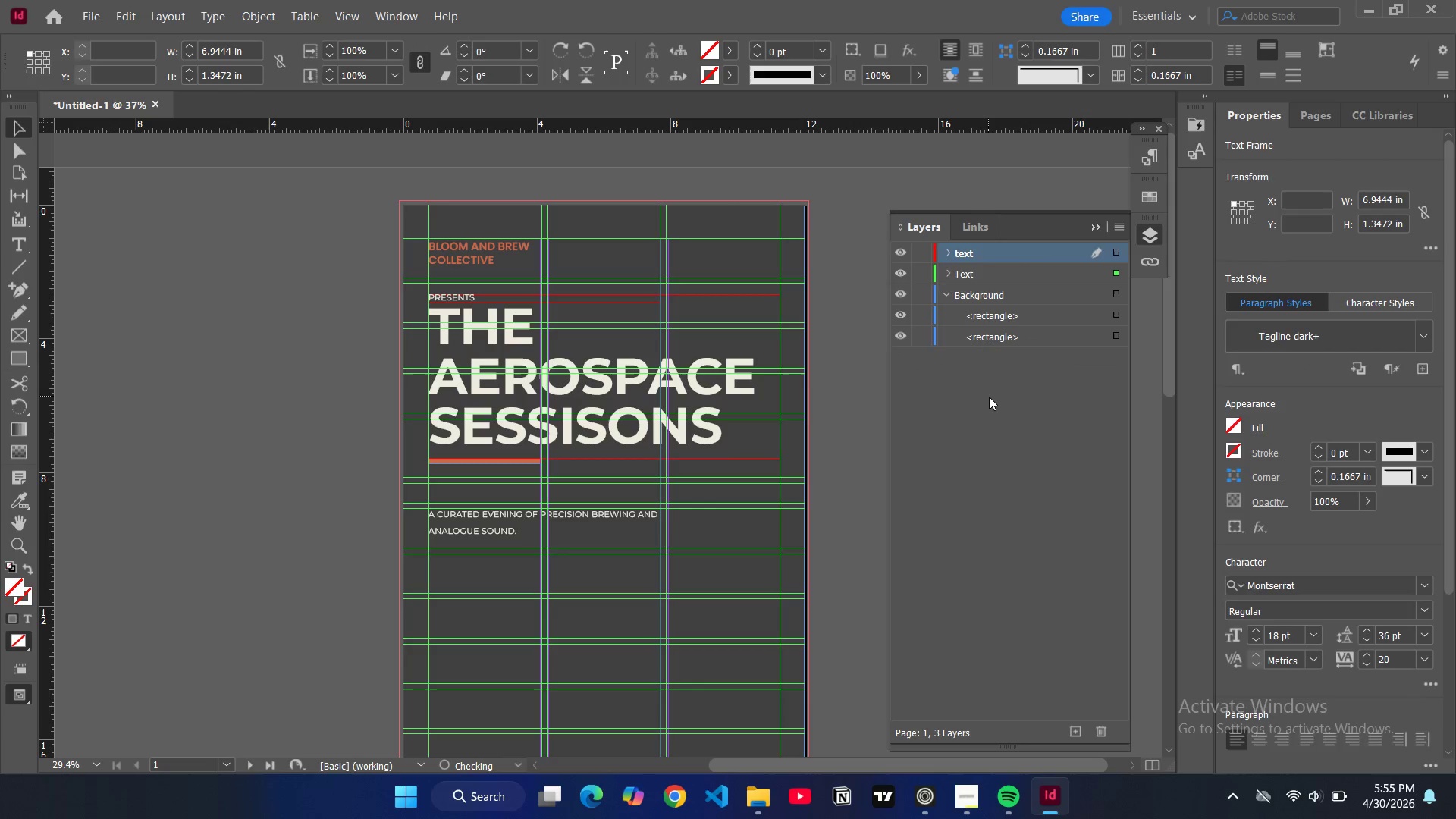 
key(Control+Shift+Z)
 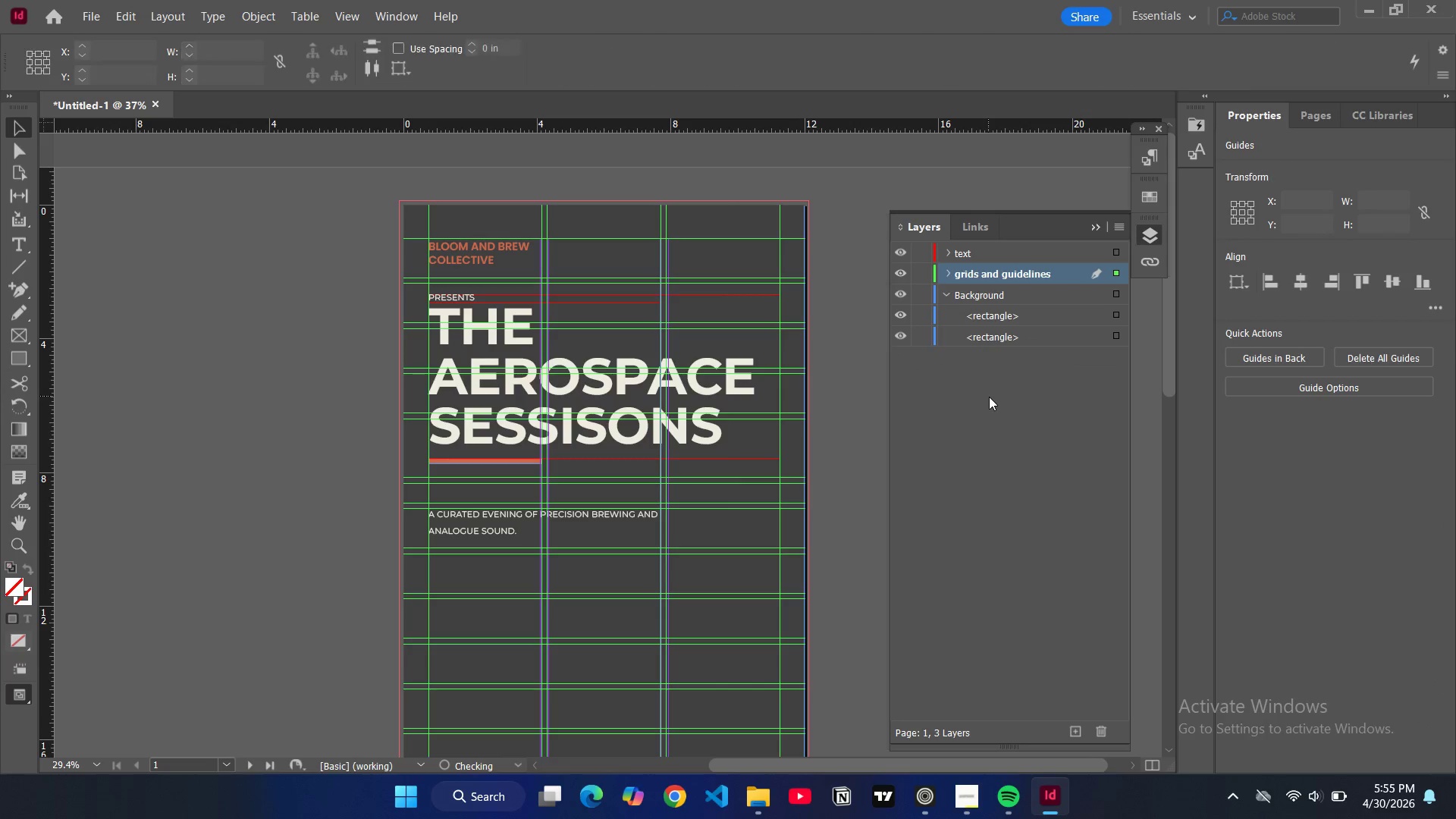 
key(Control+Shift+Z)
 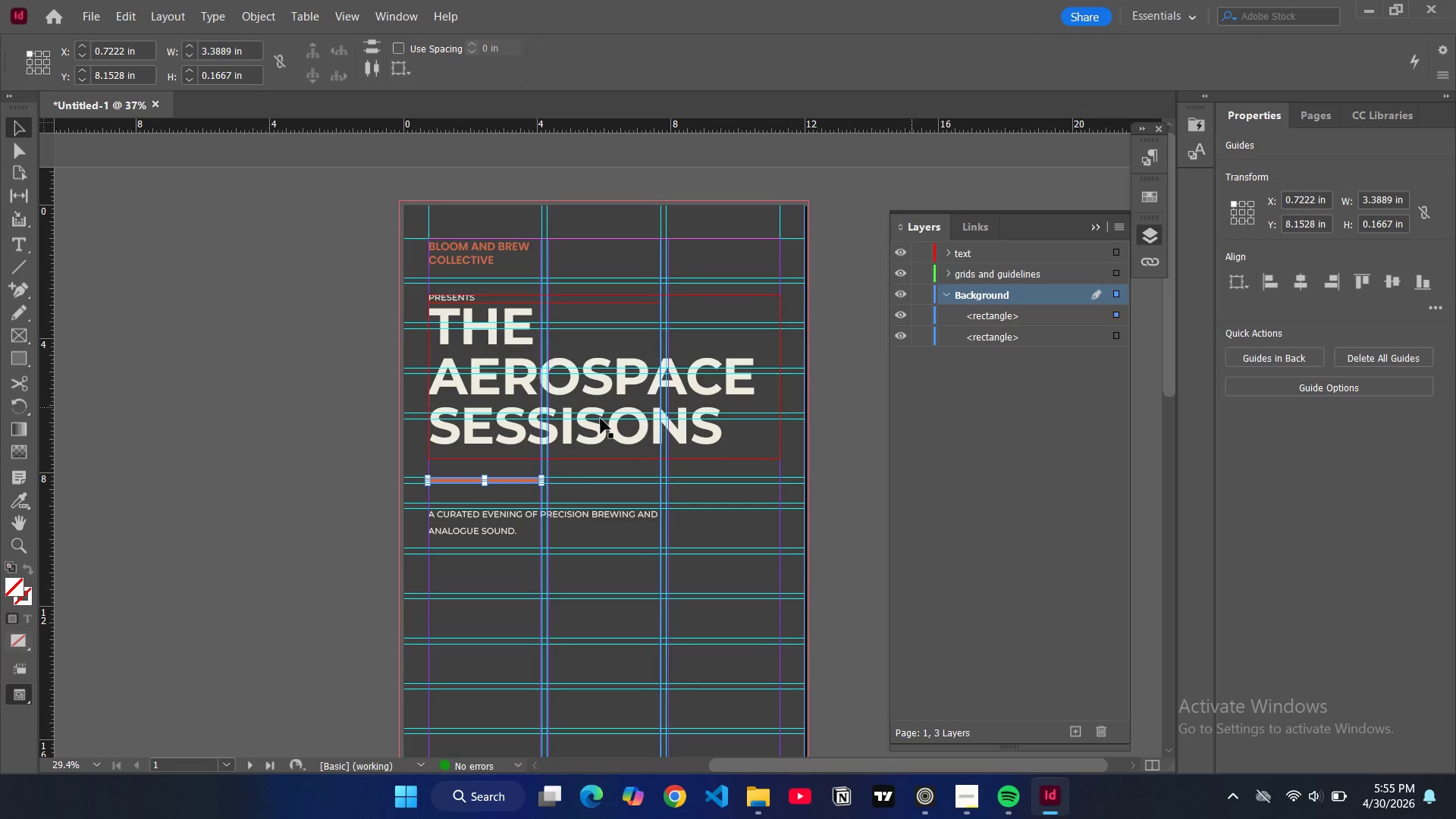 
key(Control+ControlLeft)
 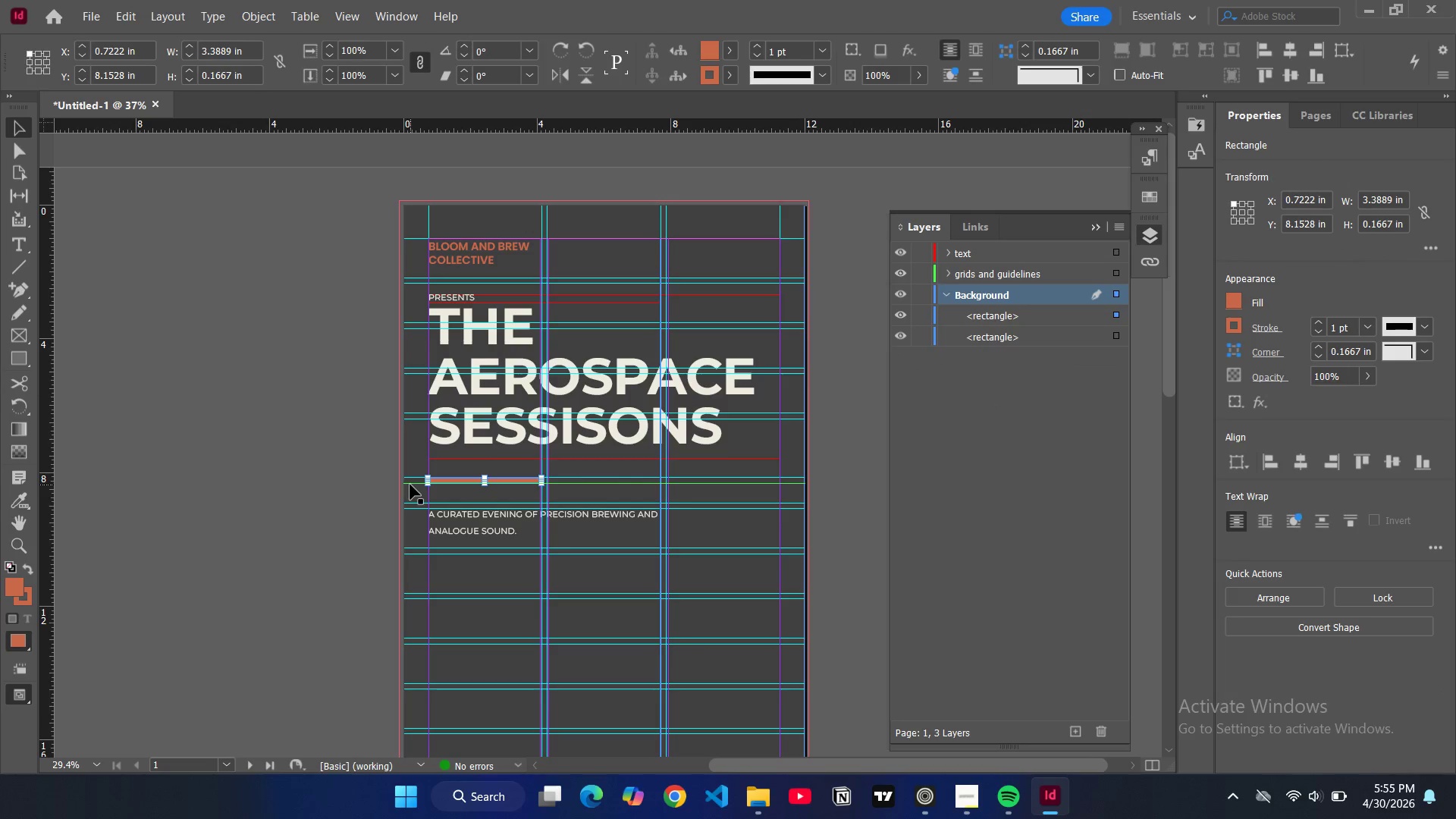 
left_click([412, 486])
 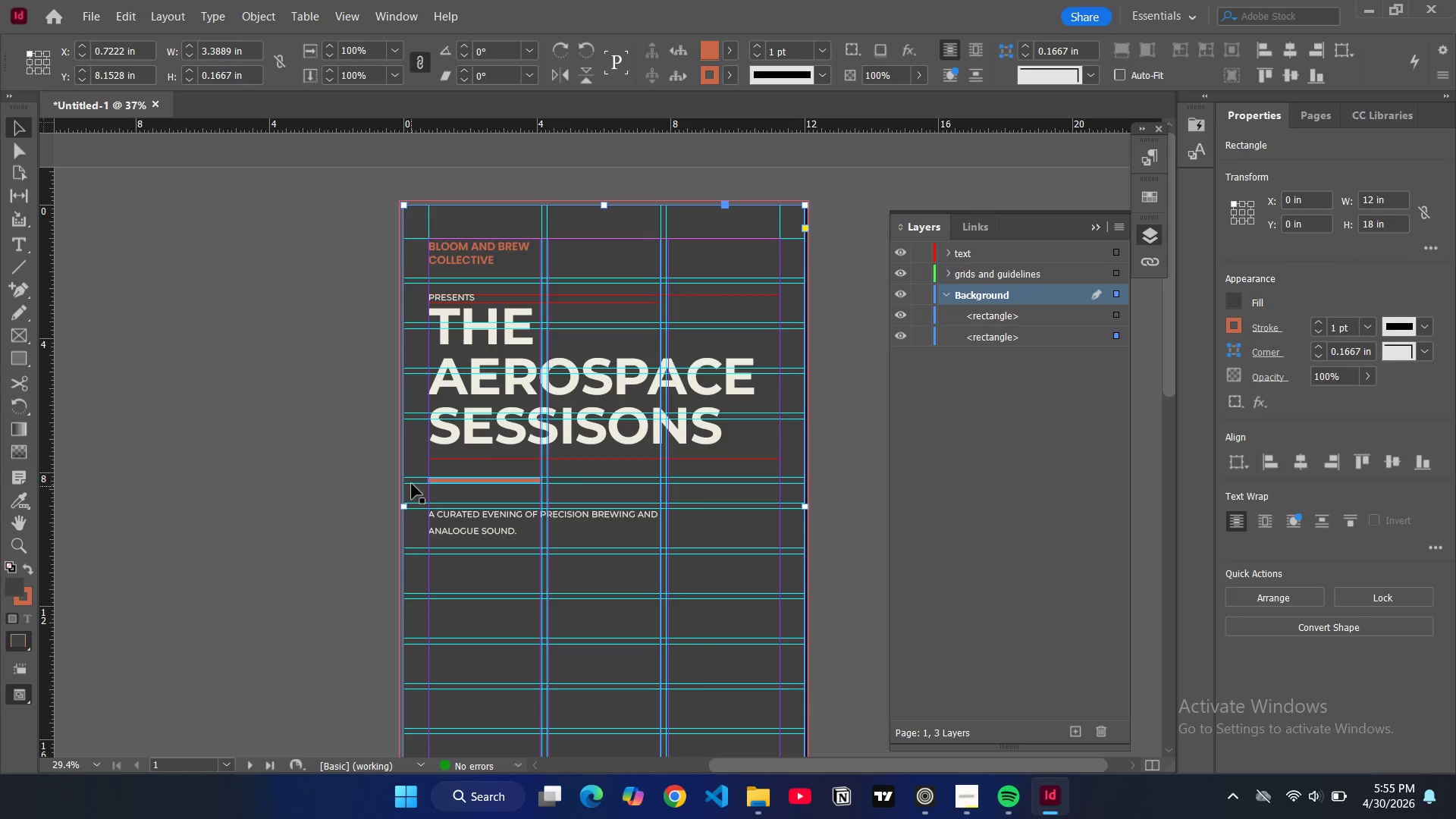 
left_click([412, 484])
 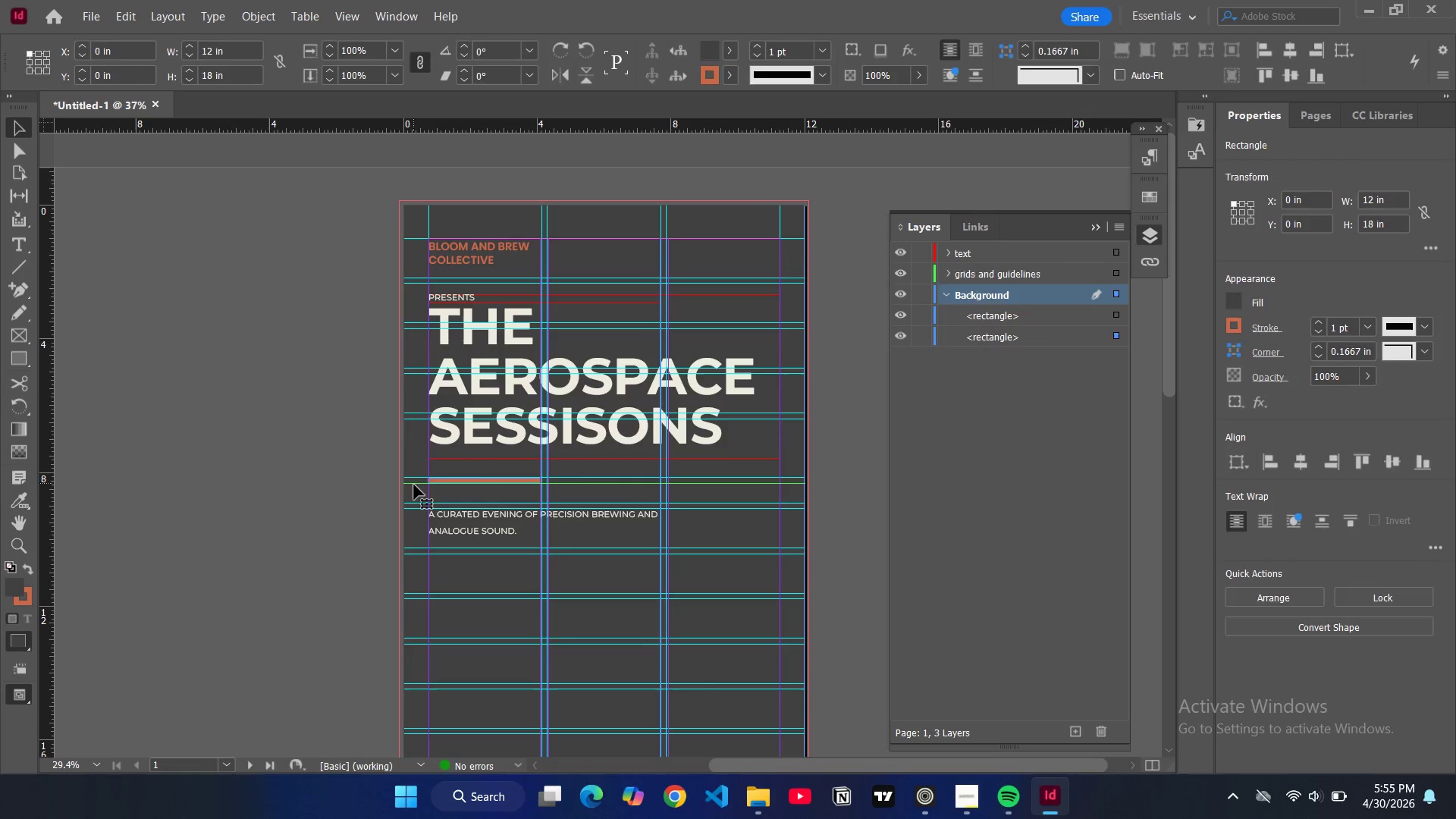 
hold_key(key=ControlLeft, duration=1.36)
hold_key(key=ShiftLeft, duration=0.98)
left_click([416, 479])
 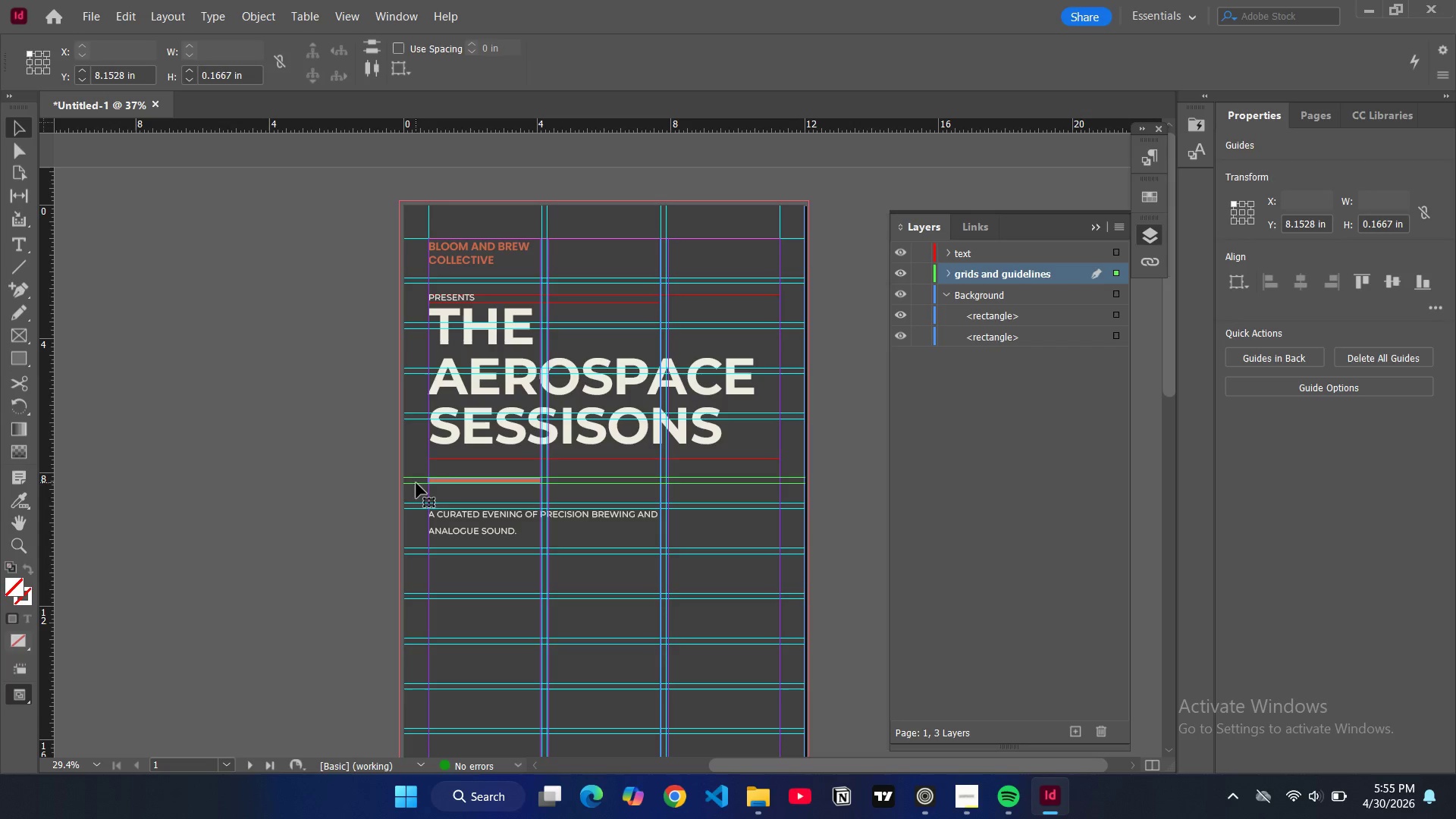 
left_click_drag(start_coordinate=[416, 483], to_coordinate=[416, 460])
 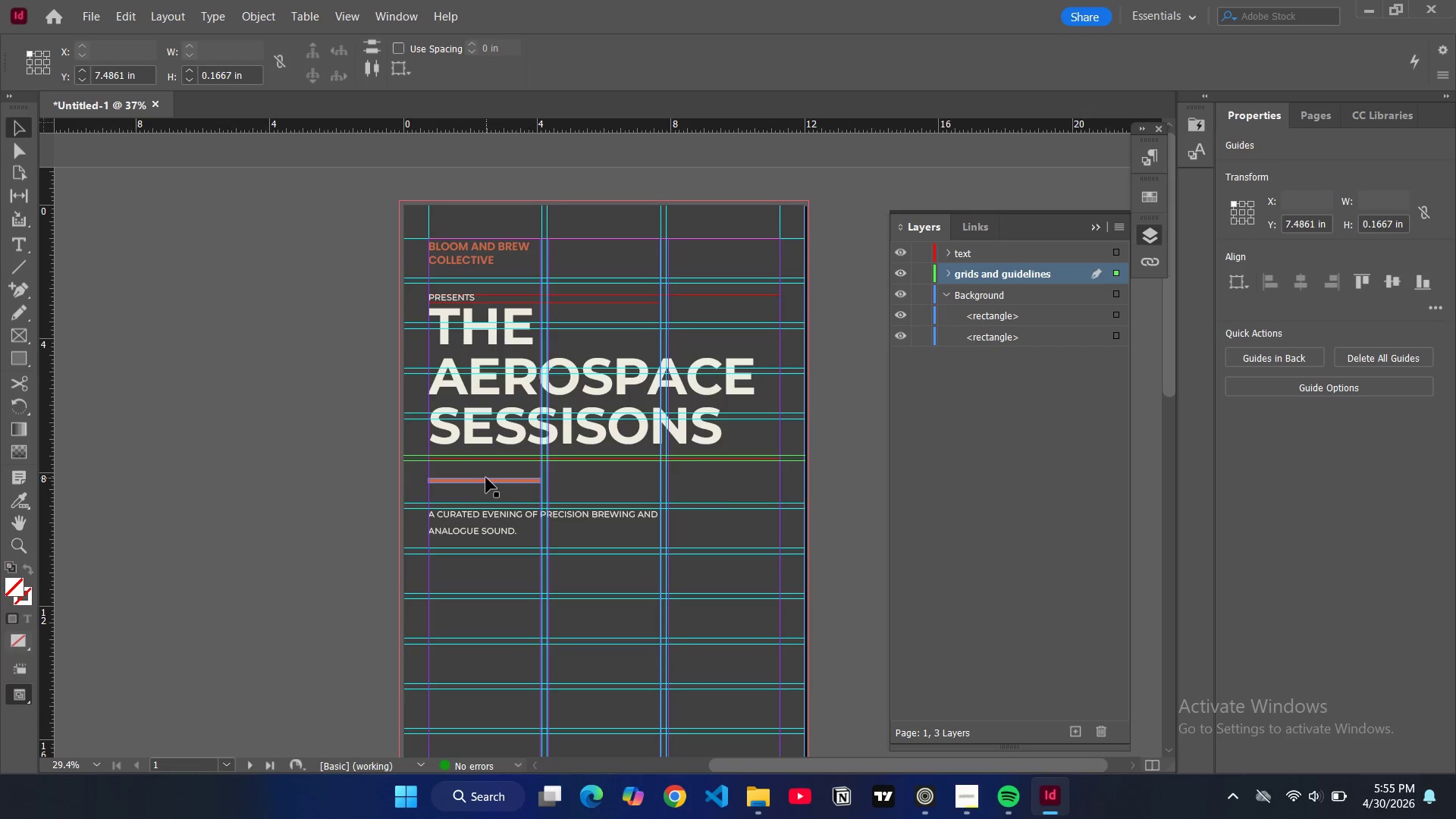 
left_click([486, 478])
 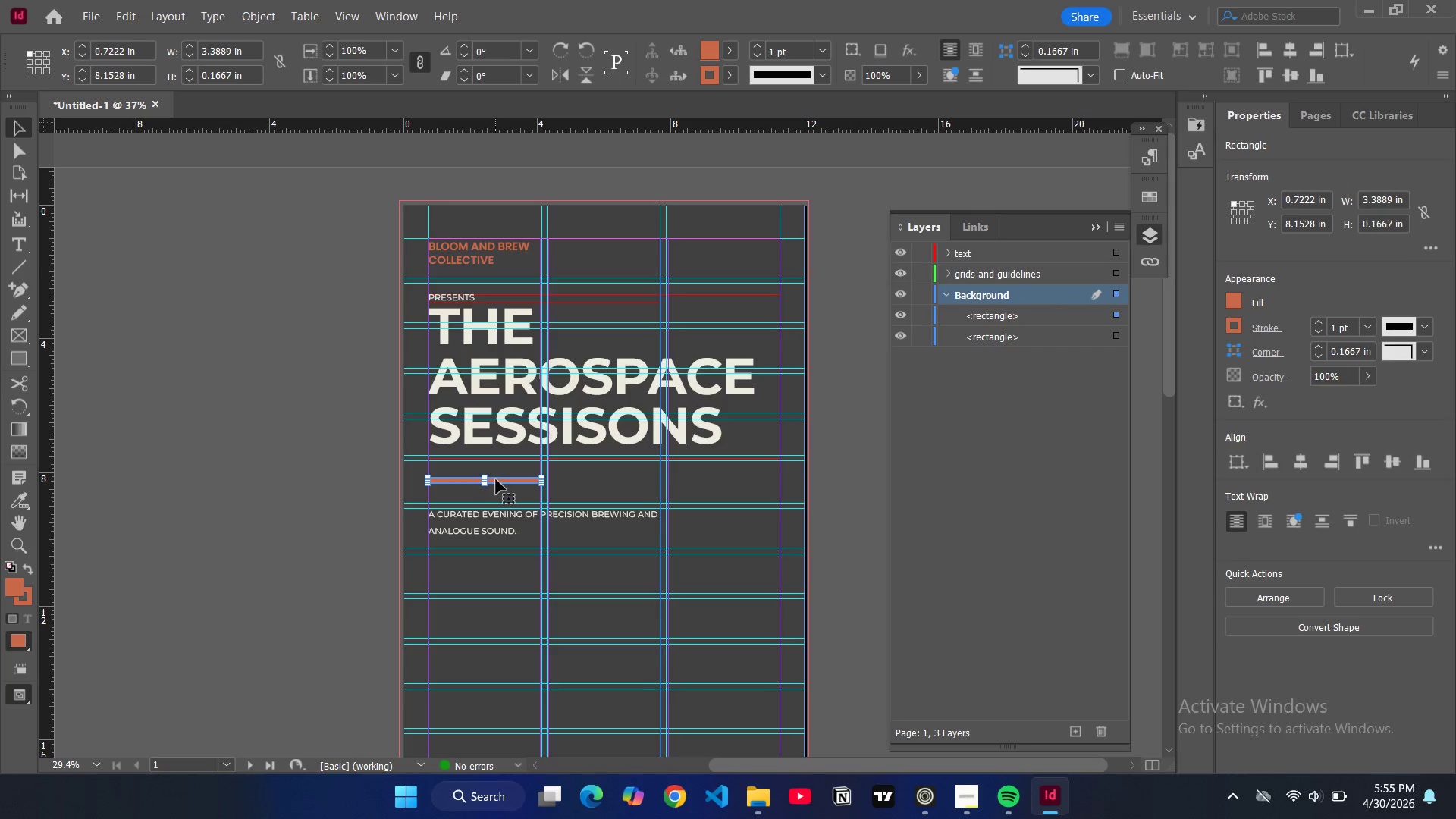 
left_click_drag(start_coordinate=[496, 479], to_coordinate=[501, 503])
 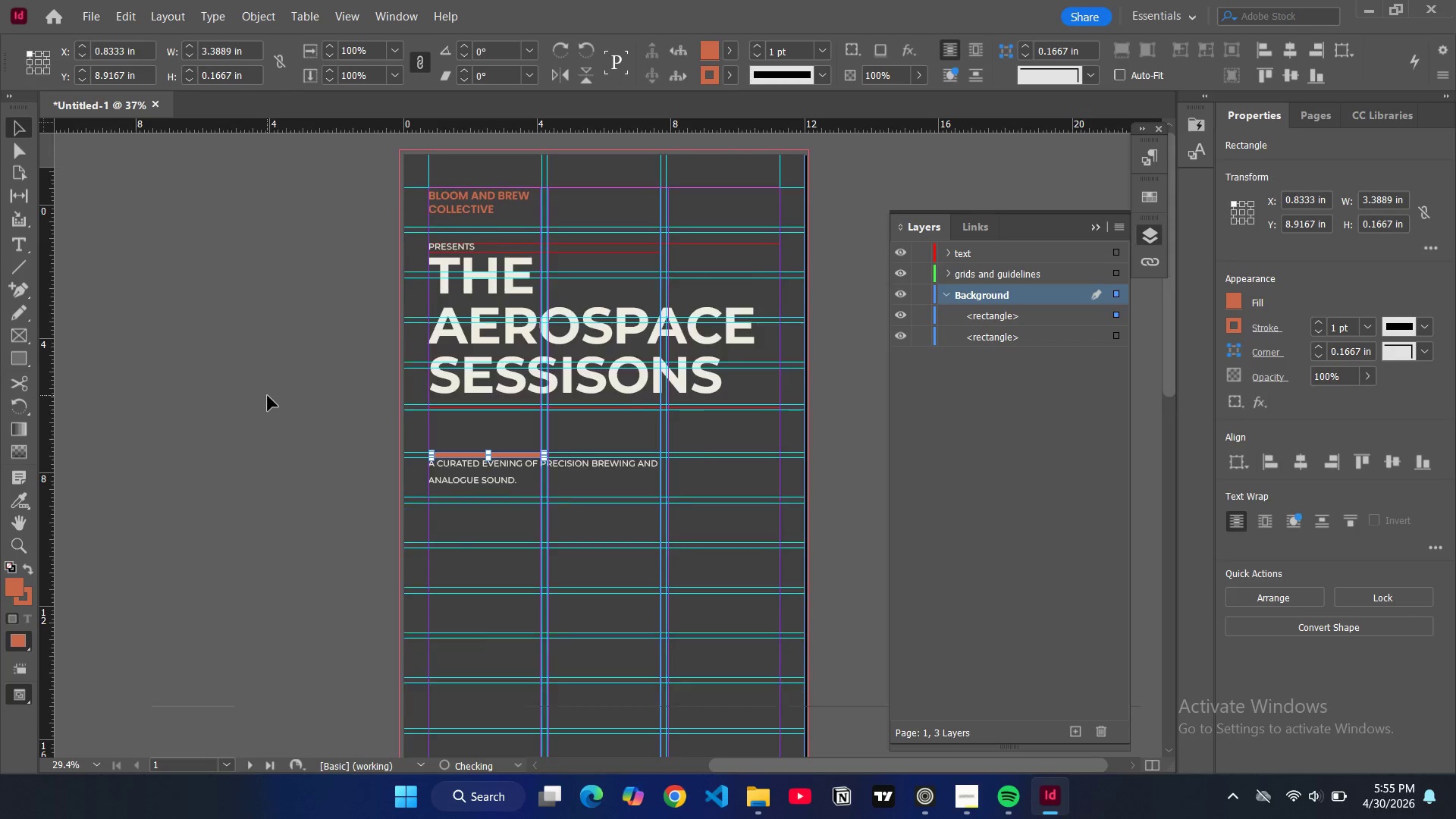 
scroll: coordinate [268, 396], scroll_direction: down, amount: 4.0
 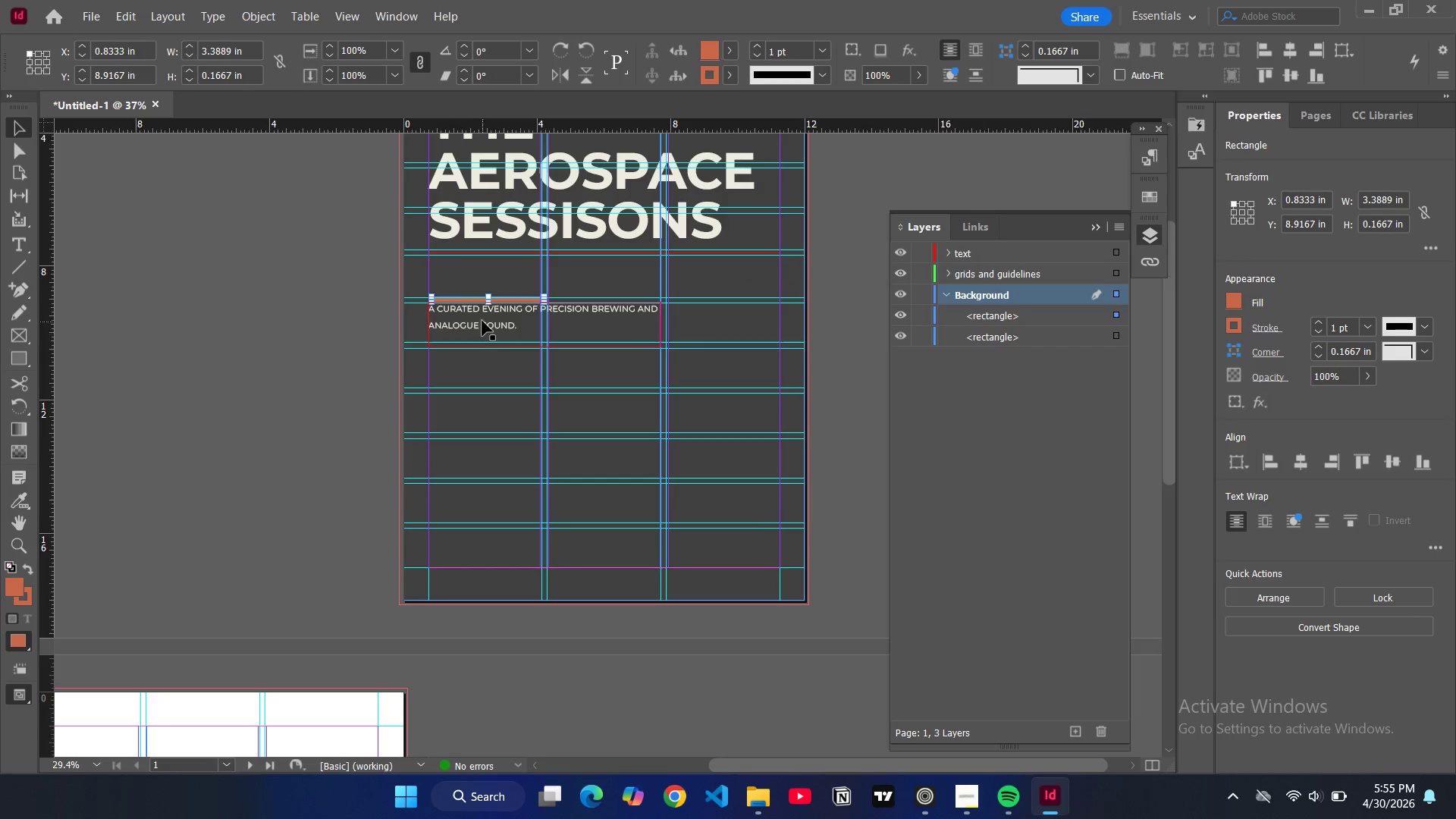 
left_click([482, 321])
 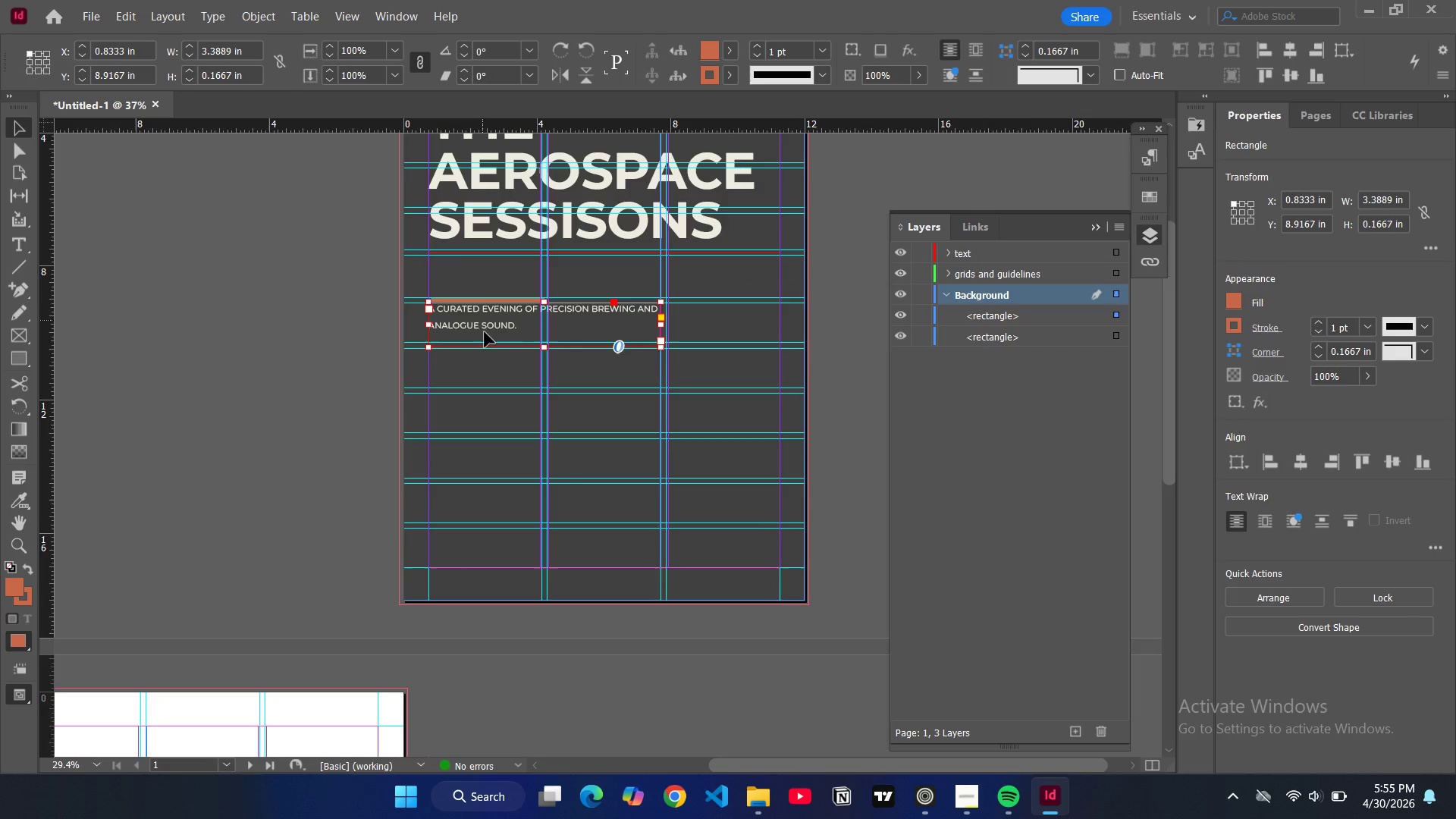 
left_click_drag(start_coordinate=[485, 321], to_coordinate=[485, 366])
 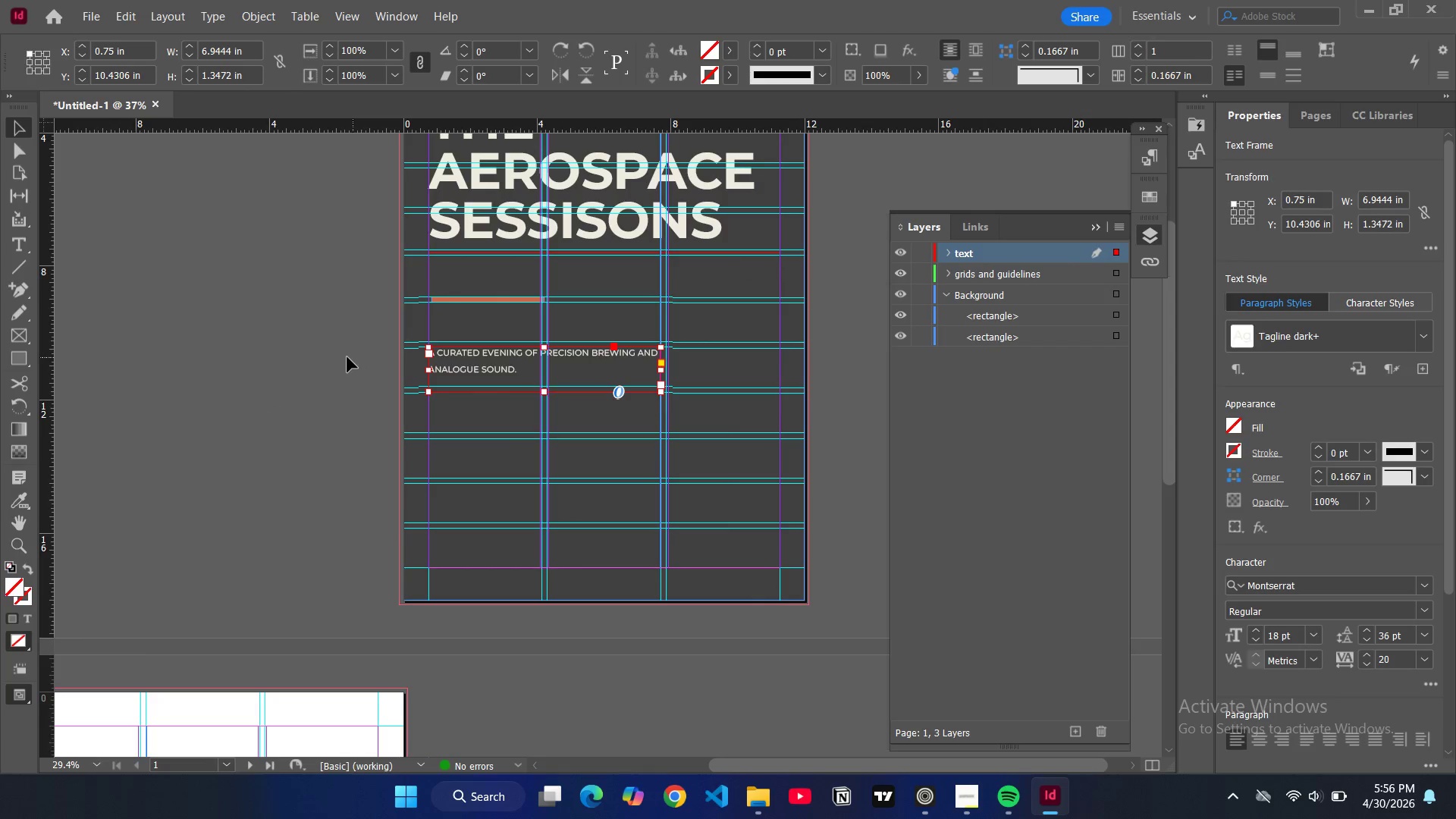 
left_click([347, 357])
 